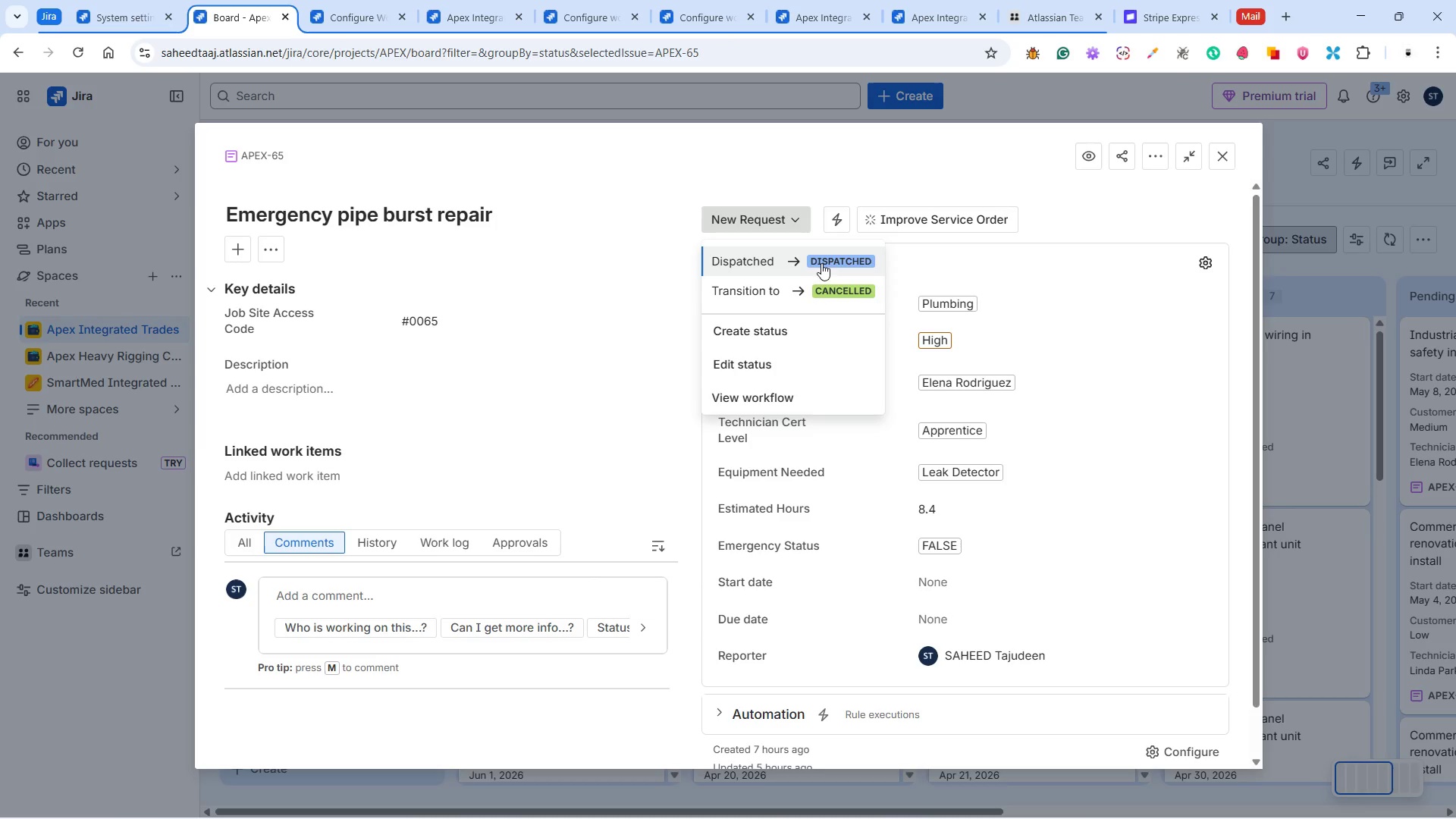 
left_click([802, 262])
 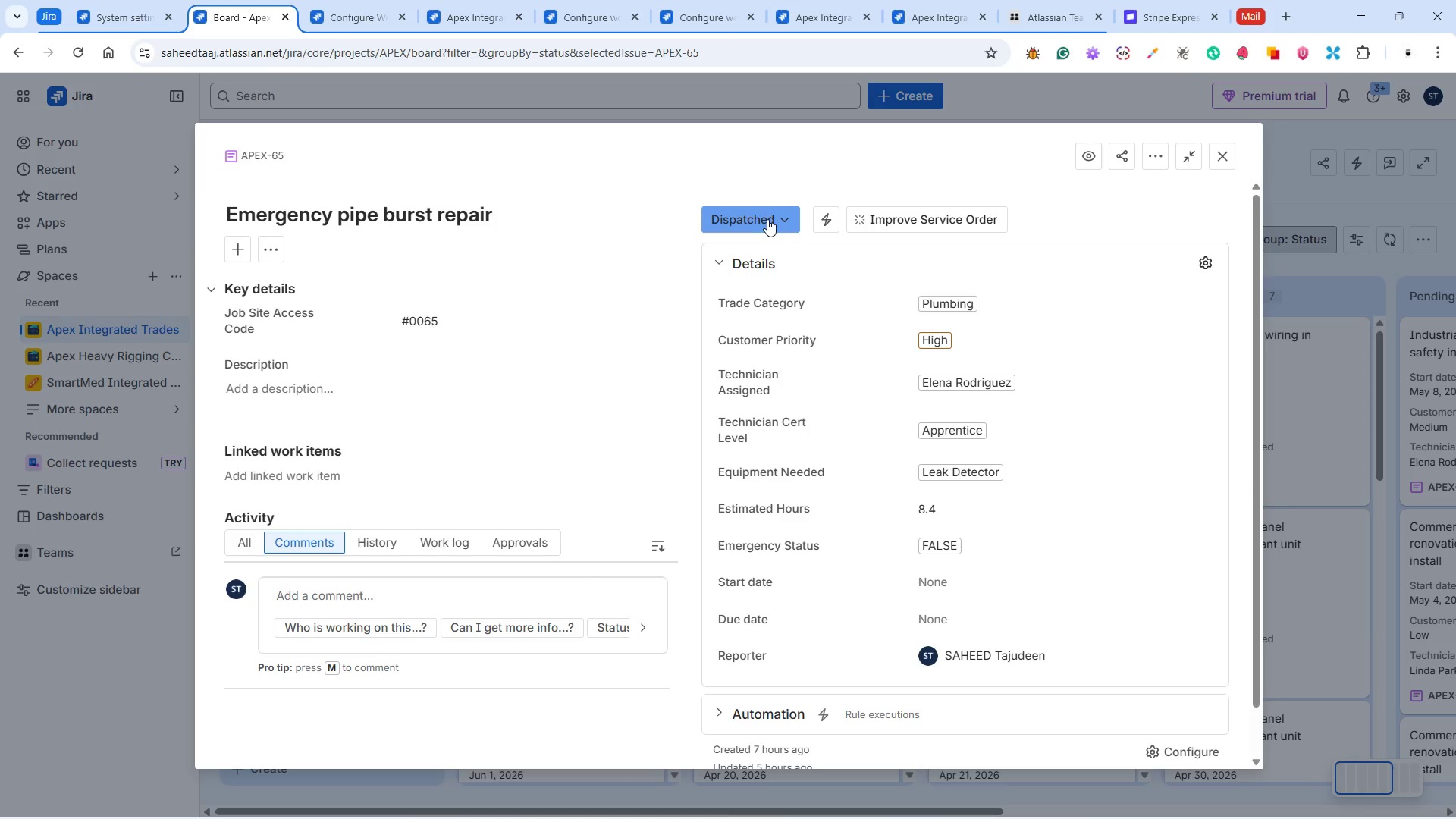 
left_click([767, 219])
 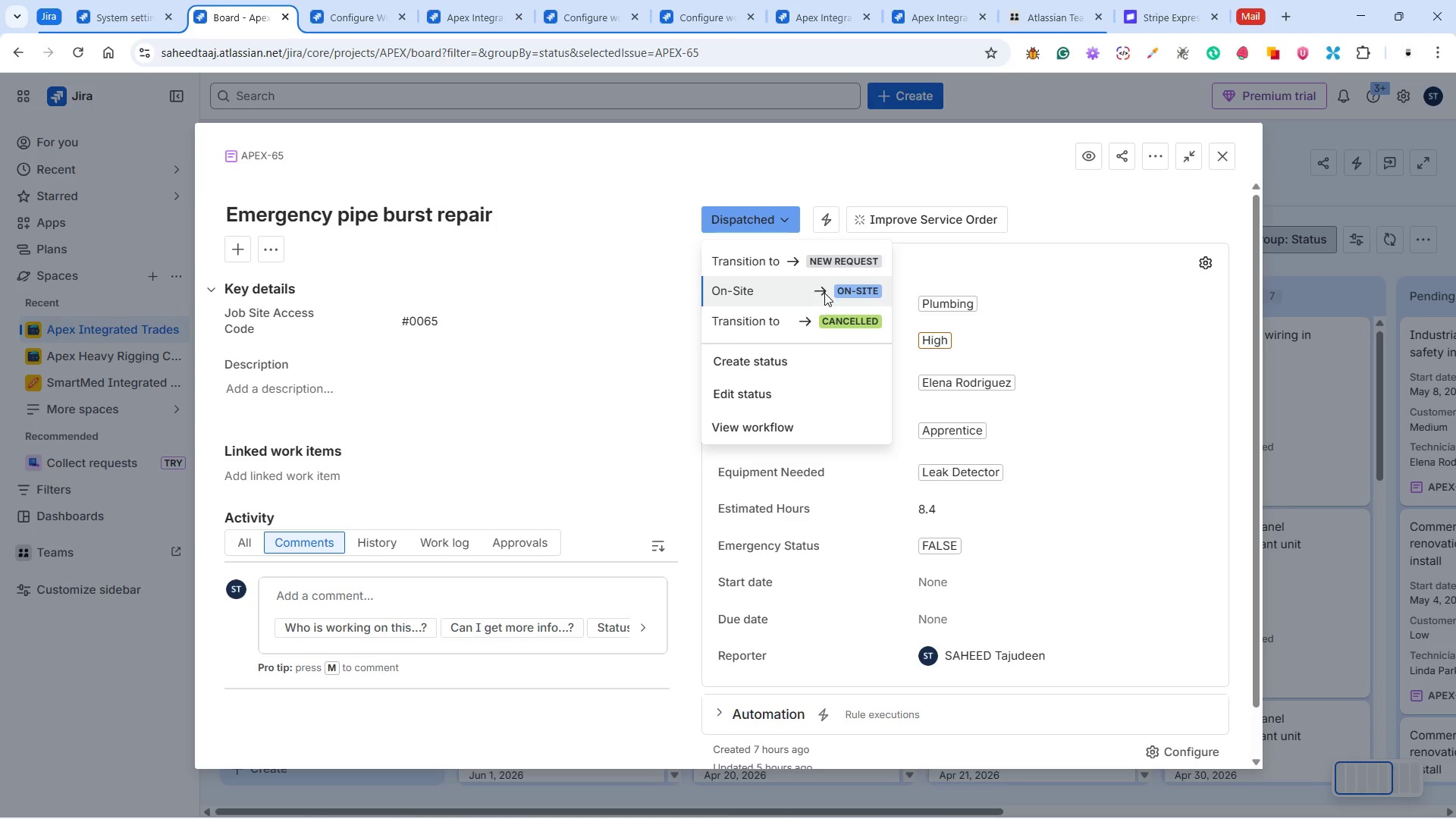 
left_click([824, 293])
 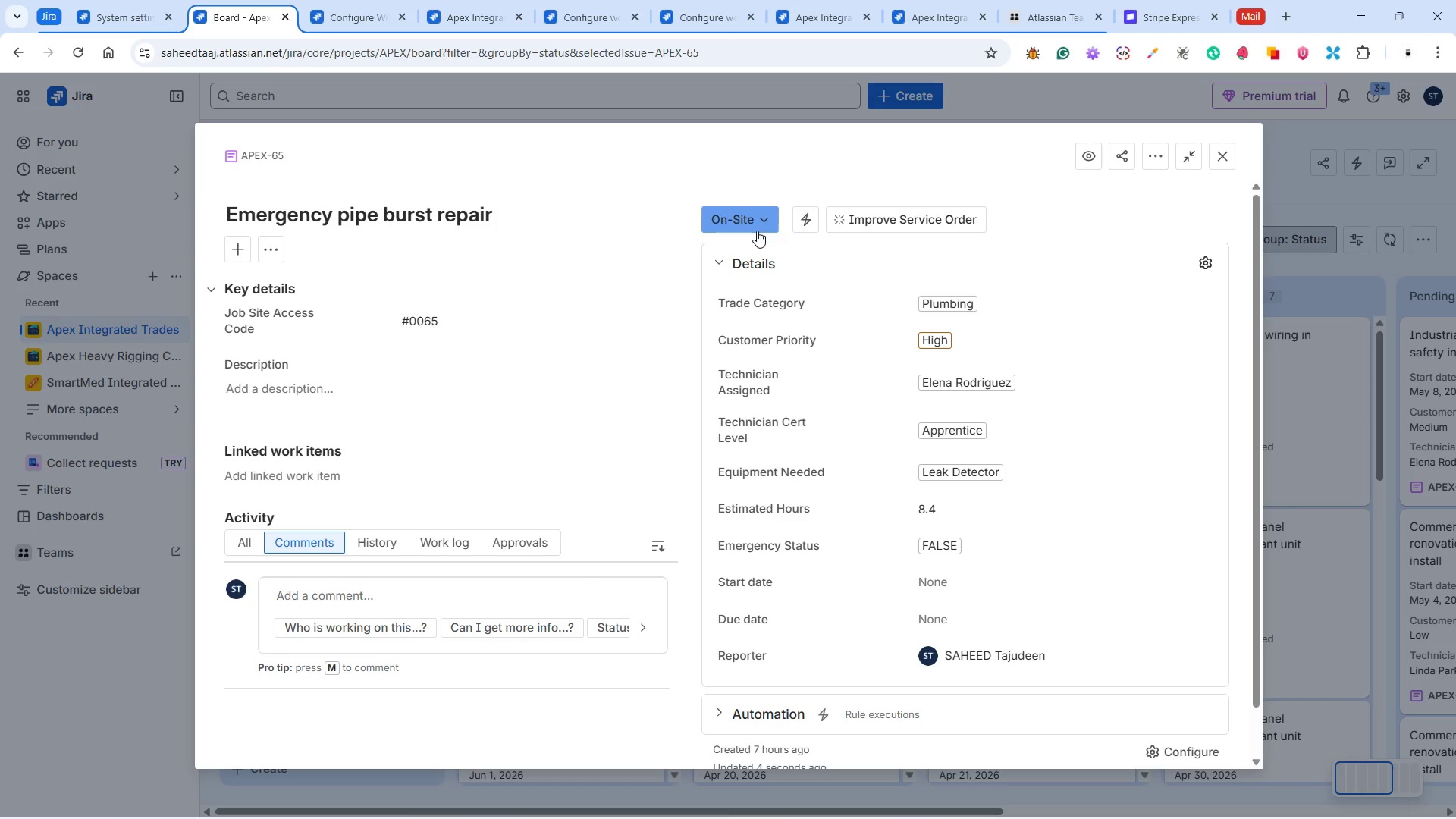 
left_click([755, 220])
 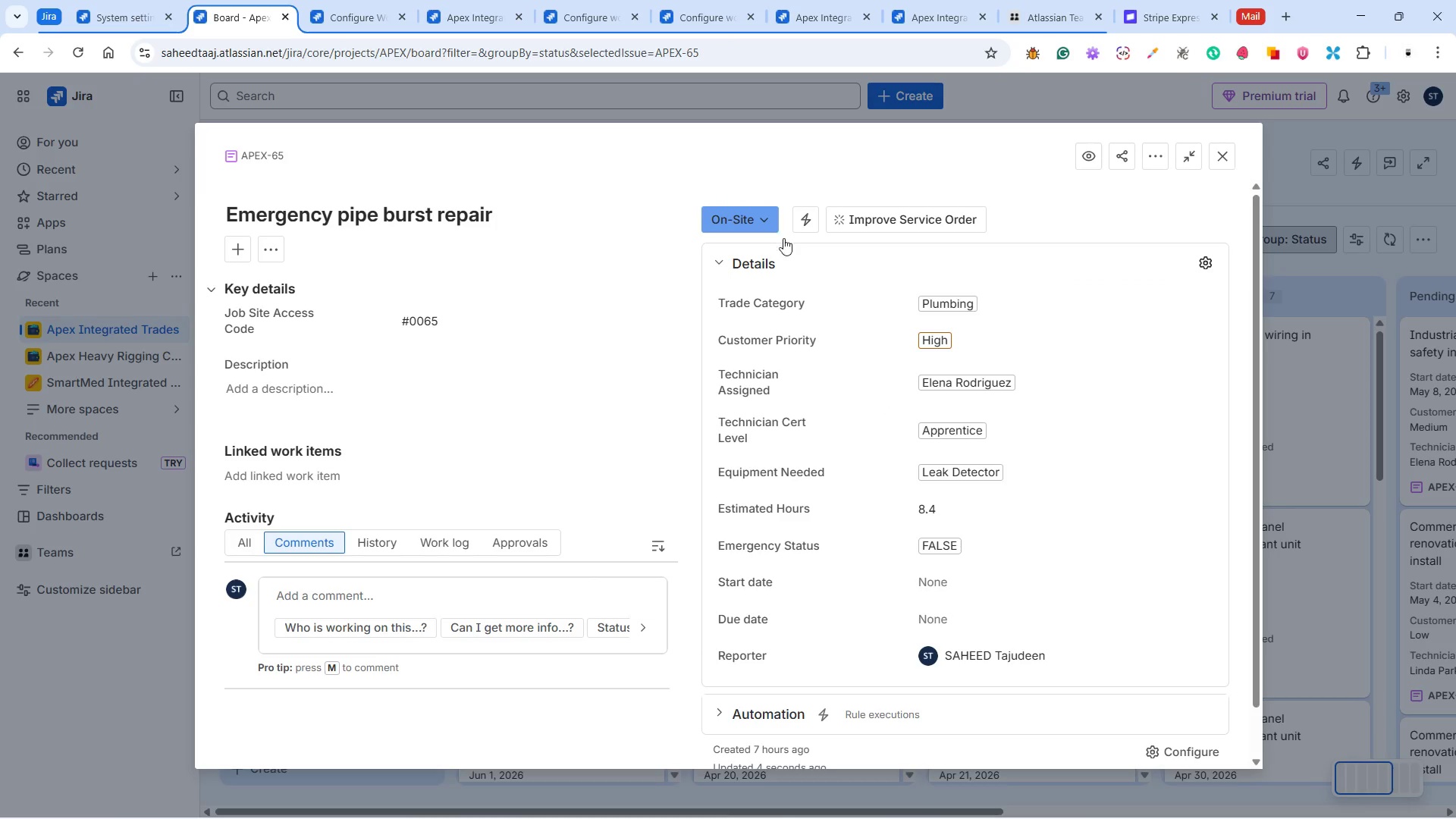 
mouse_move([804, 269])
 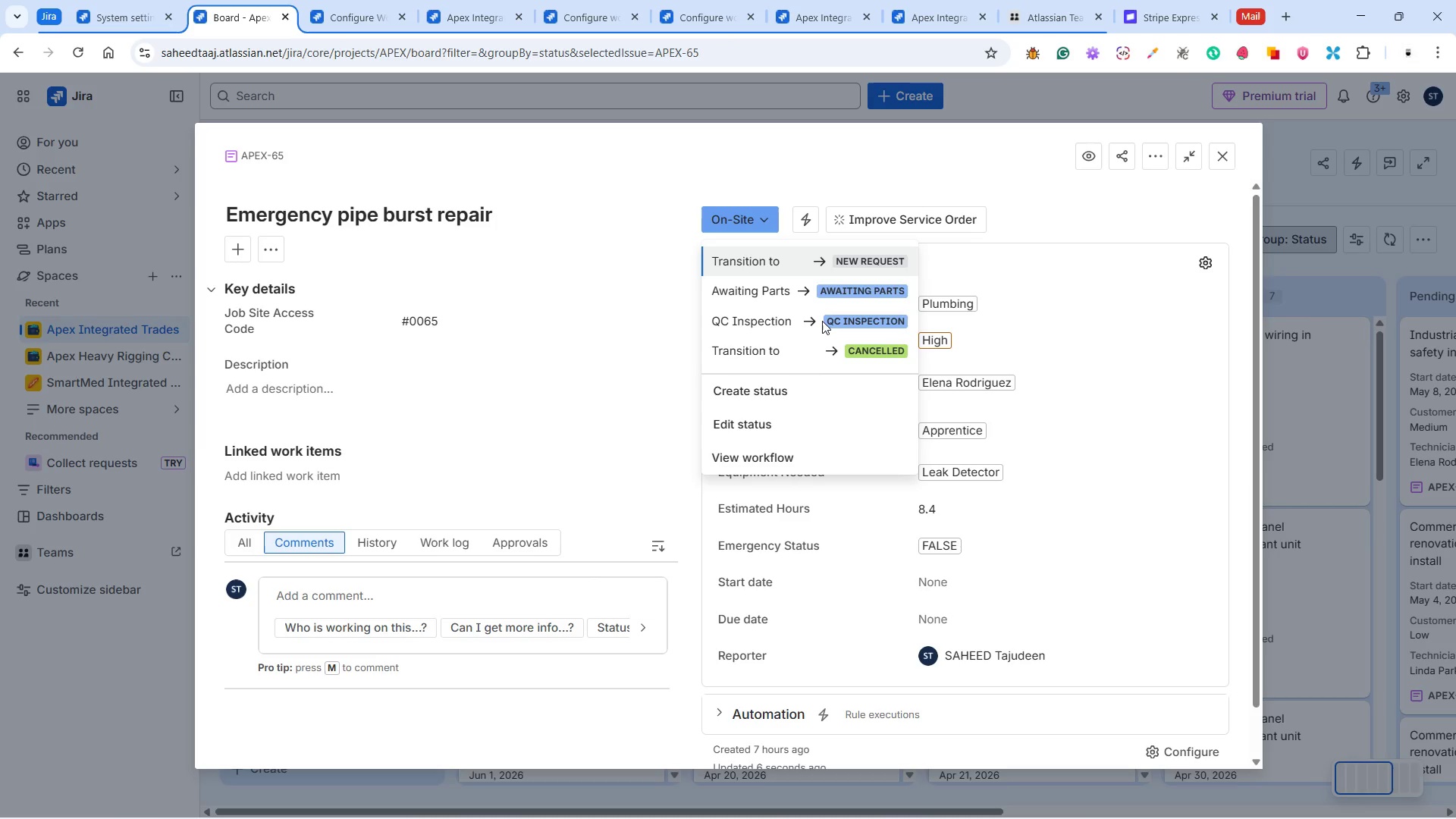 
wait(6.28)
 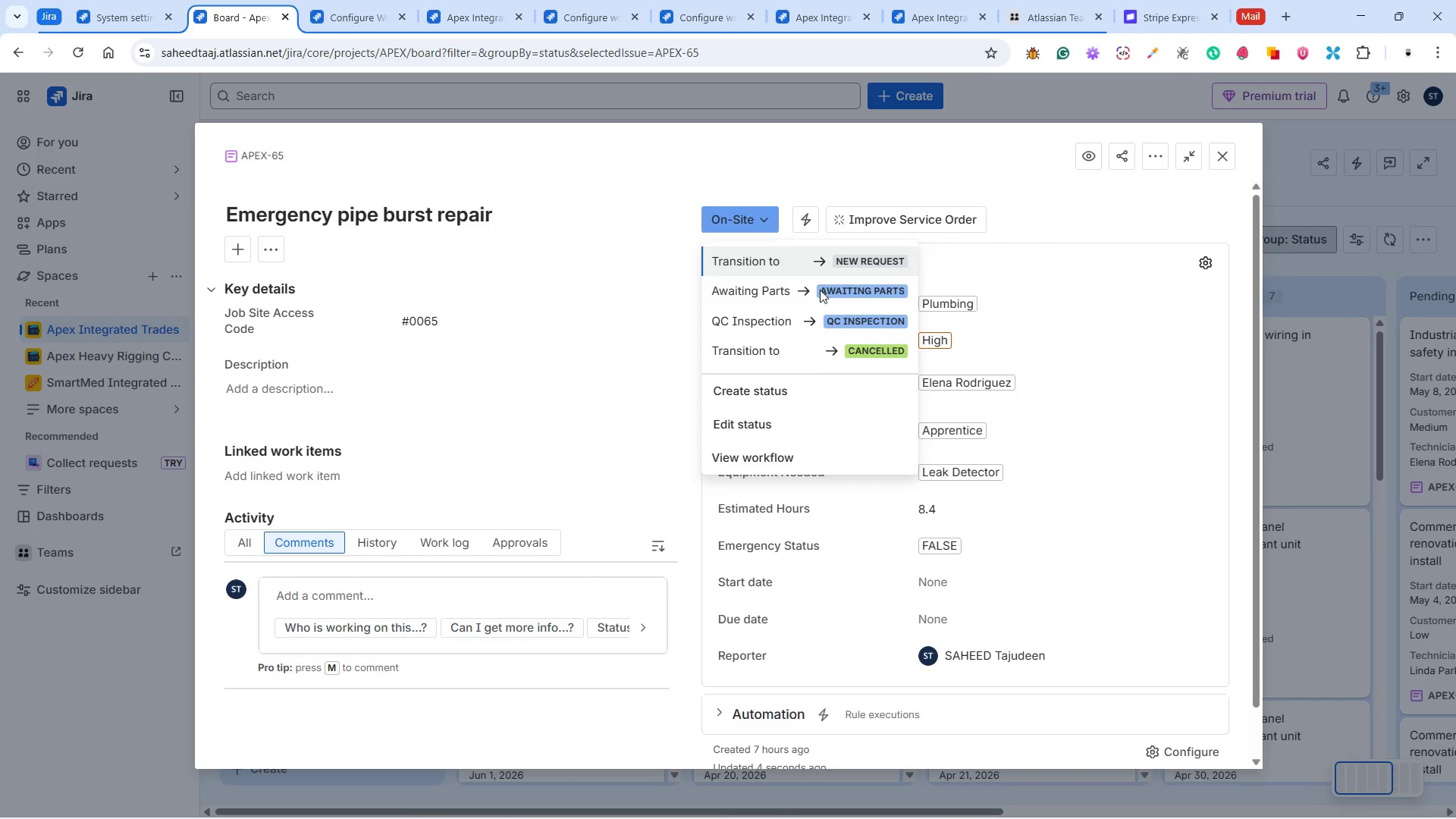 
left_click([828, 288])
 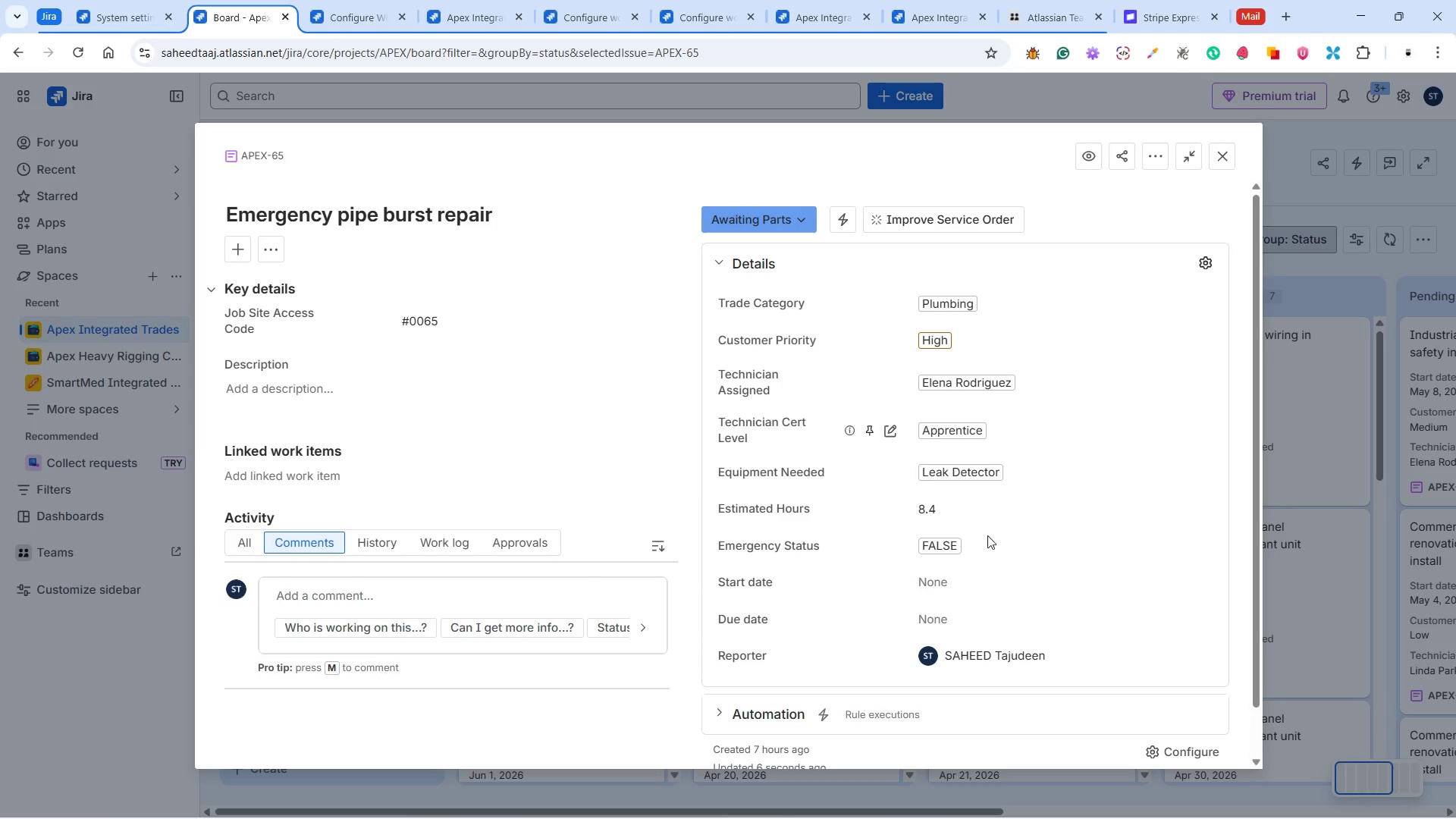 
left_click([990, 579])
 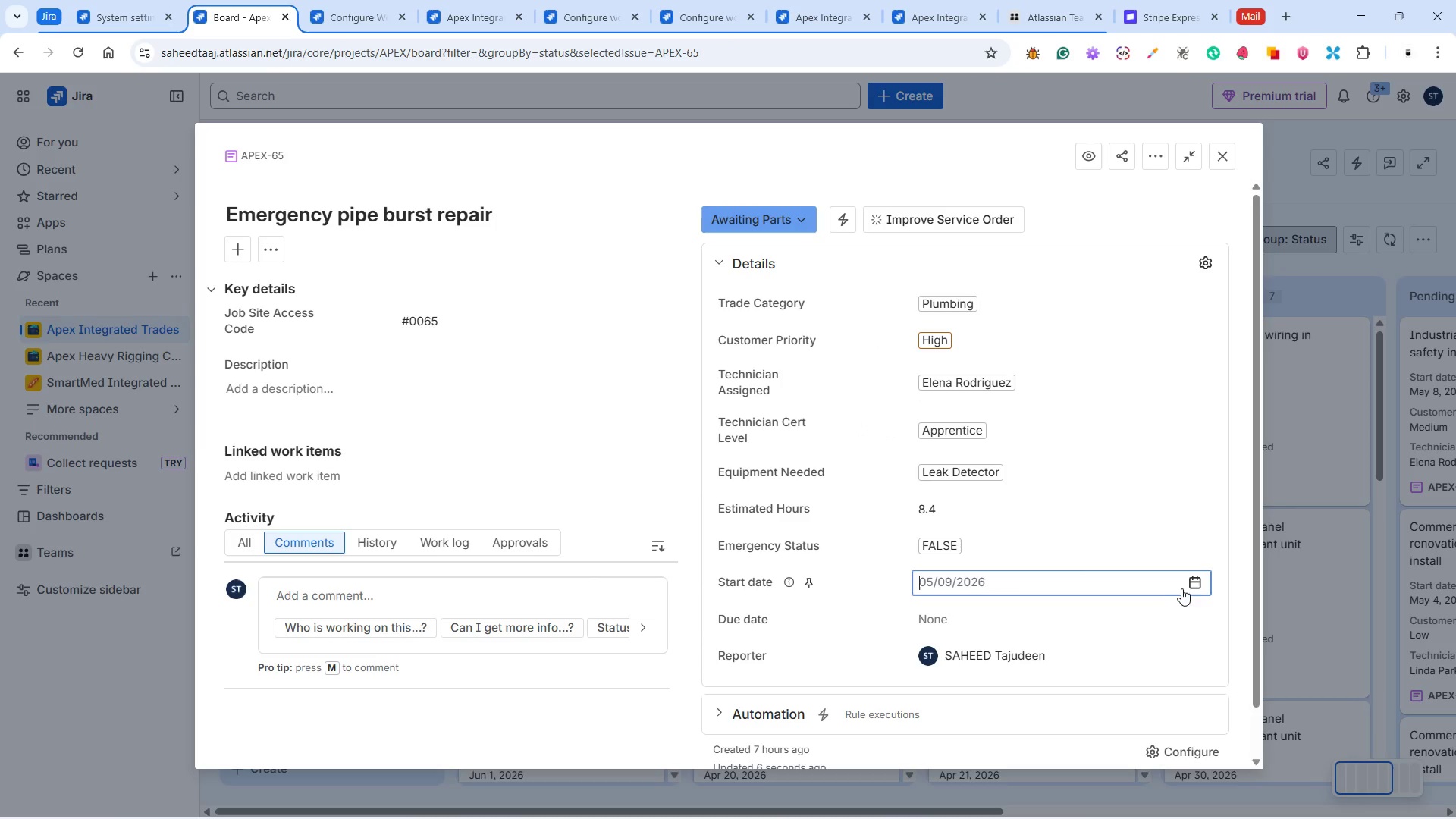 
left_click([1189, 583])
 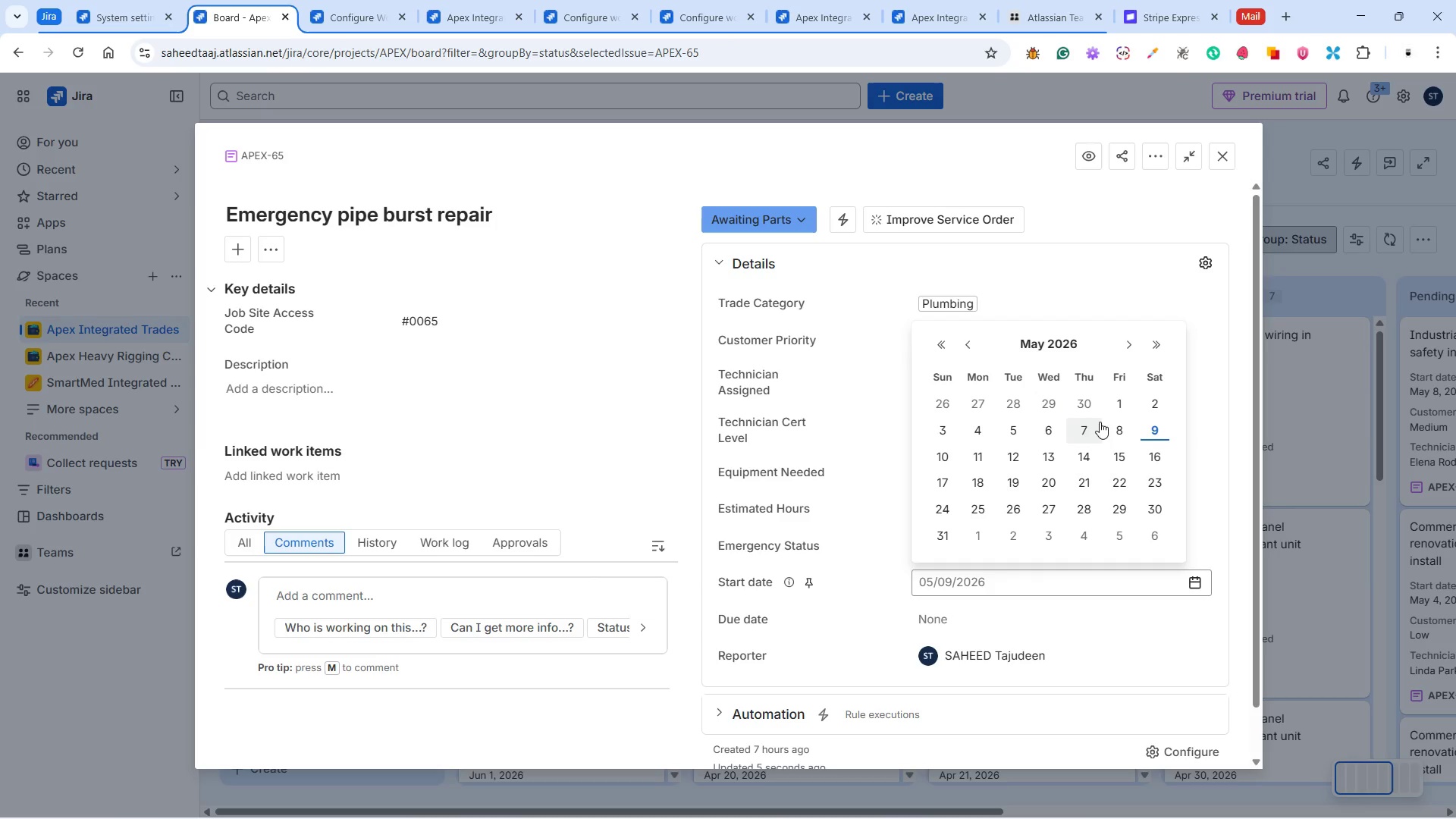 
left_click([1122, 405])
 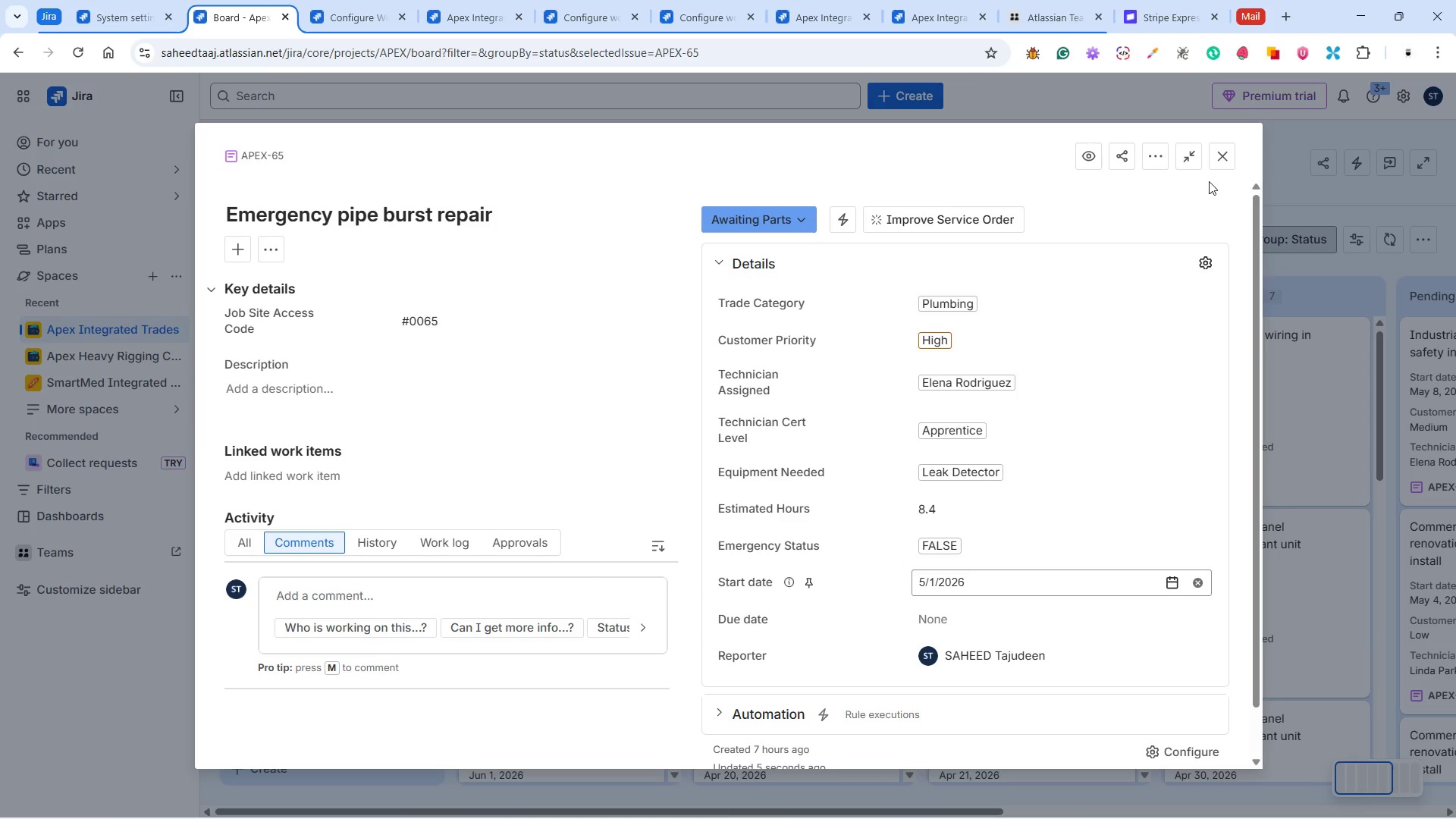 
left_click([1213, 159])
 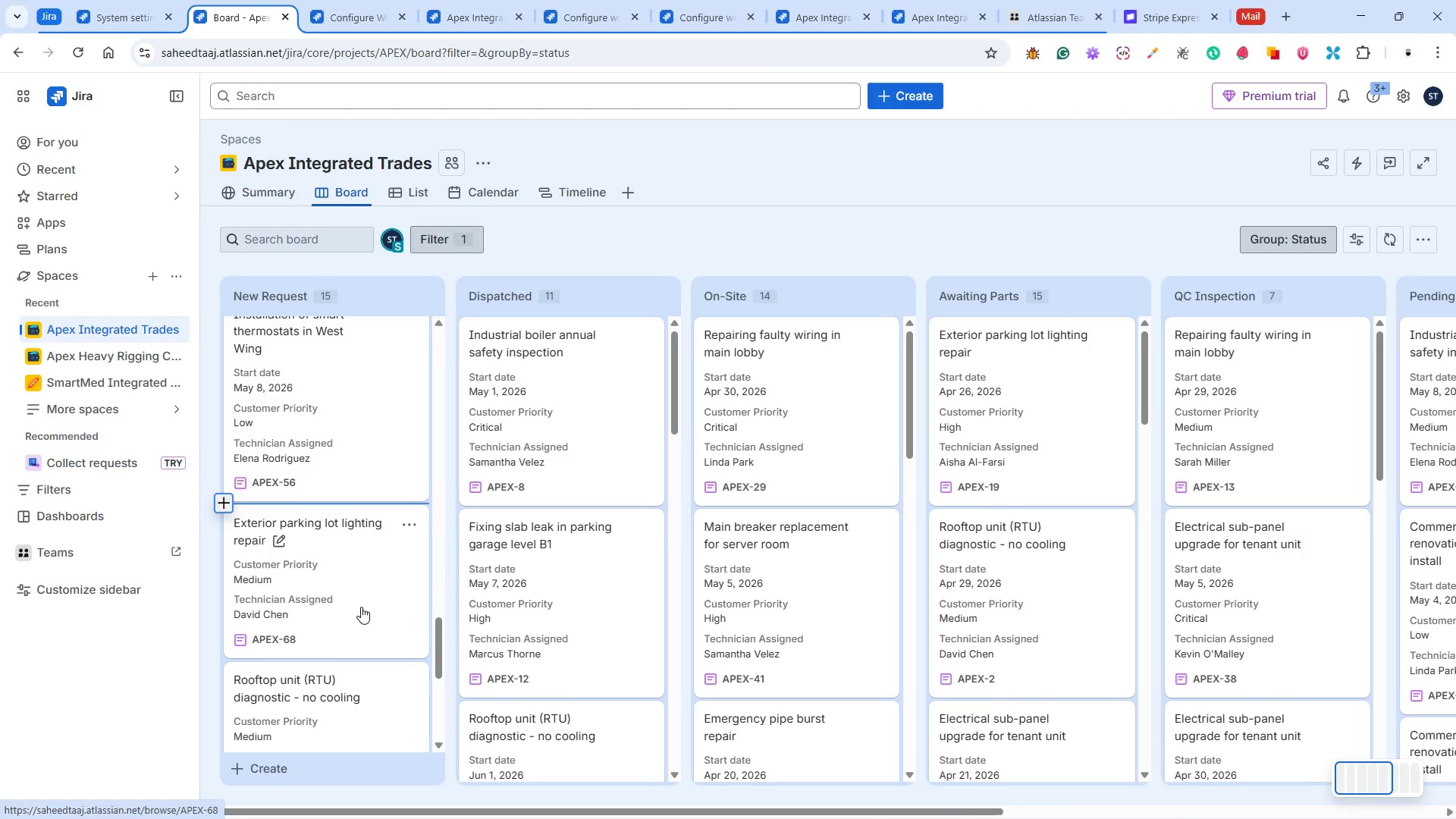 
left_click([362, 576])
 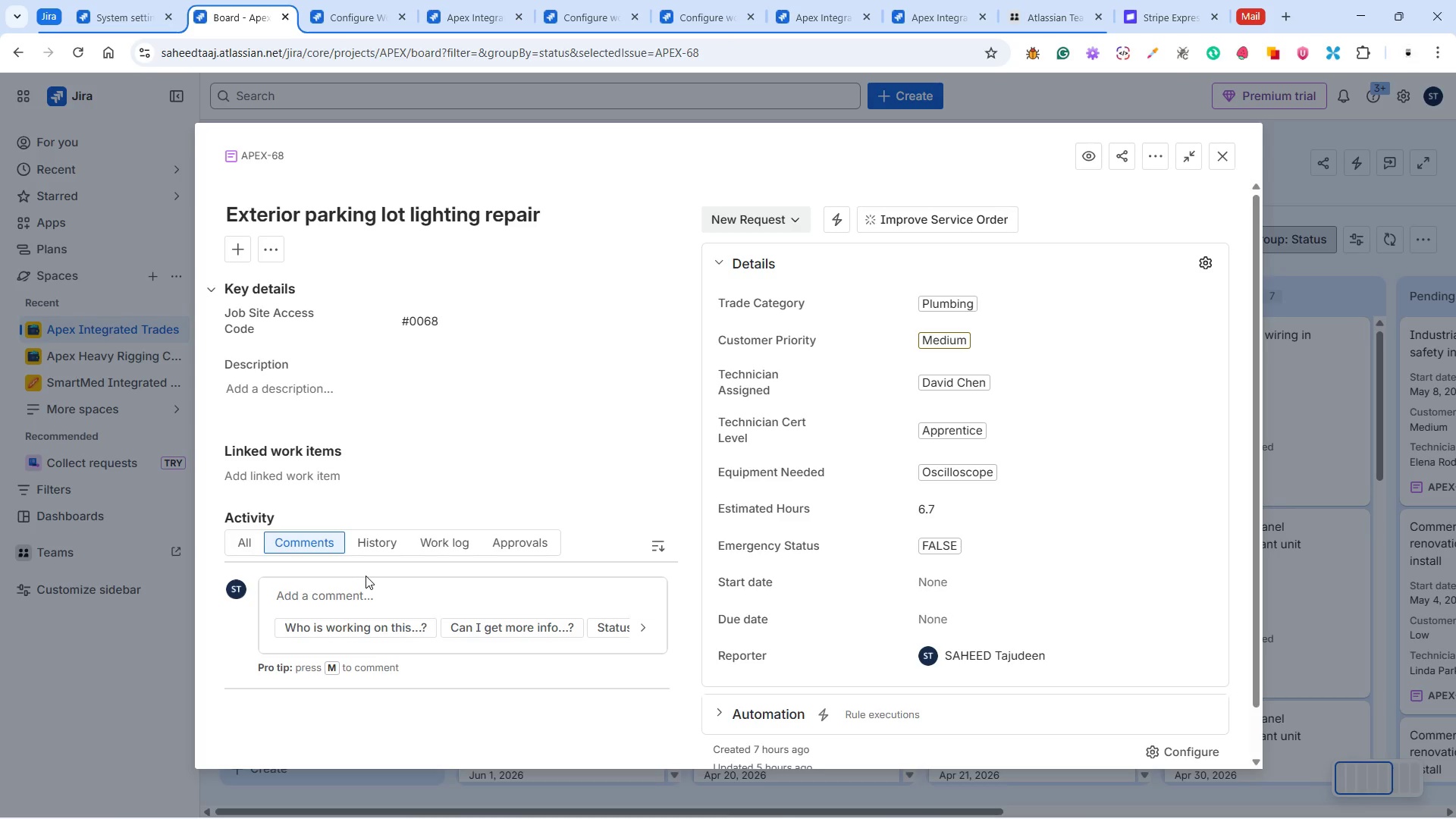 
wait(19.5)
 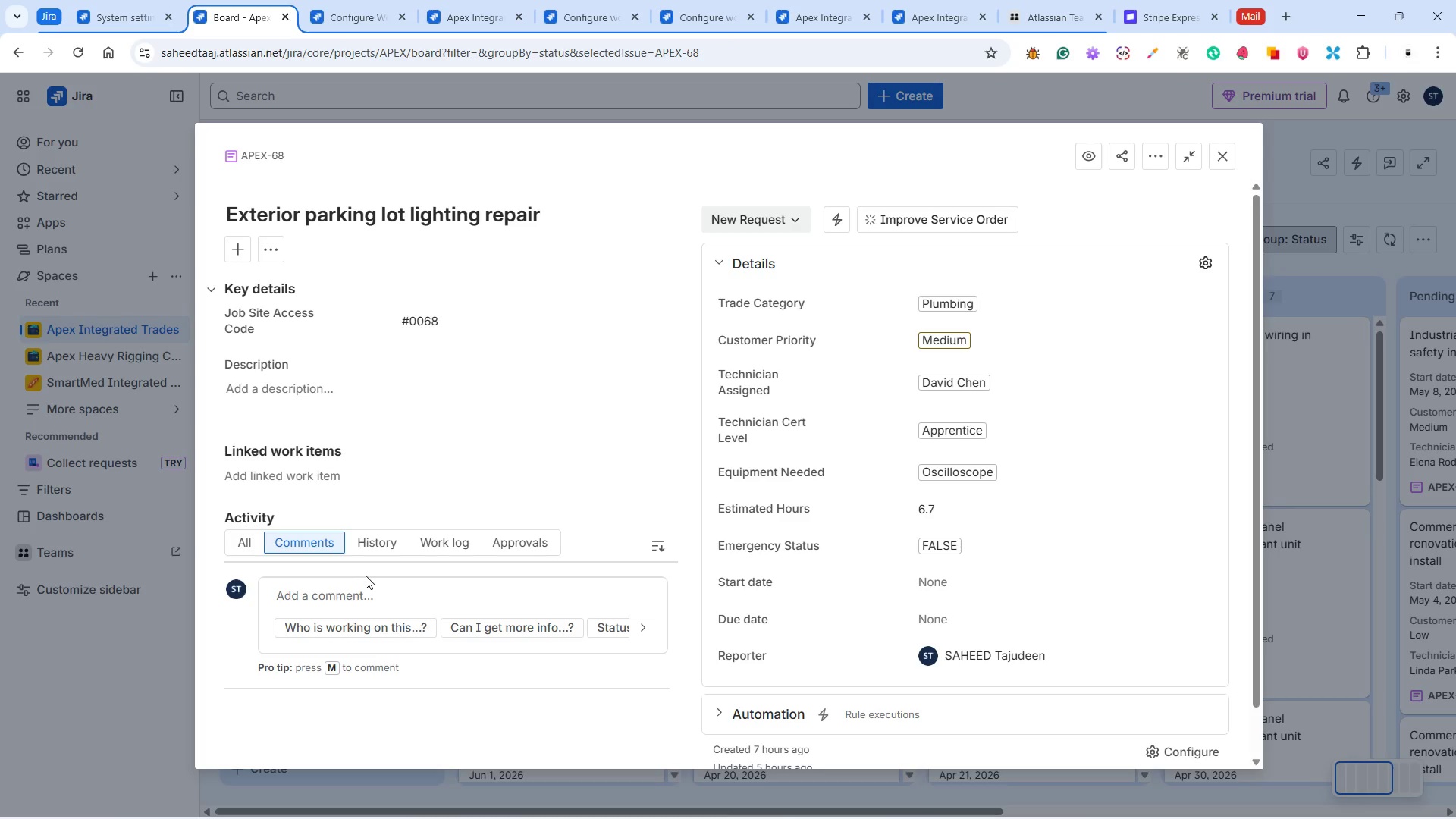 
left_click([783, 258])
 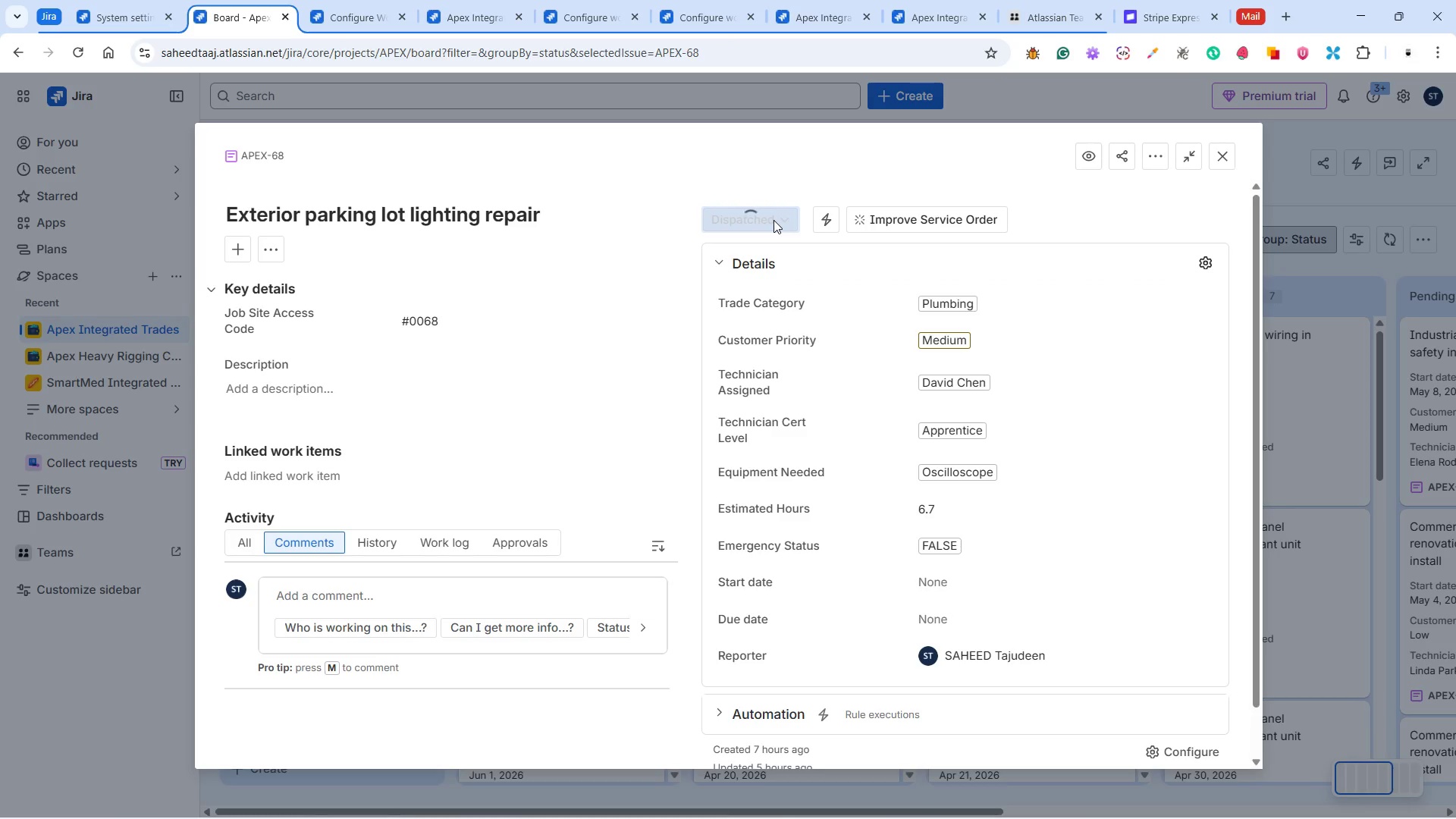 
left_click([774, 220])
 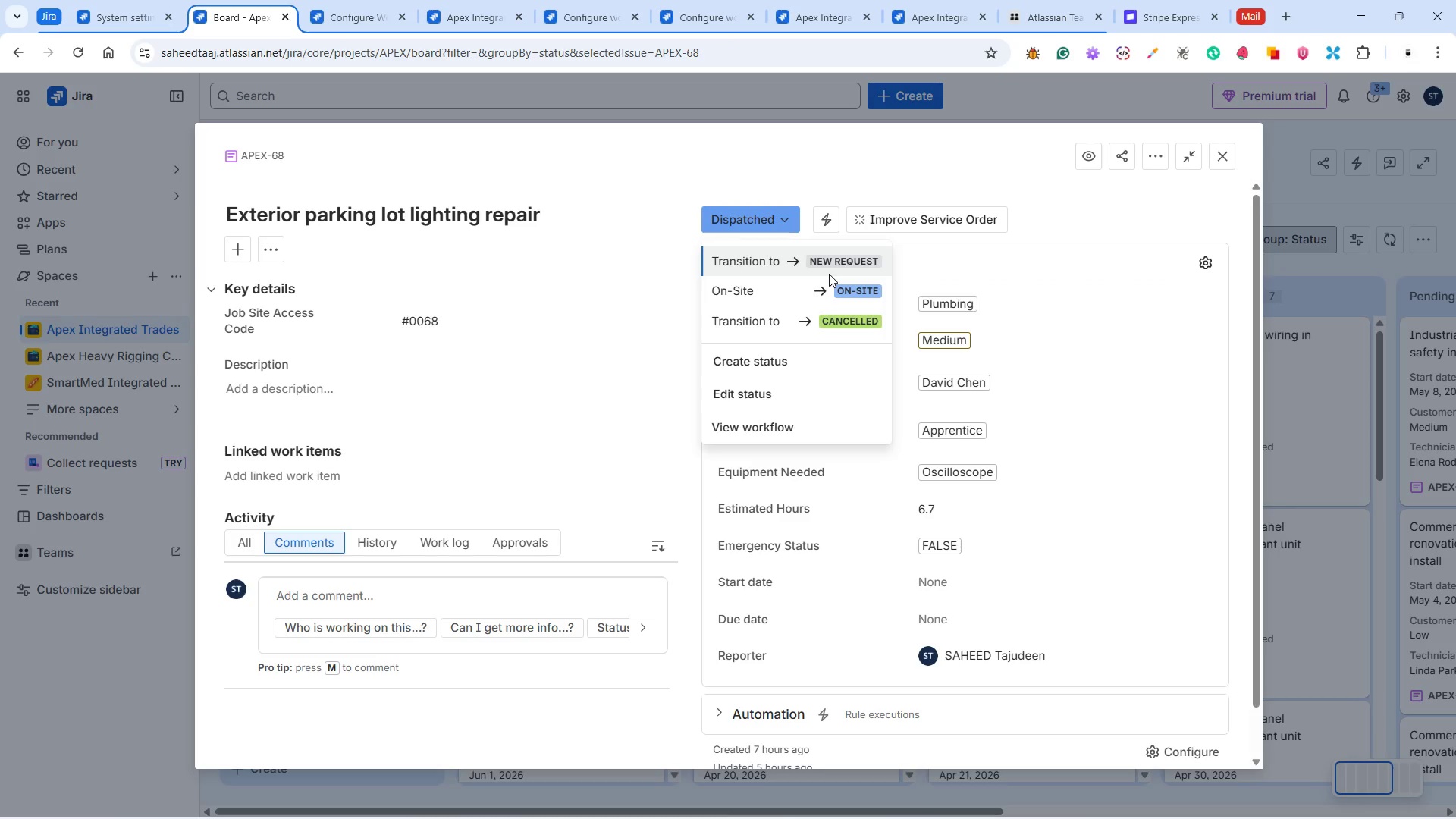 
left_click([849, 299])
 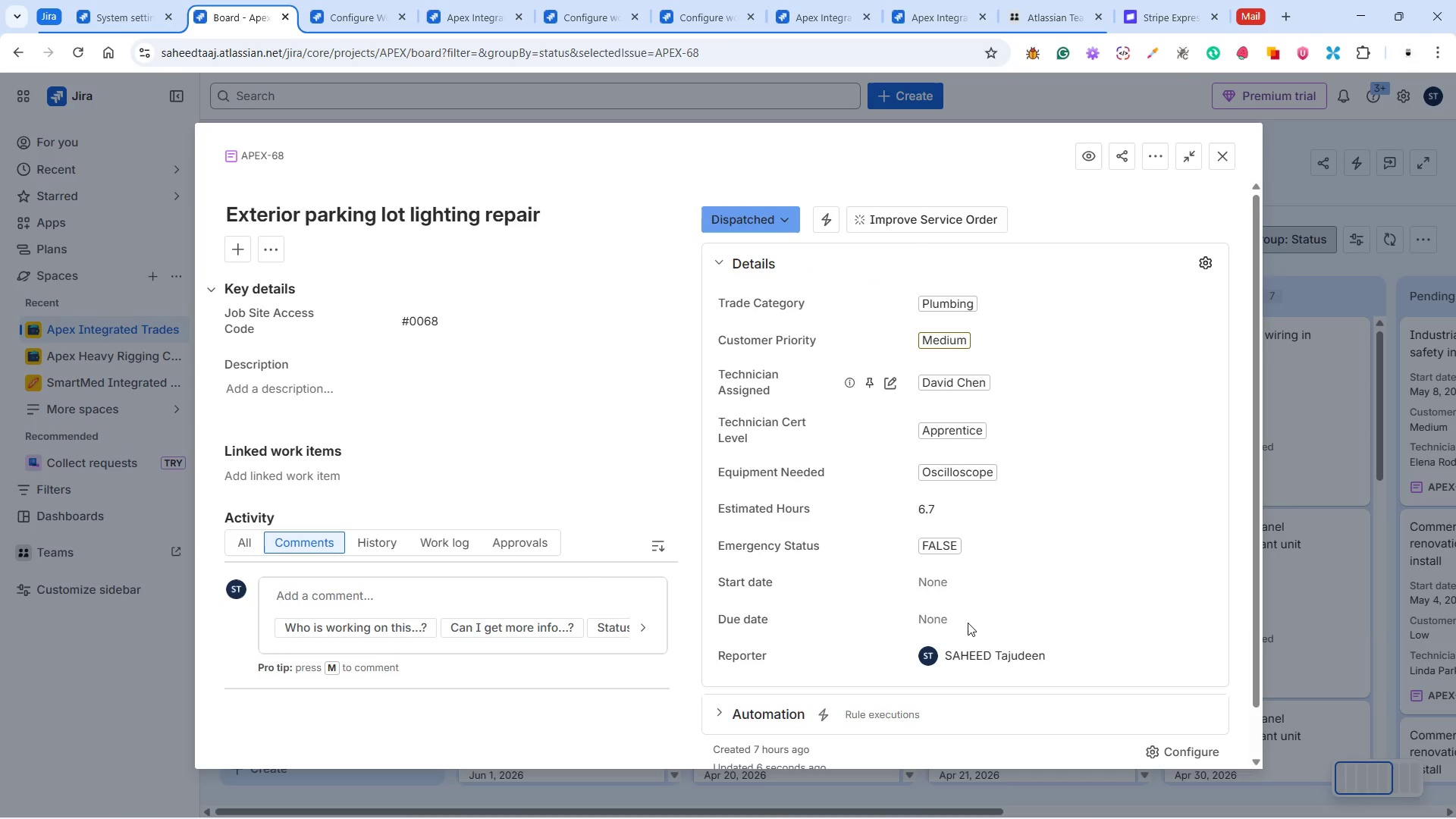 
left_click([971, 590])
 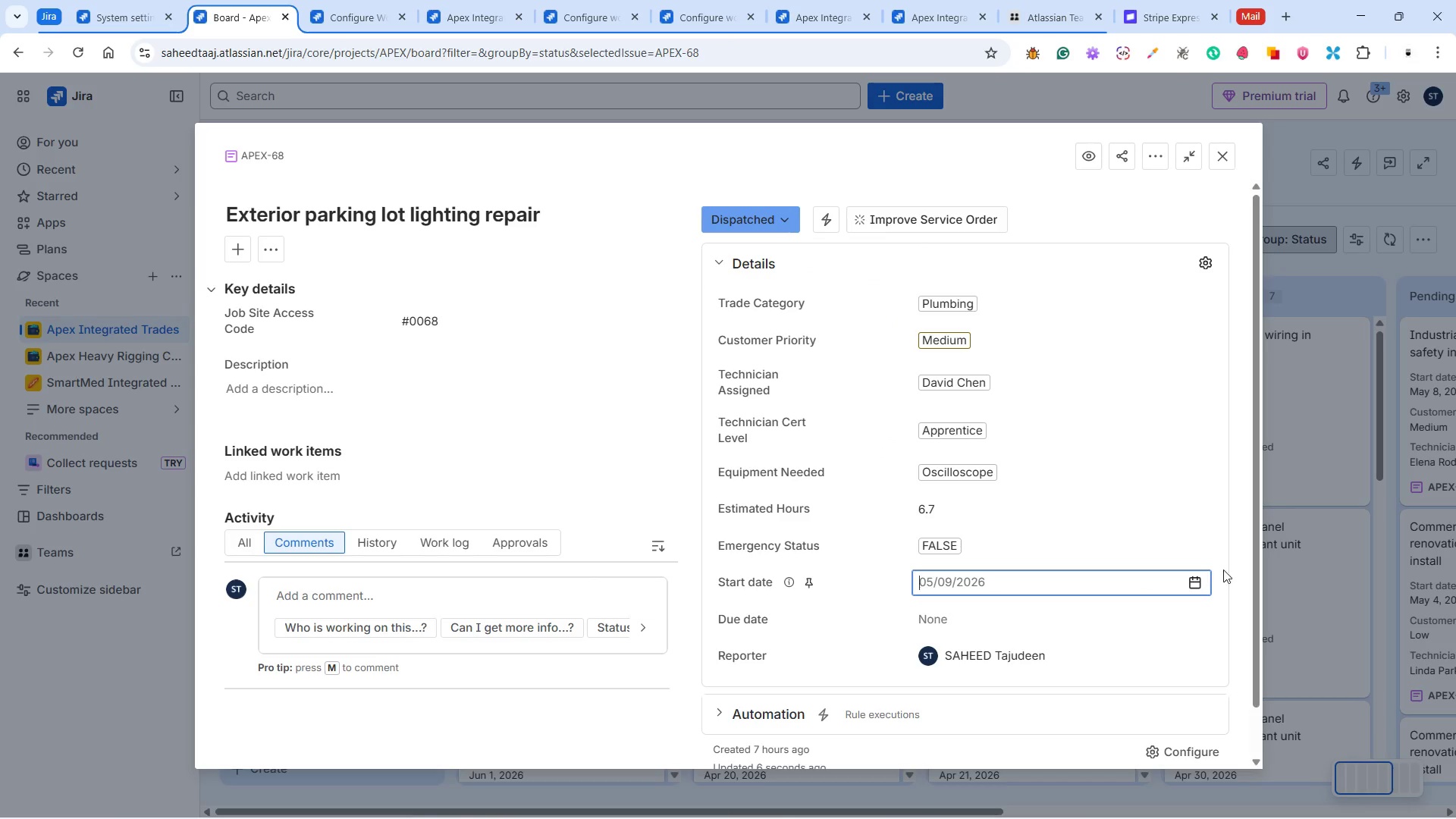 
left_click([1195, 580])
 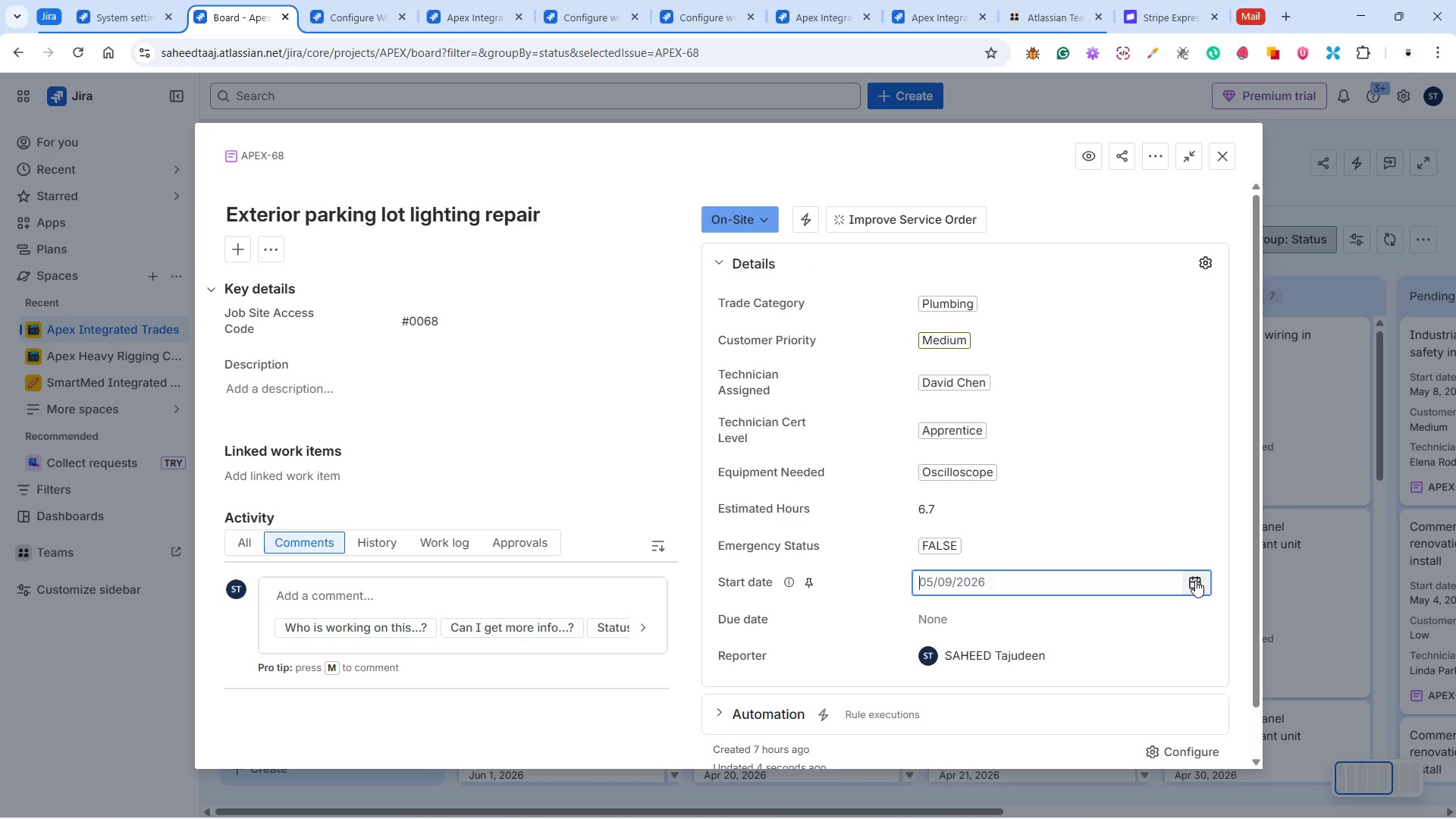 
left_click([1195, 580])
 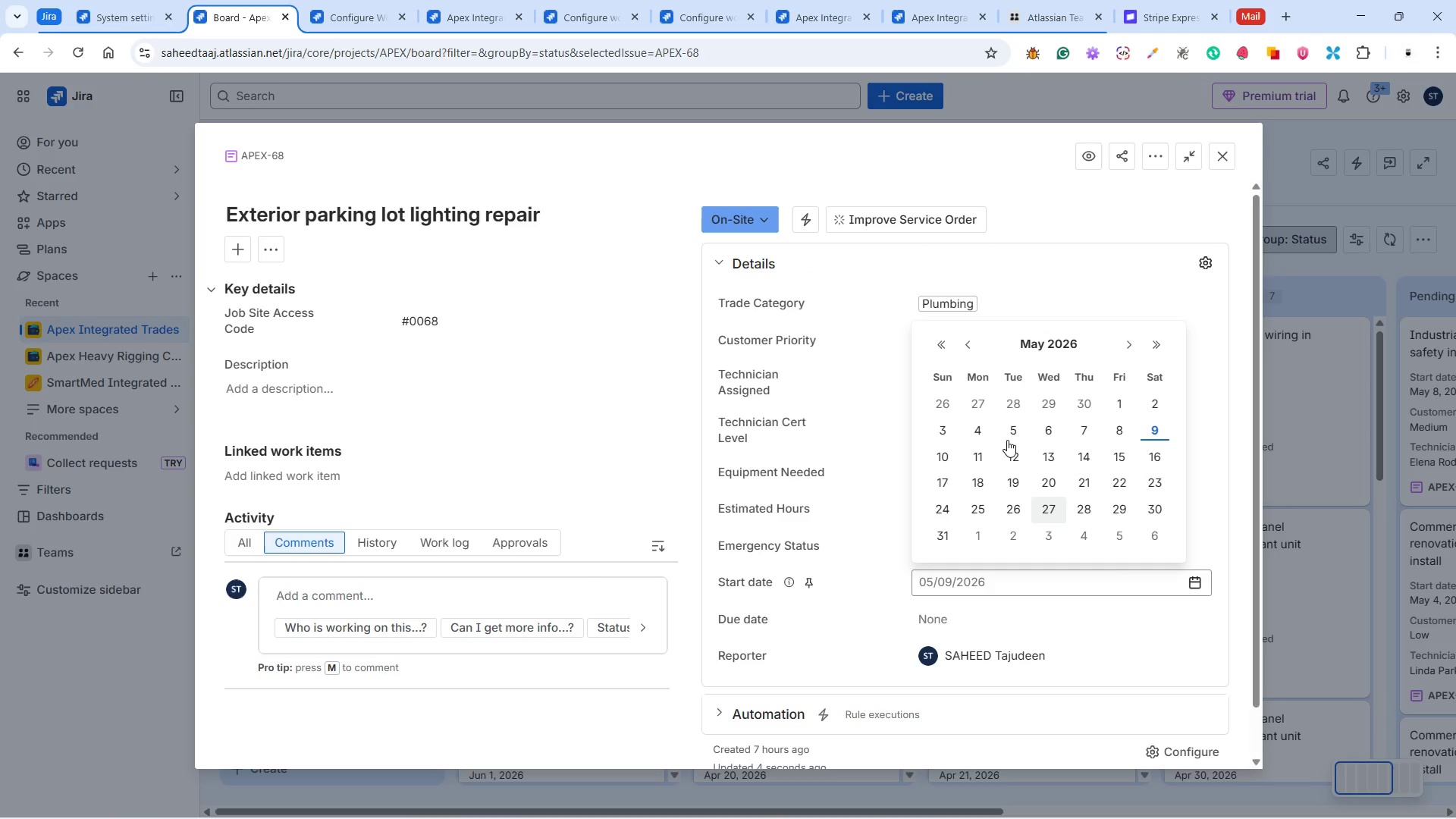 
left_click([981, 433])
 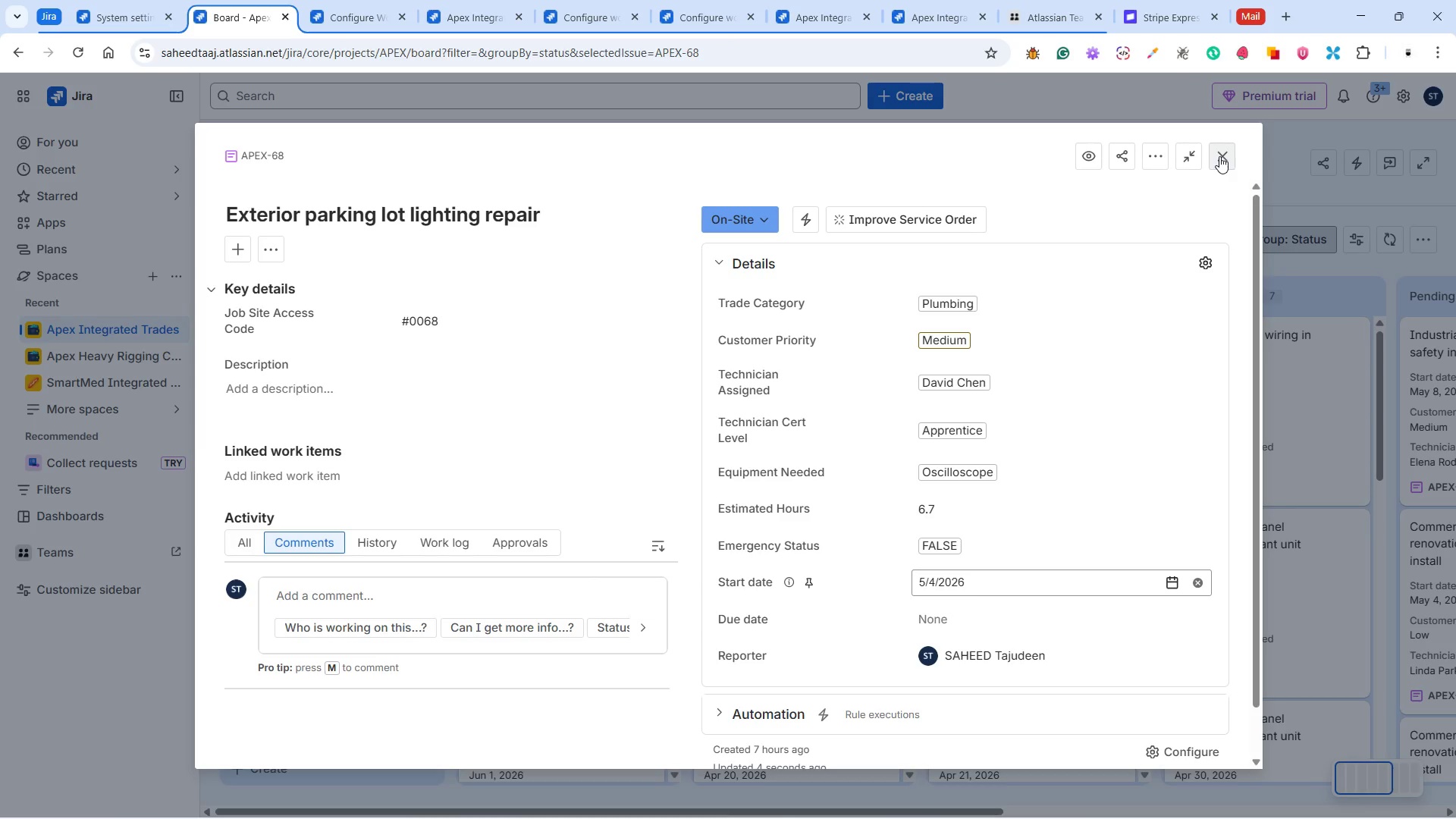 
left_click([1219, 156])
 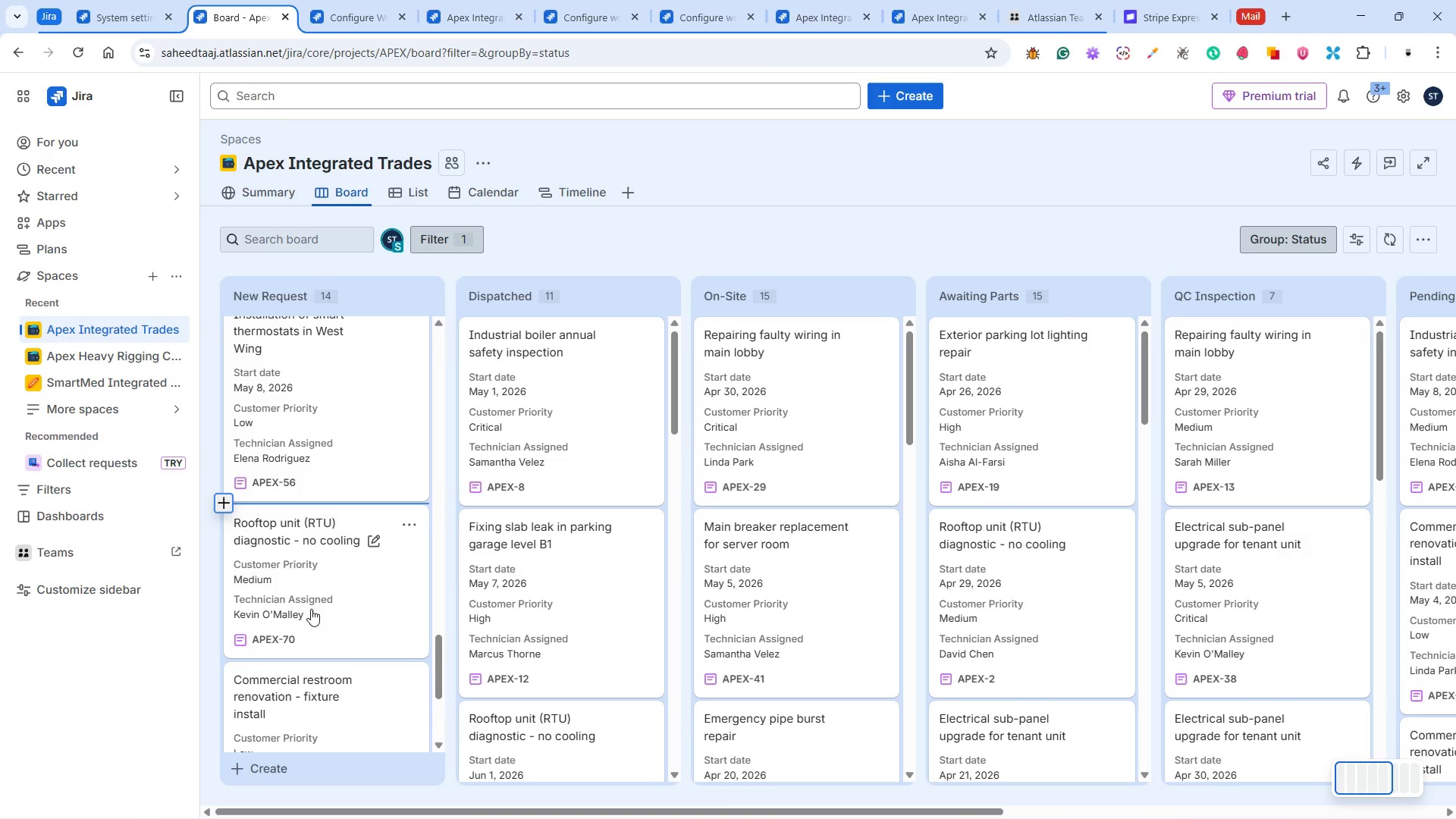 
left_click([324, 598])
 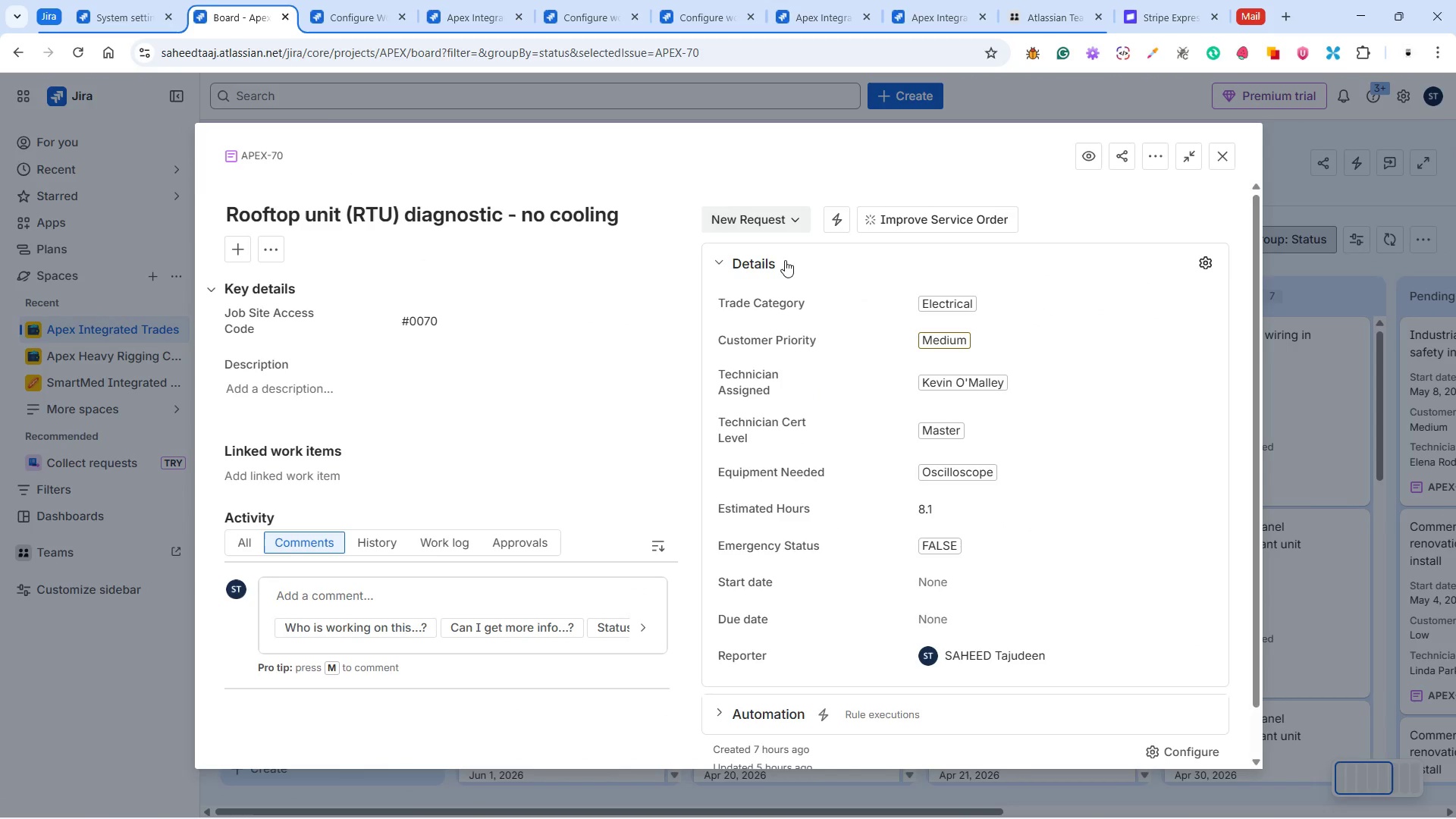 
wait(8.34)
 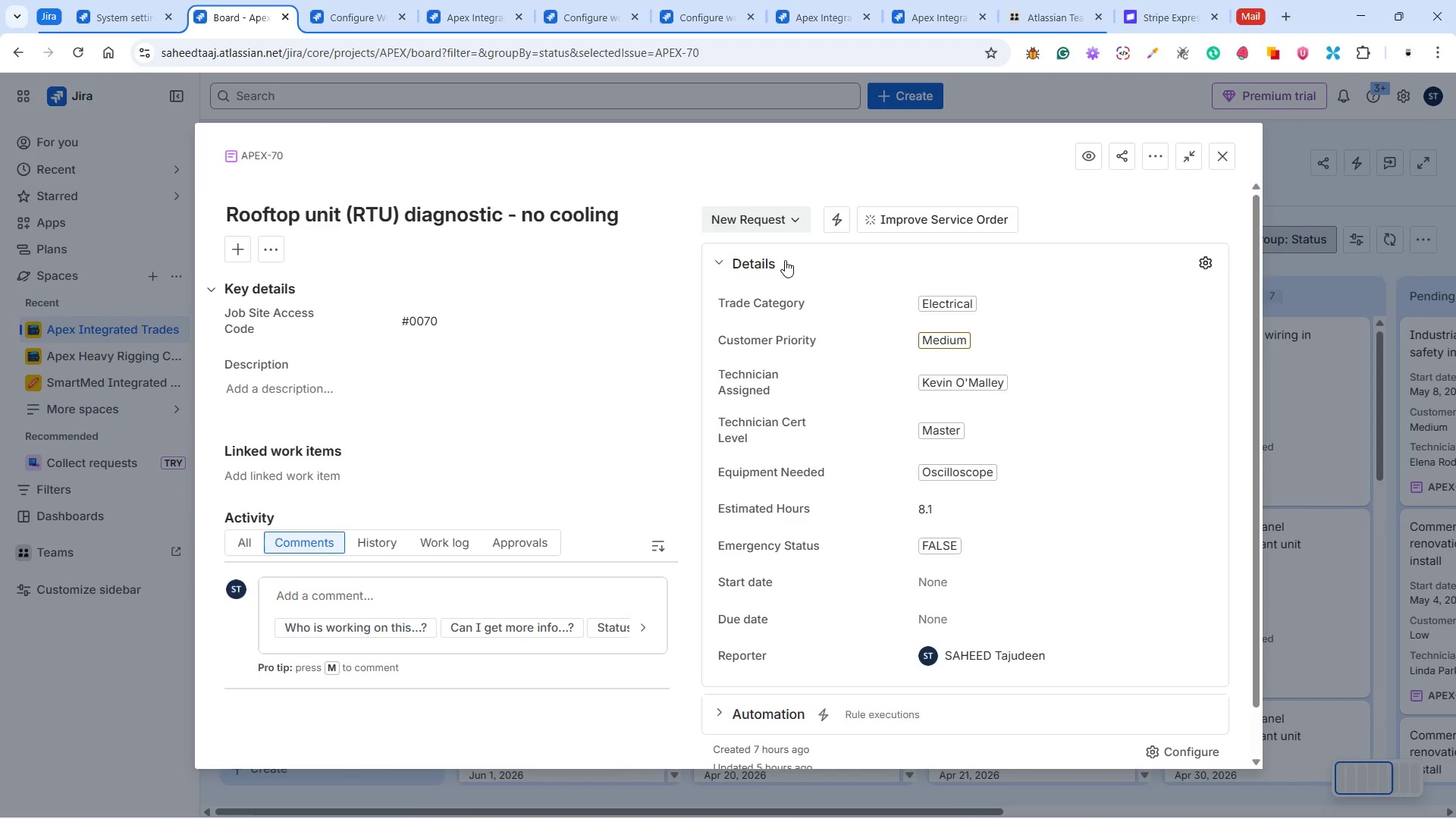 
left_click([776, 221])
 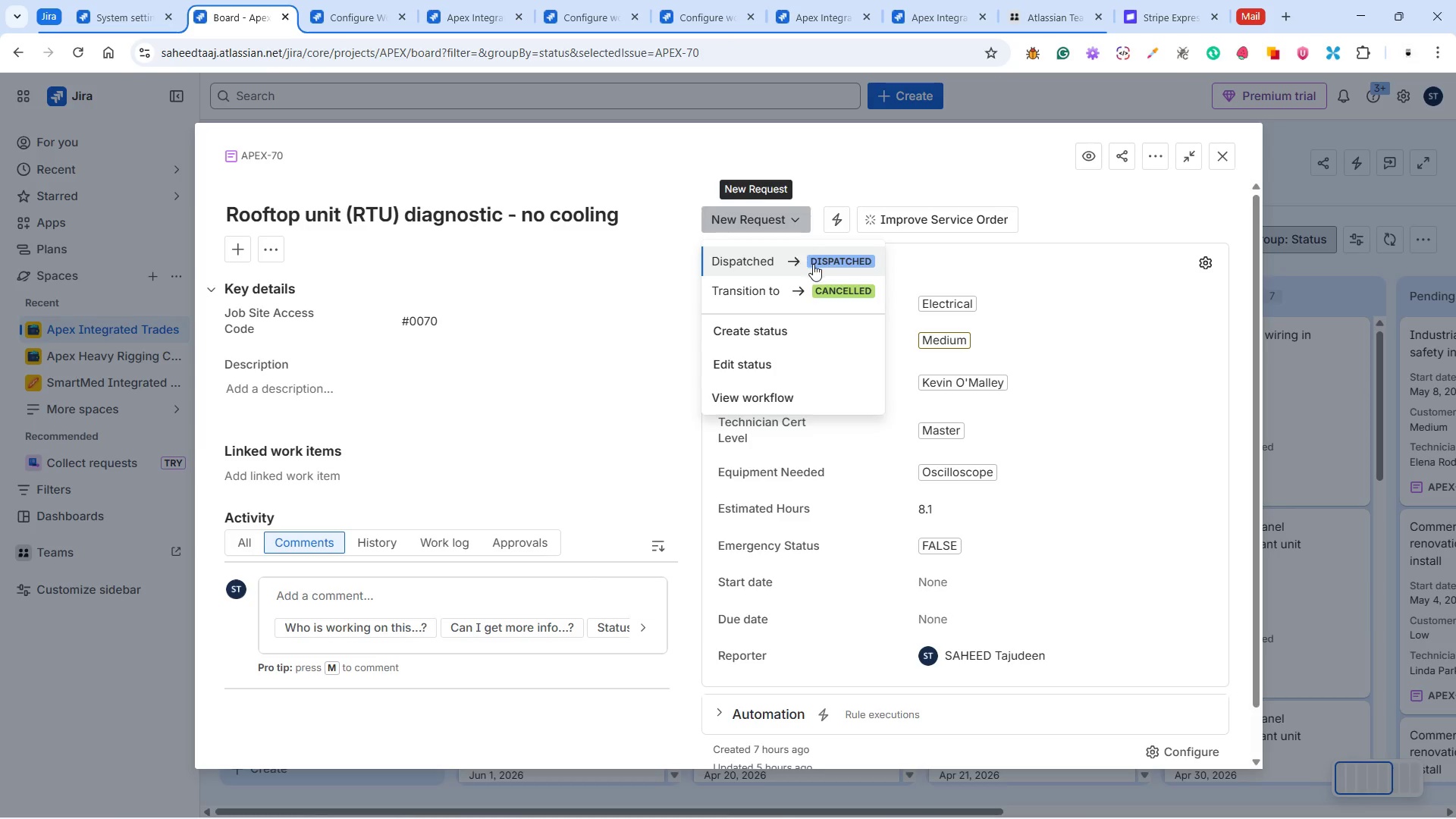 
left_click([813, 264])
 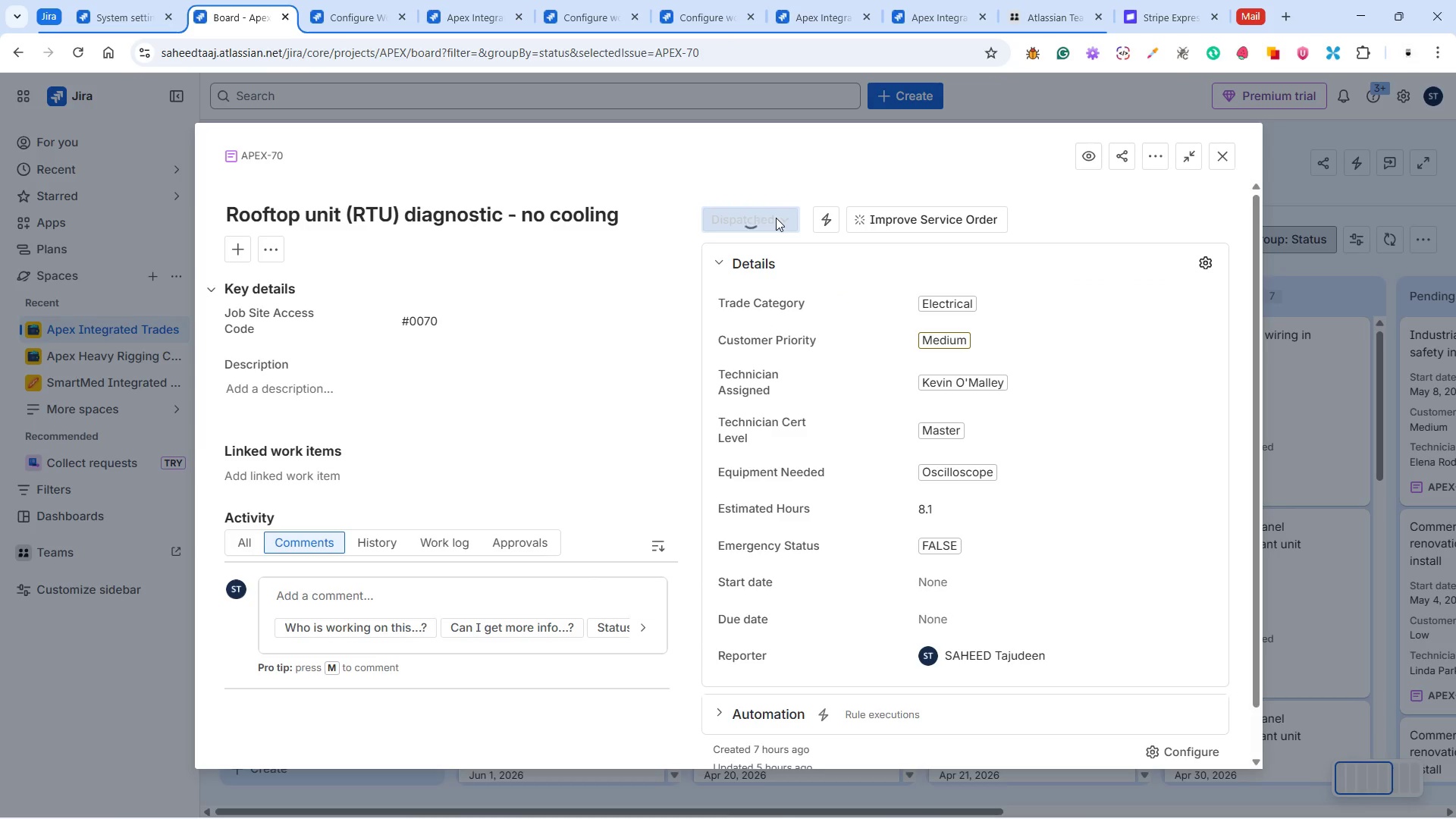 
left_click([778, 218])
 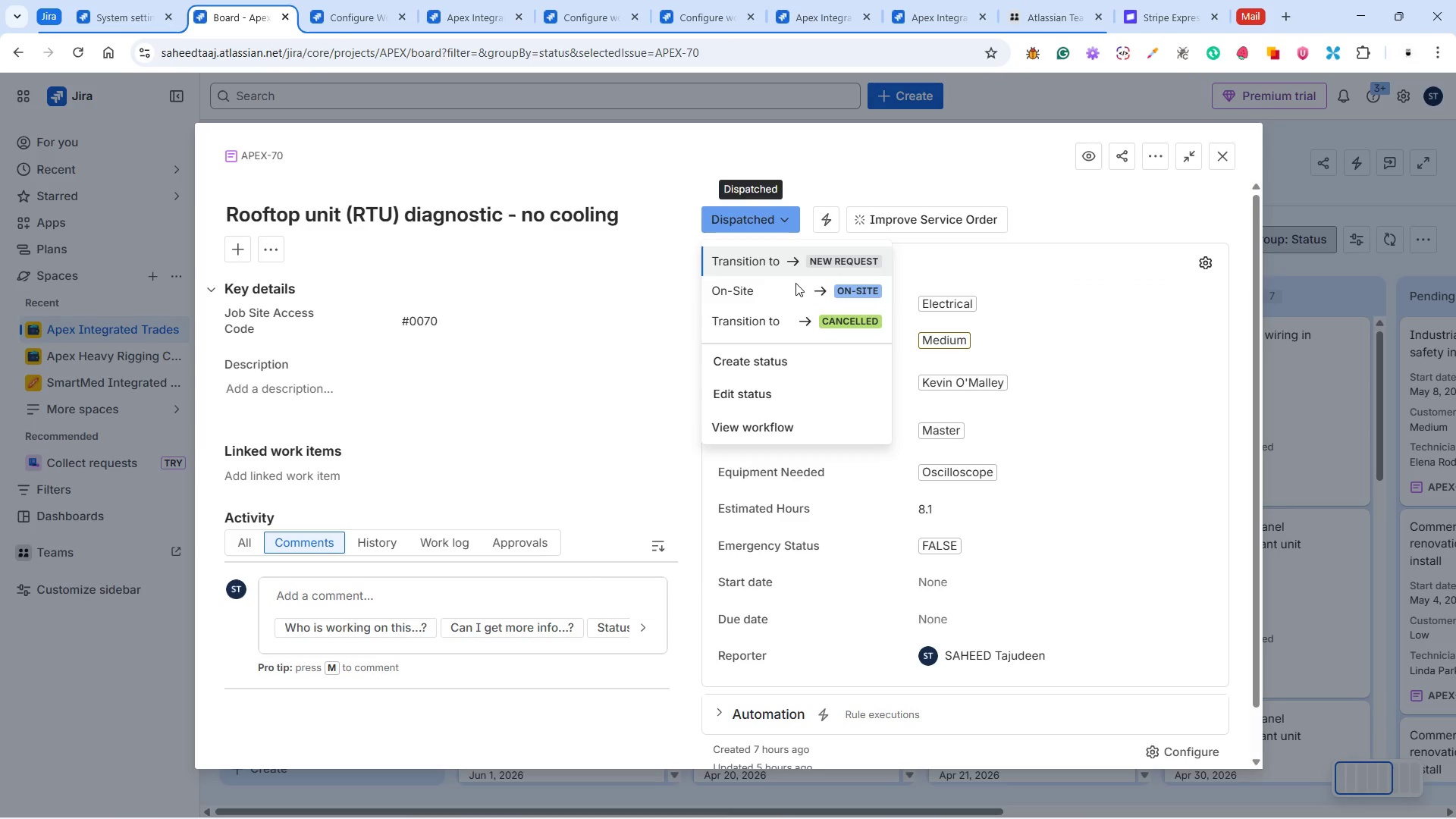 
left_click([797, 291])
 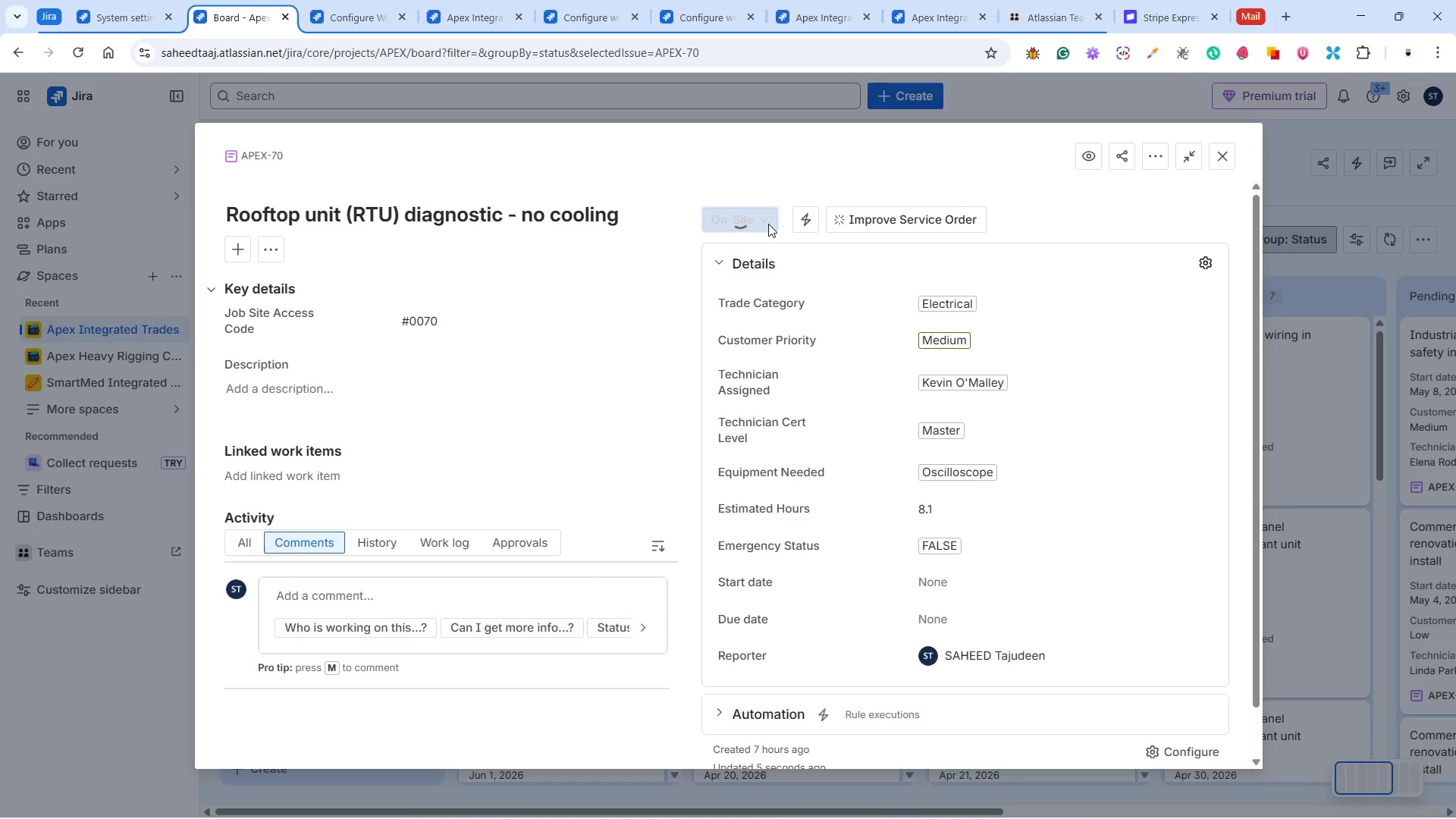 
left_click([765, 222])
 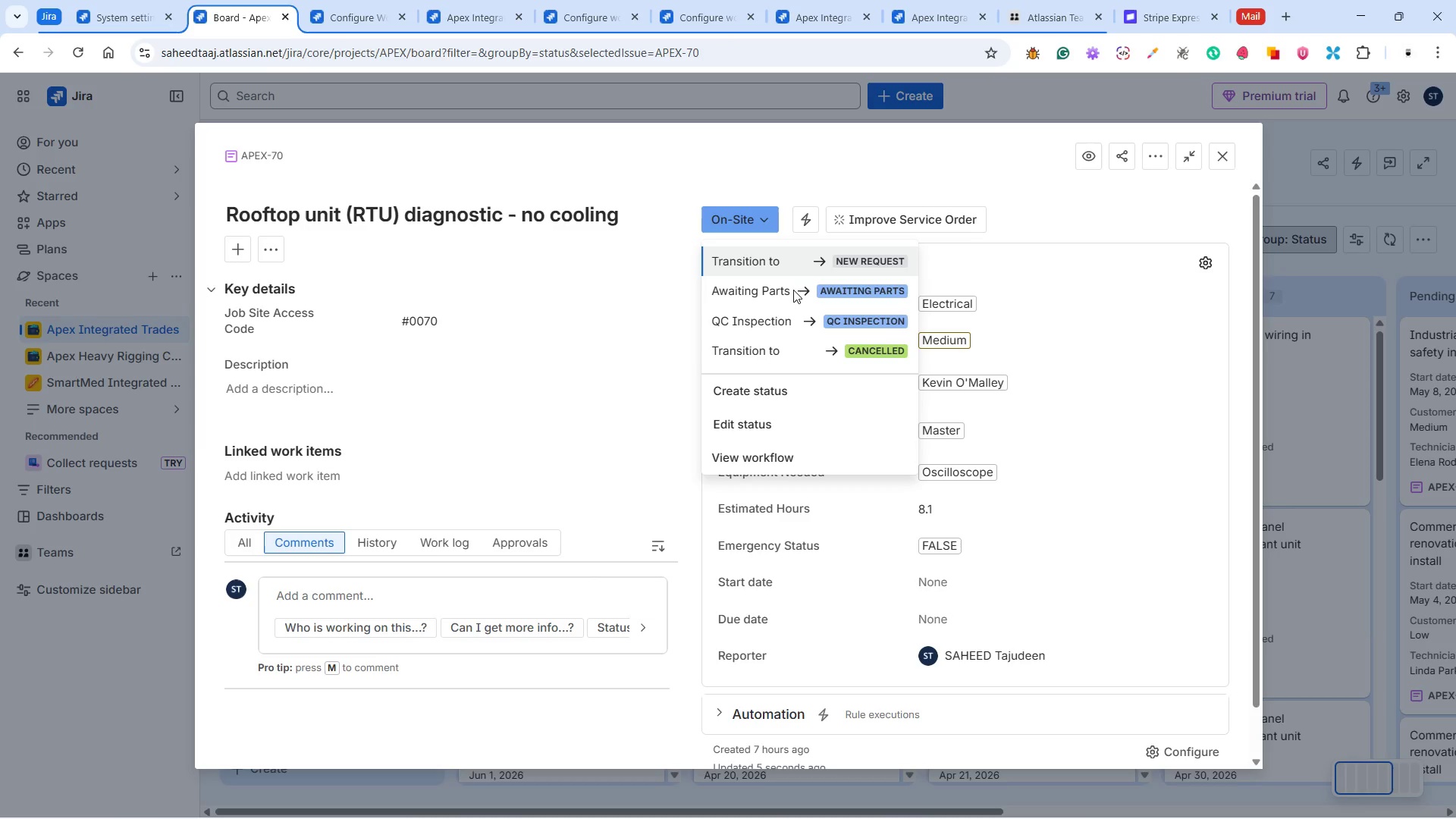 
left_click([805, 318])
 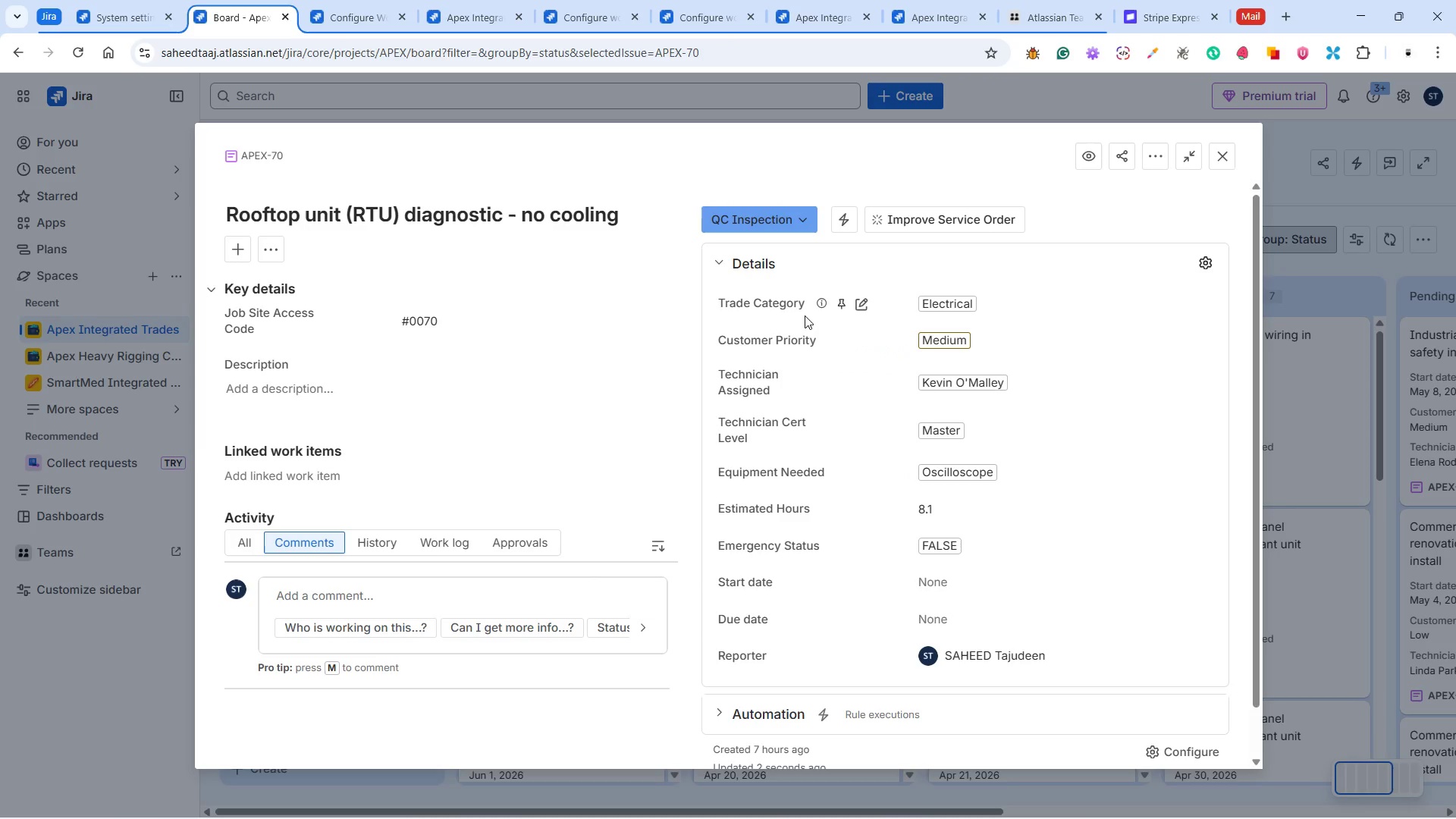 
left_click([775, 217])
 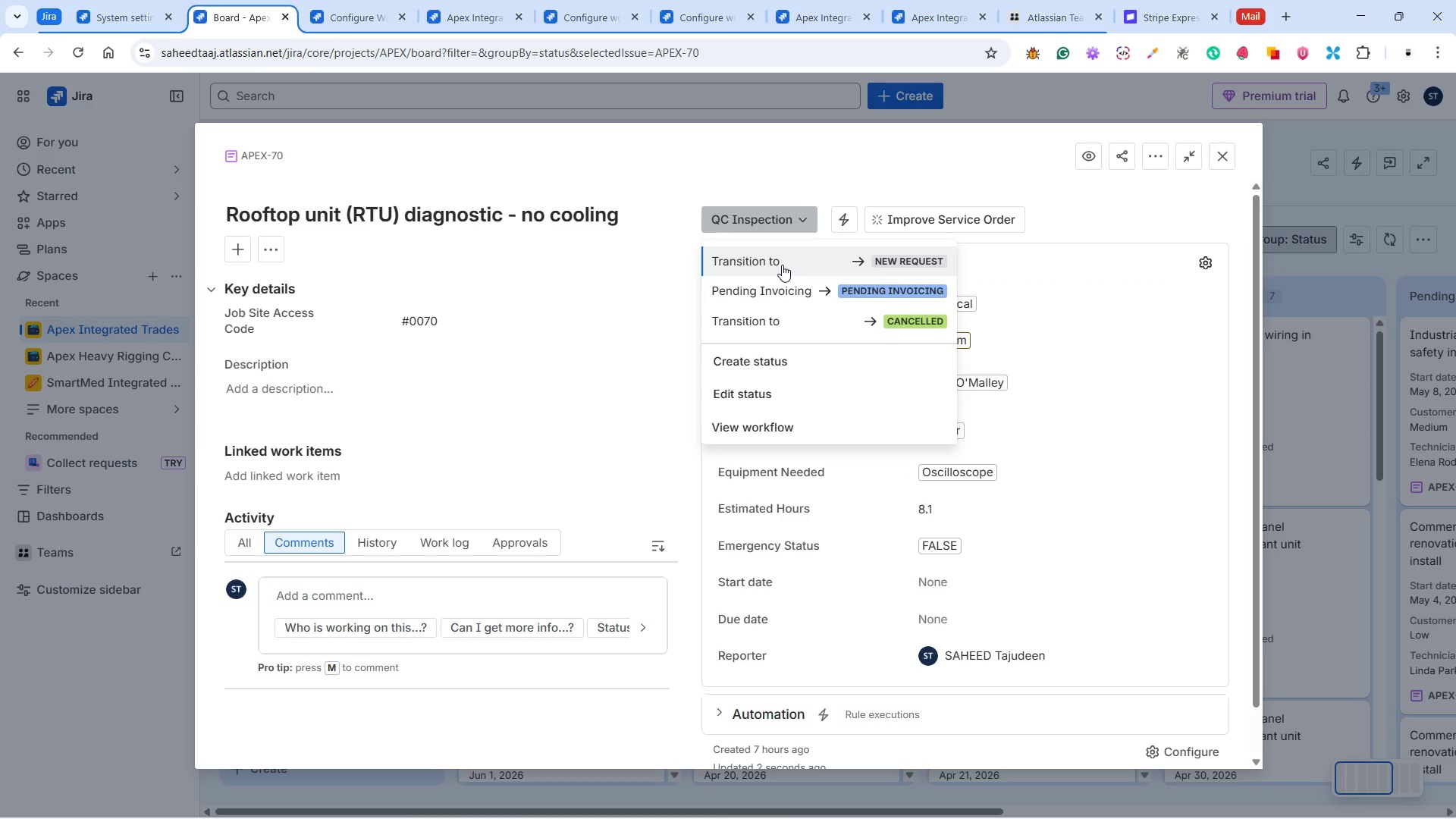 
left_click([782, 265])
 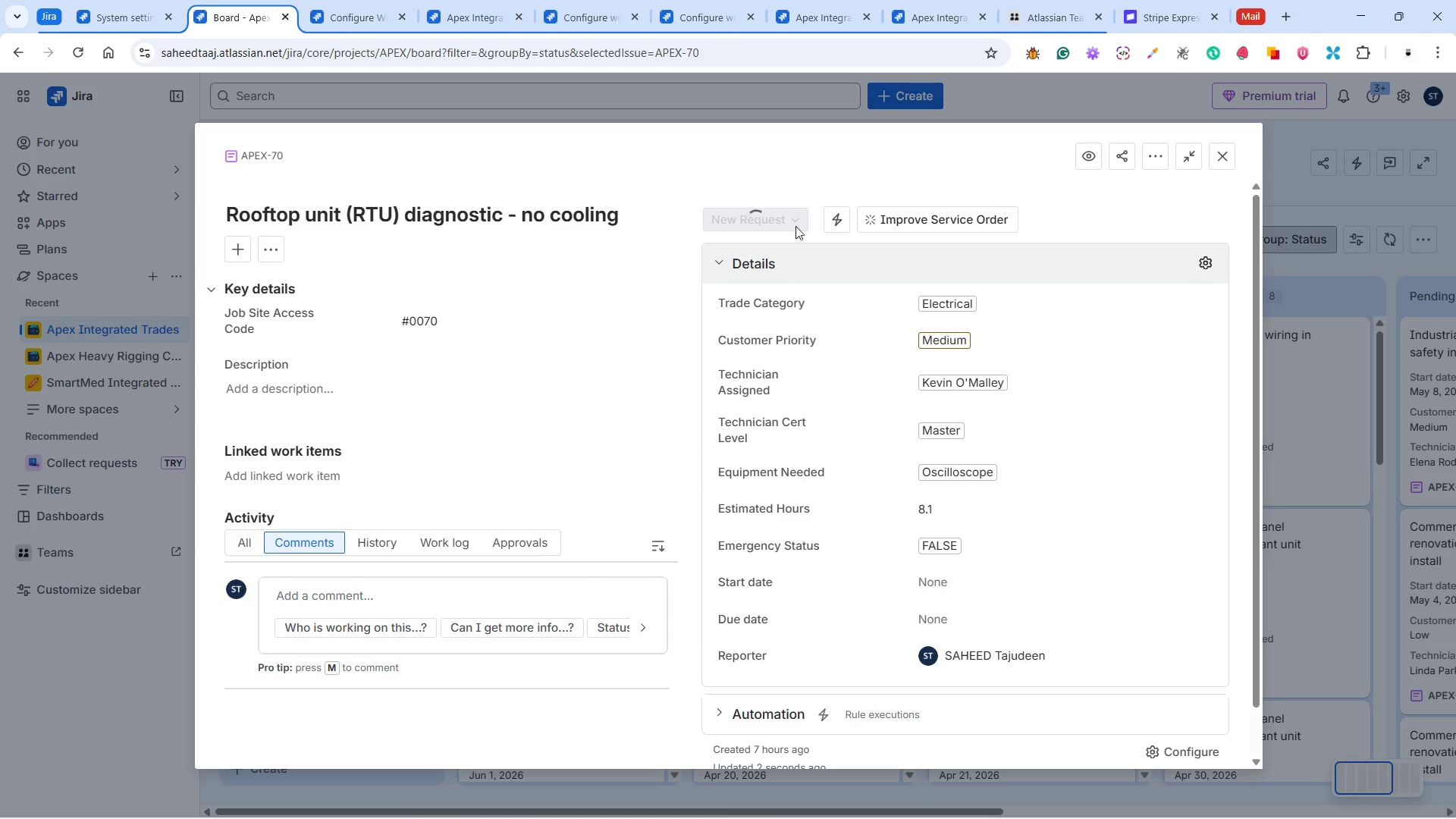 
left_click([775, 220])
 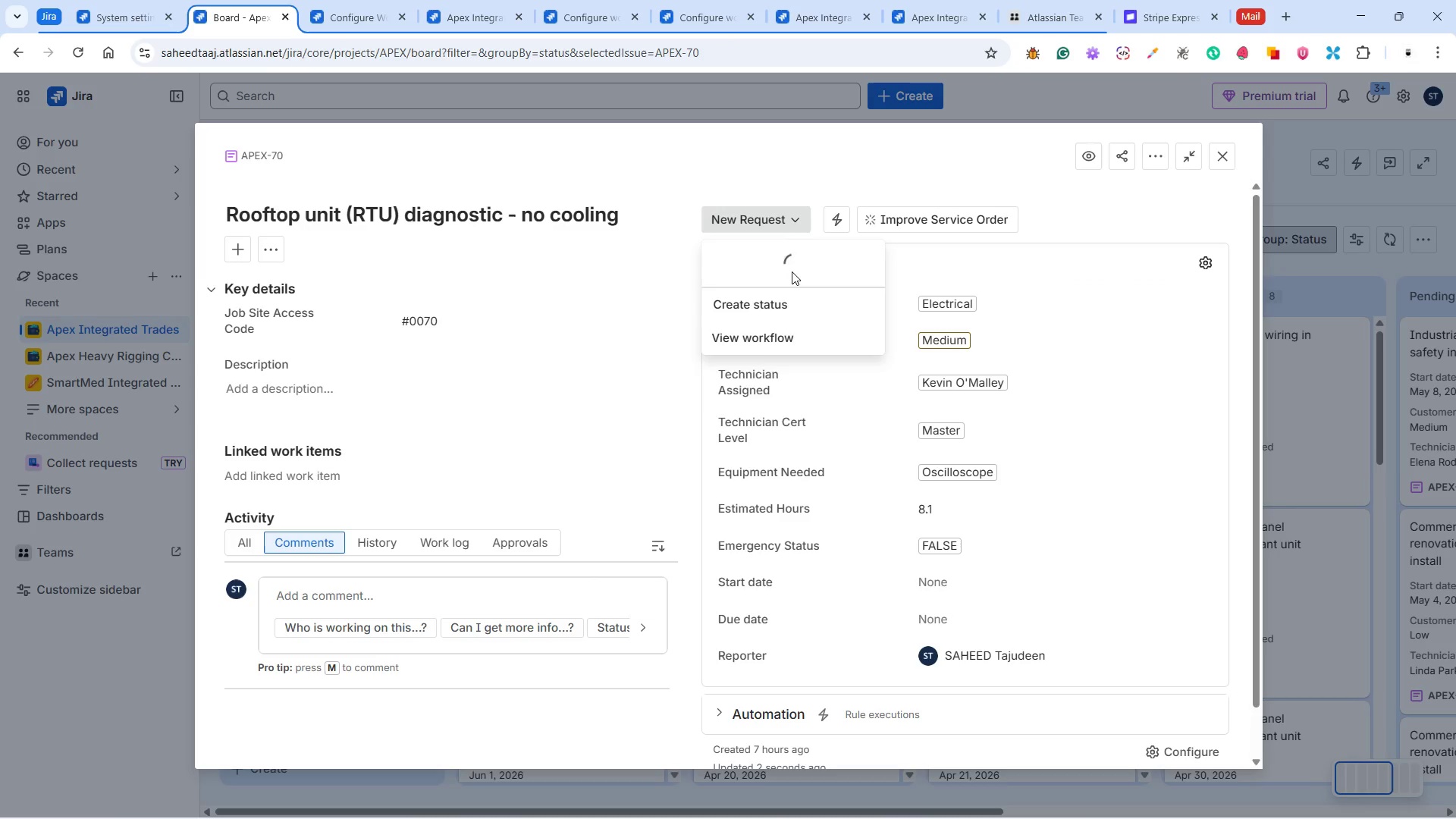 
left_click([798, 256])
 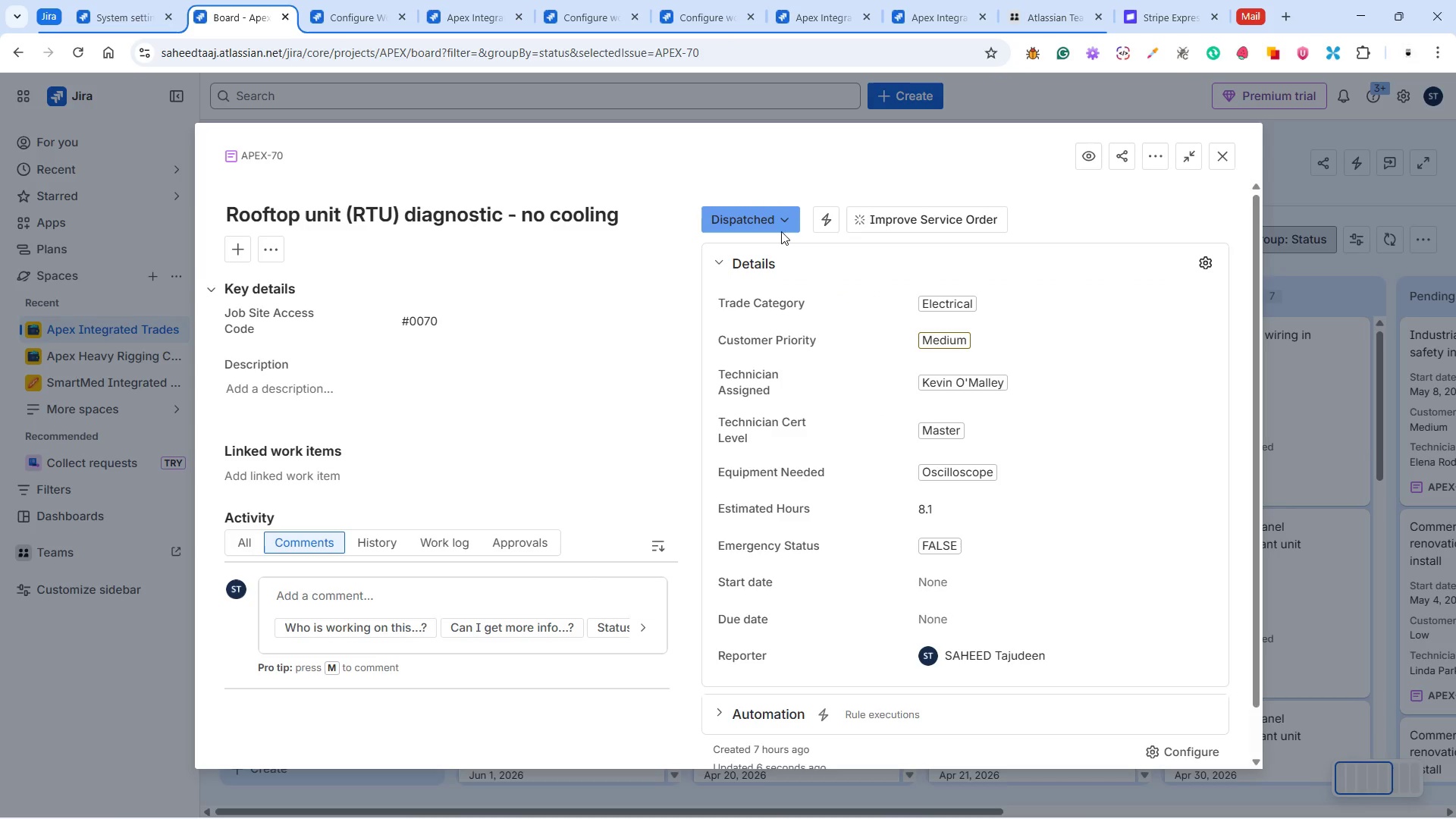 
left_click([774, 220])
 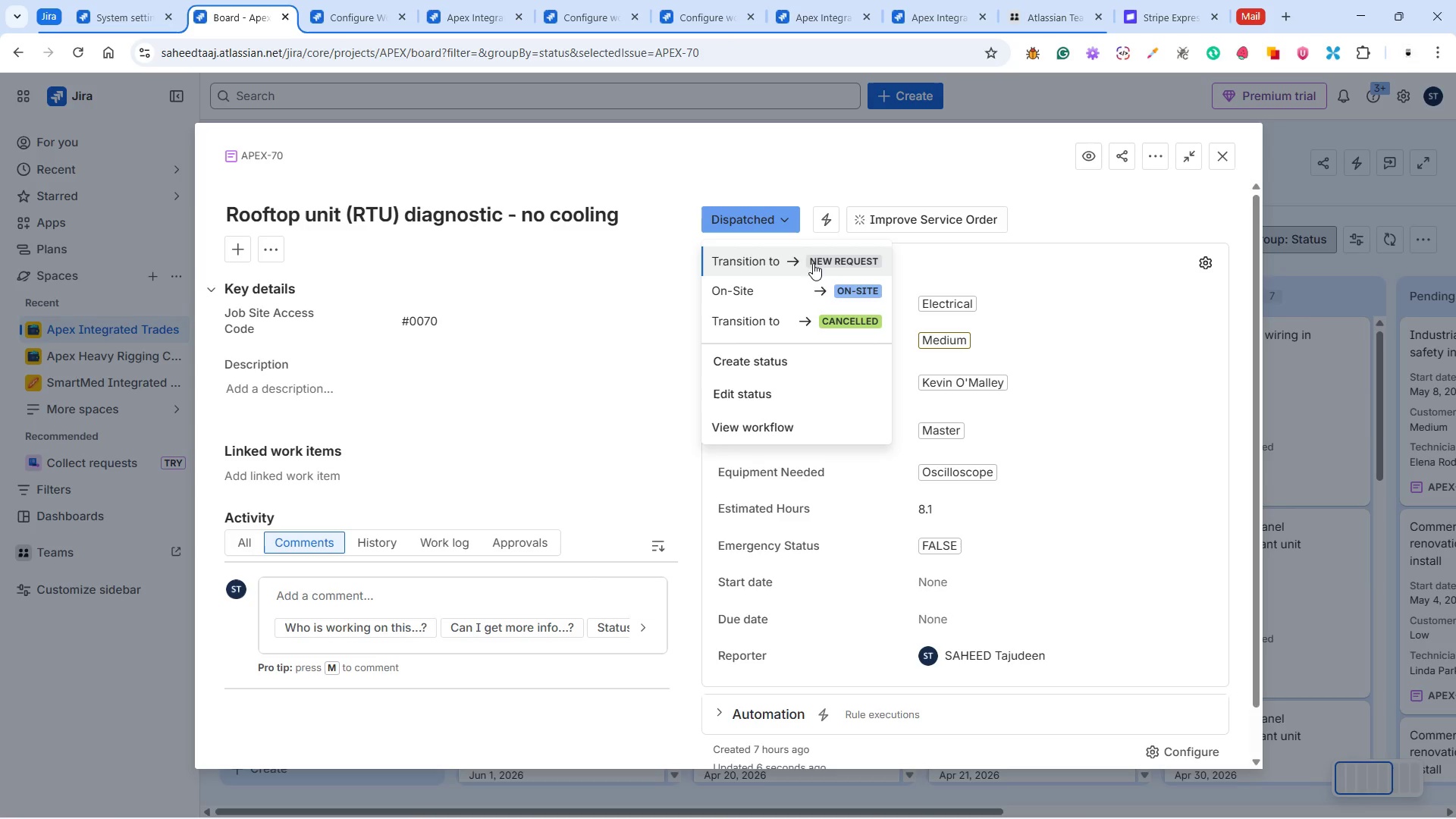 
left_click([817, 288])
 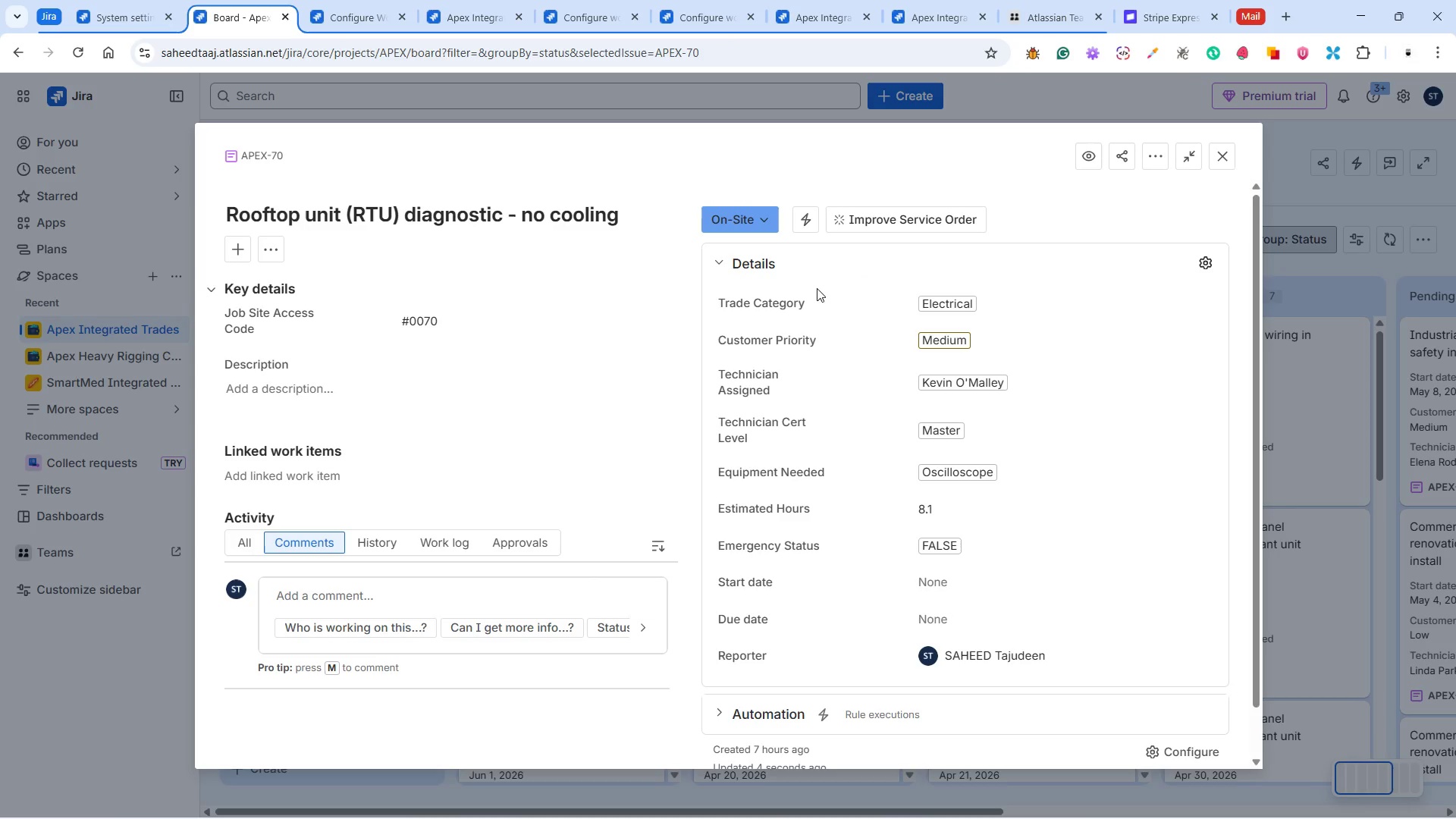 
wait(12.36)
 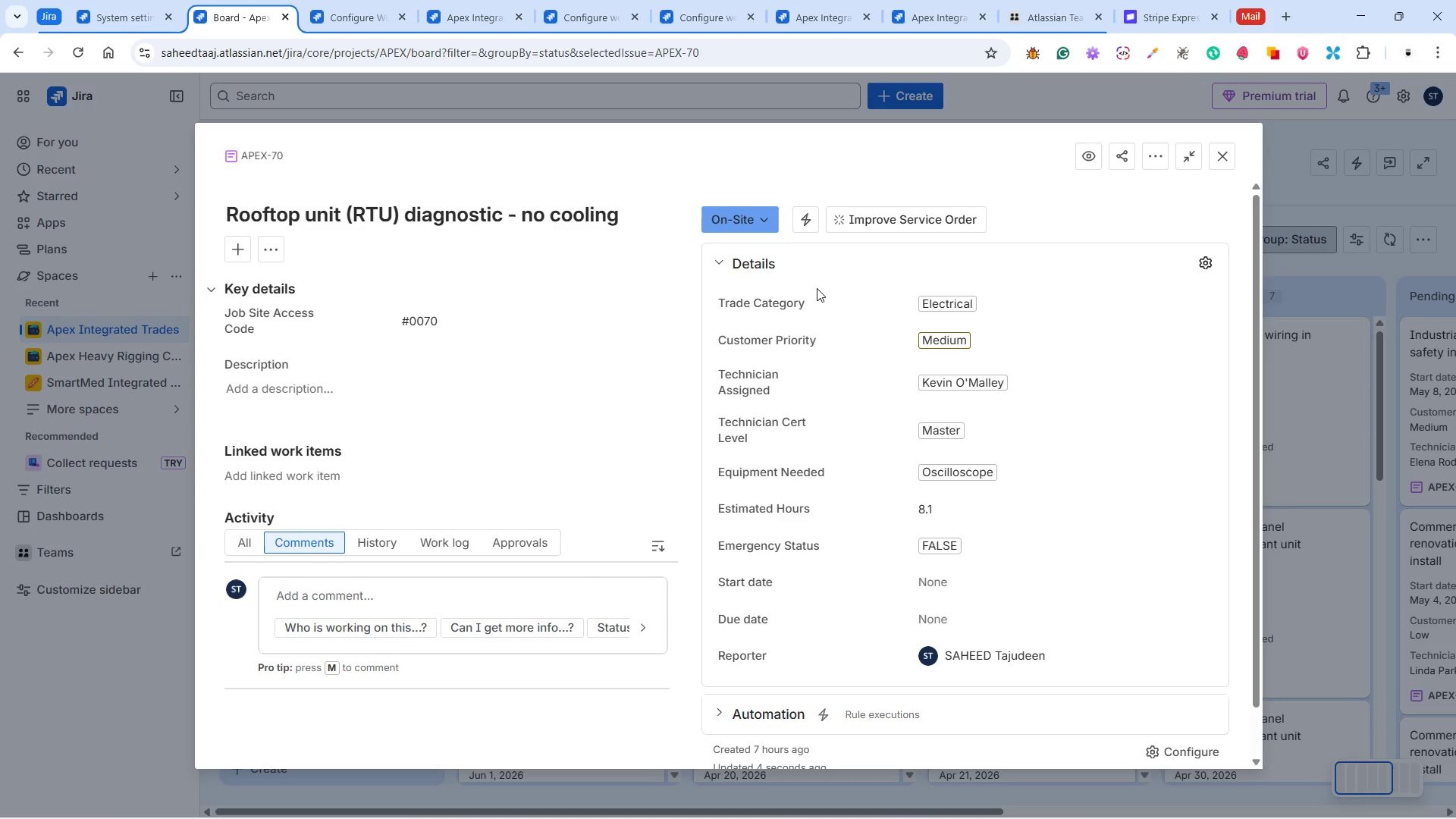 
double_click([763, 218])
 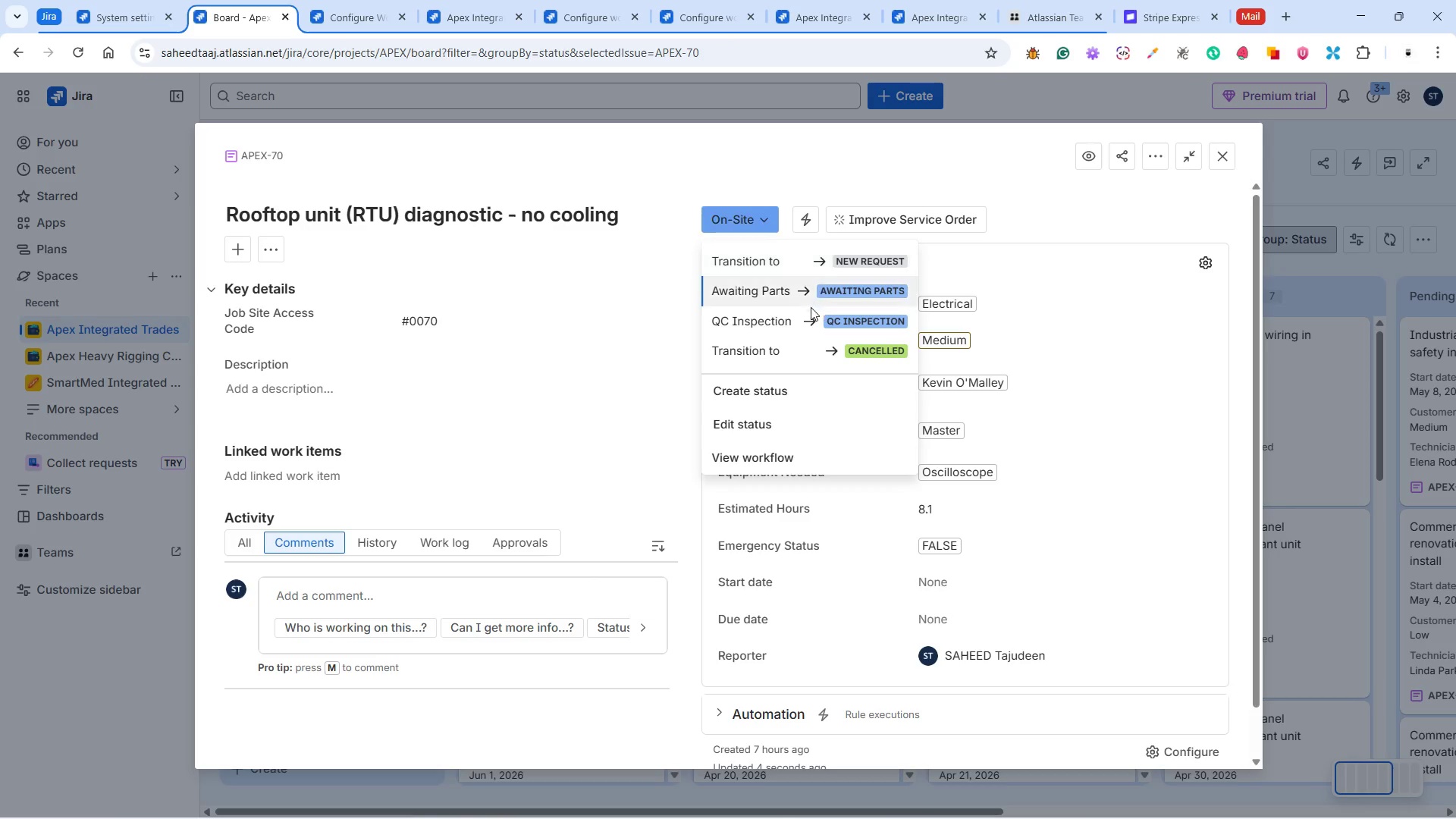 
left_click([810, 316])
 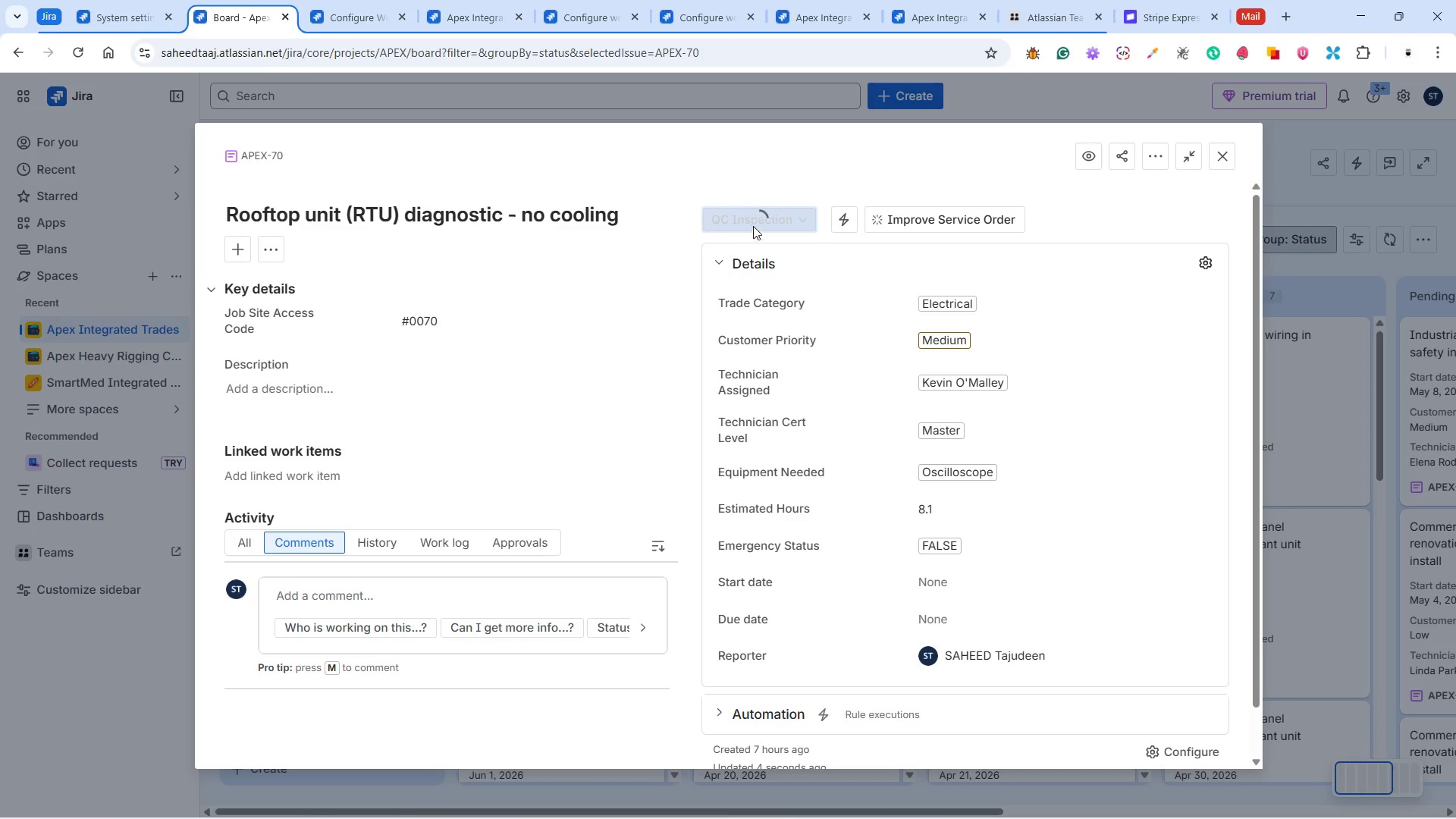 
left_click([755, 220])
 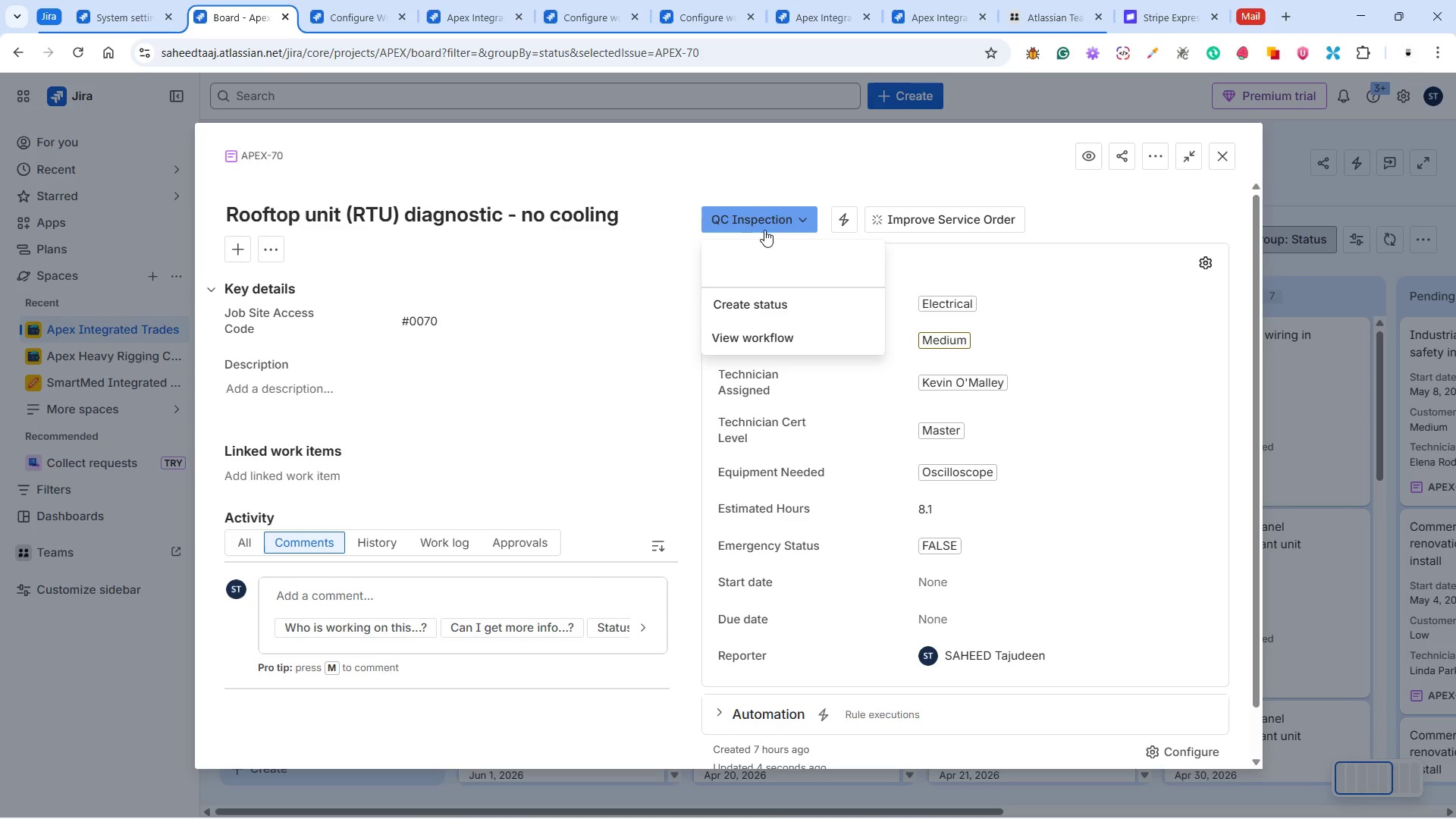 
mouse_move([781, 269])
 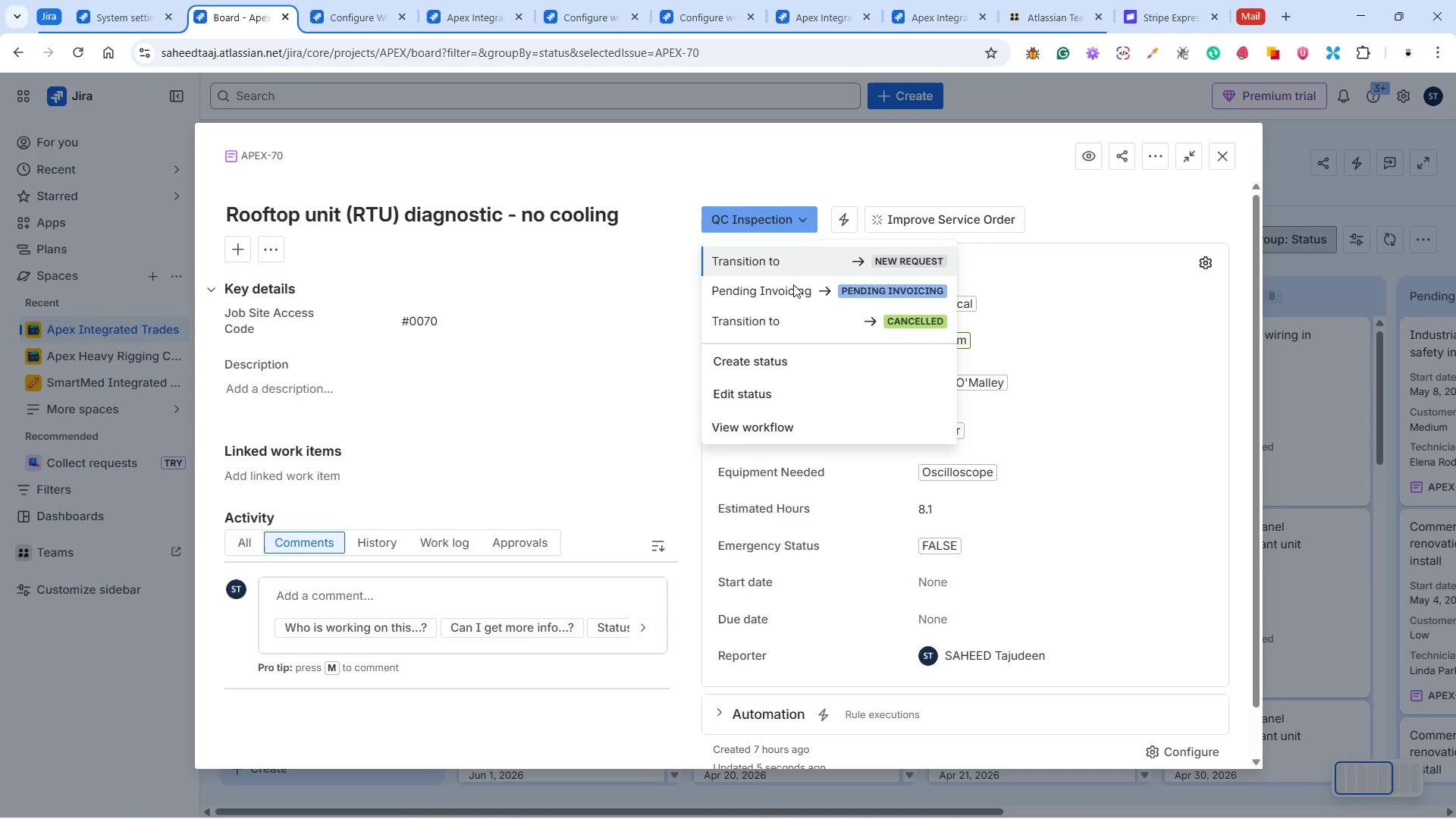 
left_click([793, 284])
 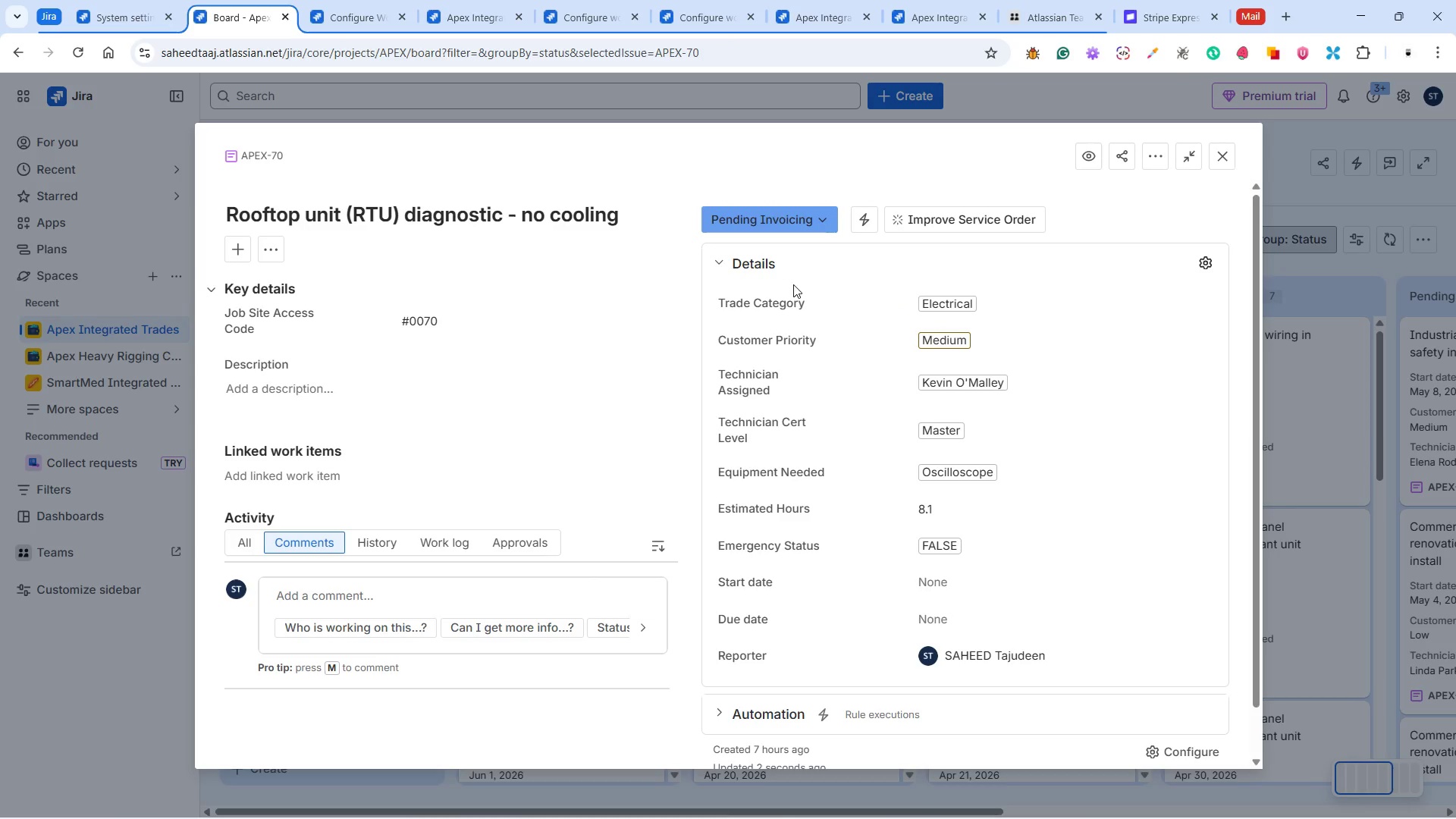 
wait(13.73)
 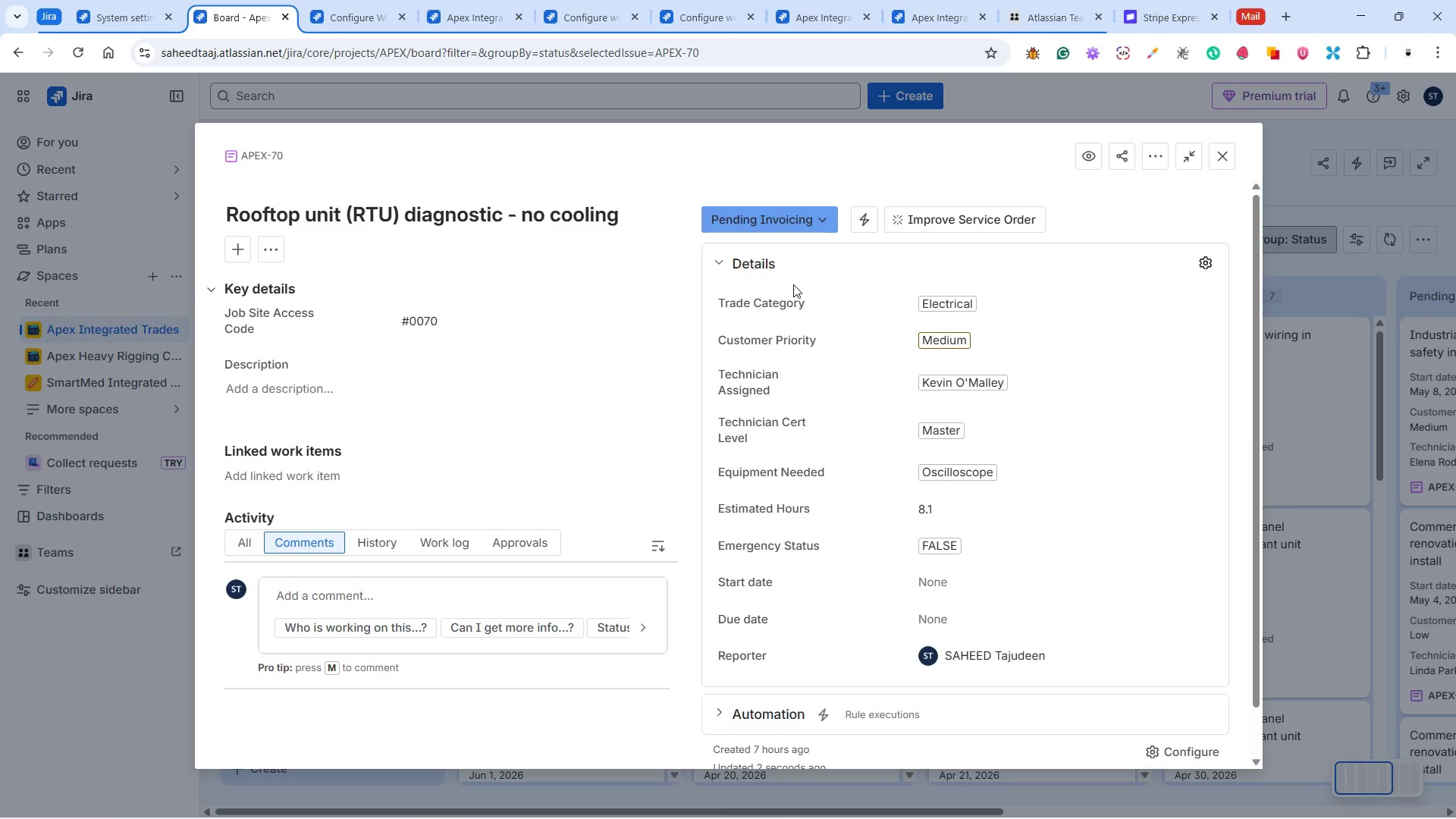 
left_click([1021, 584])
 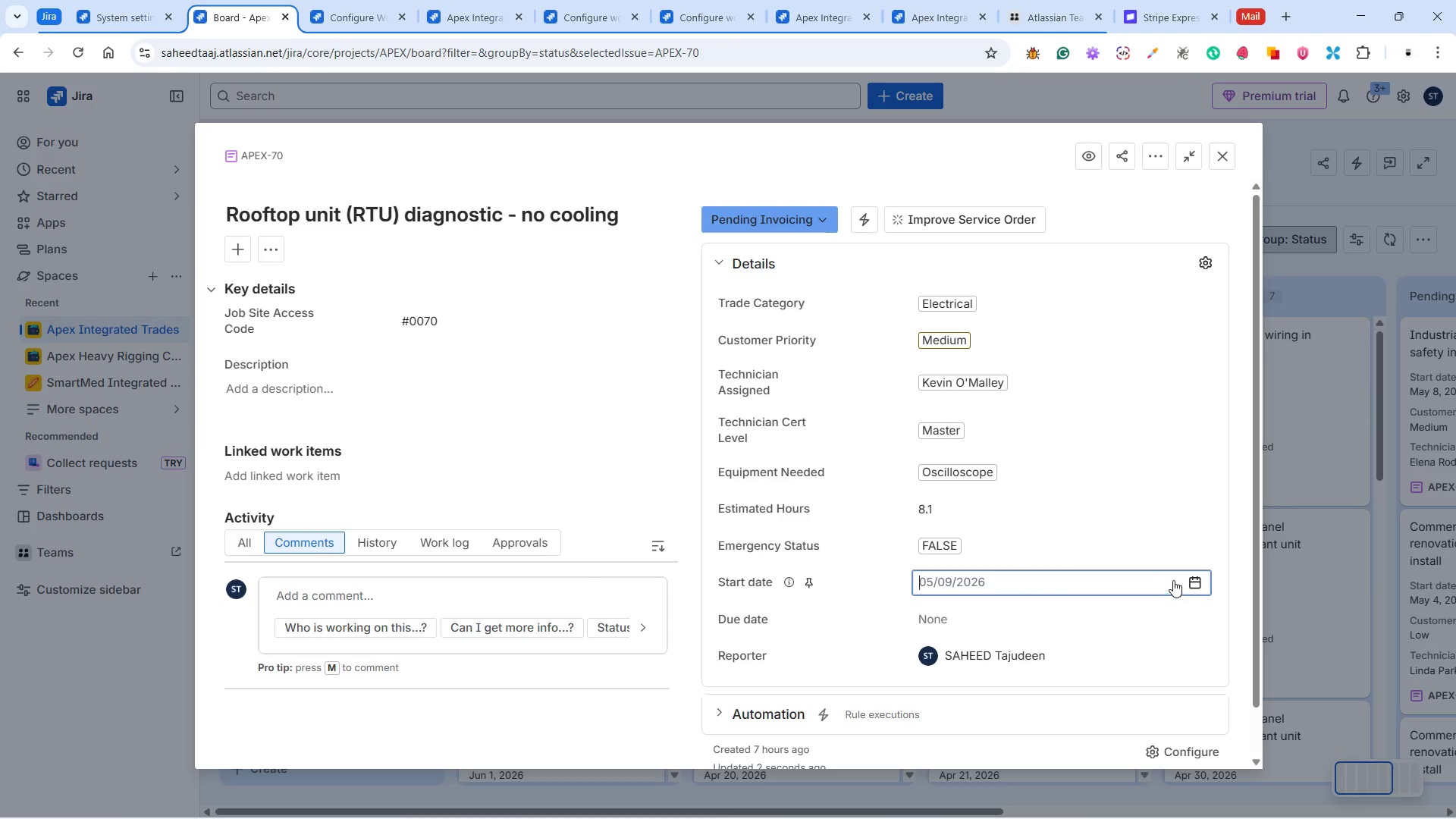 
mouse_move([1195, 563])
 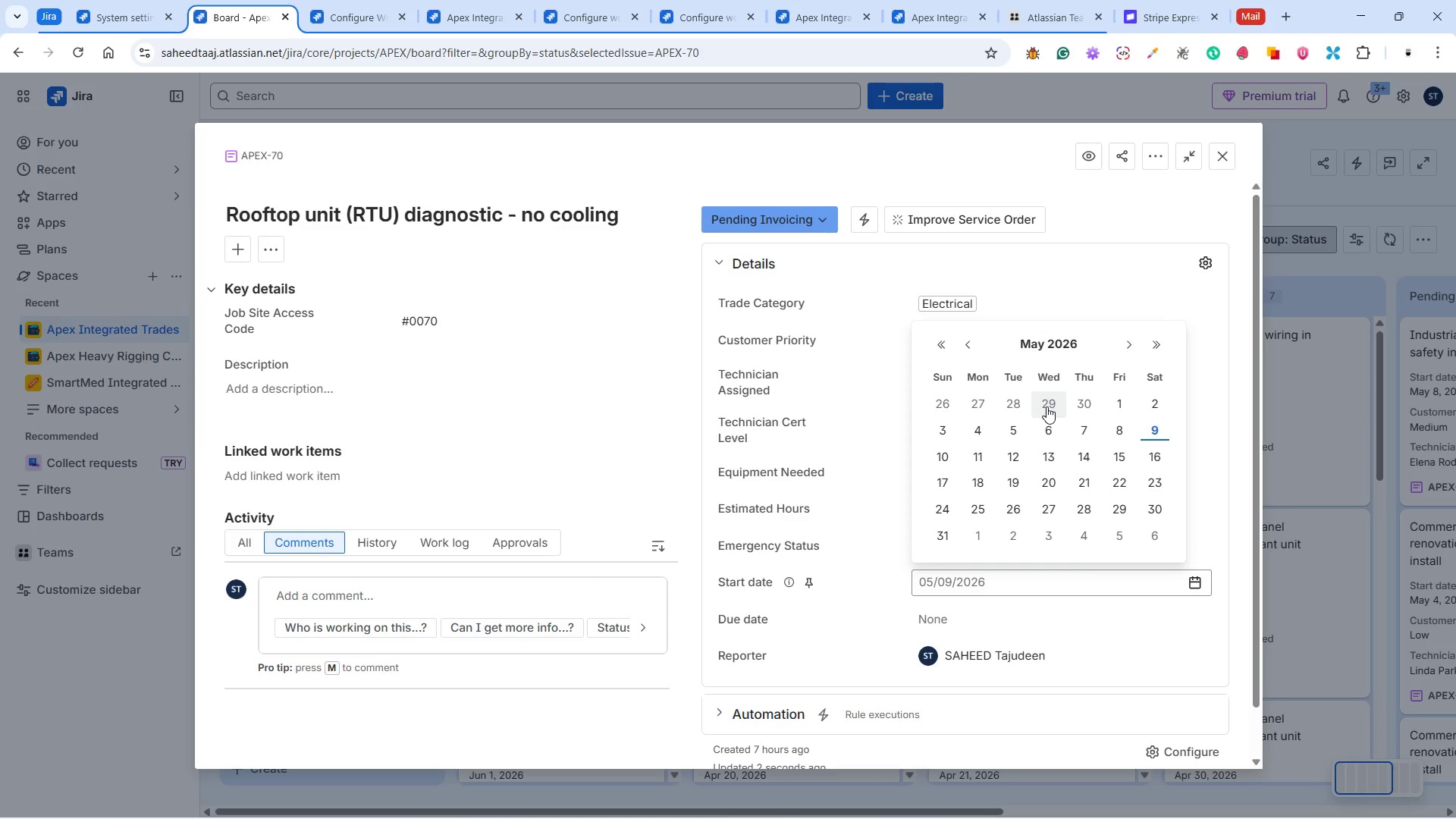 
wait(7.38)
 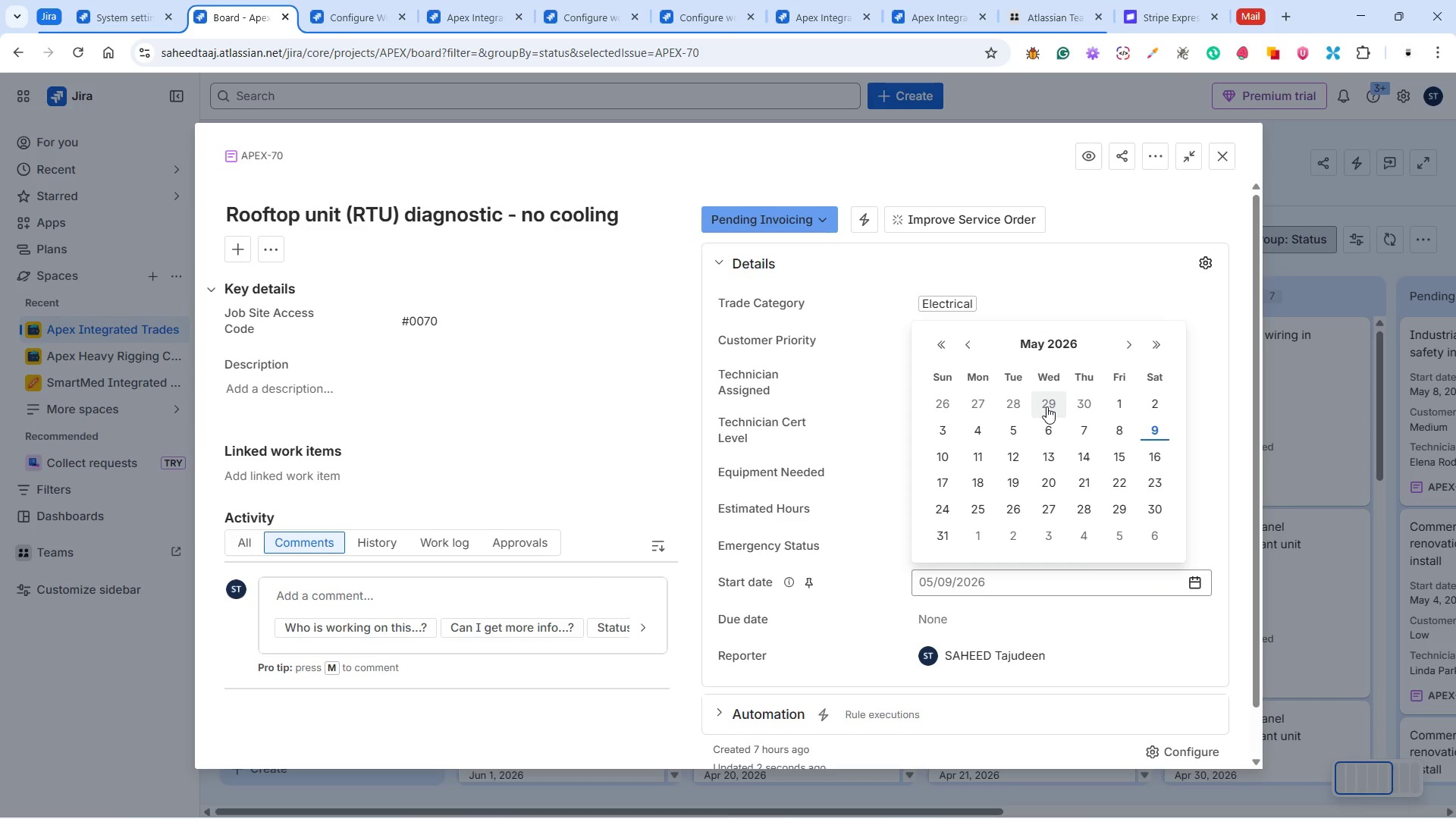 
left_click([987, 432])
 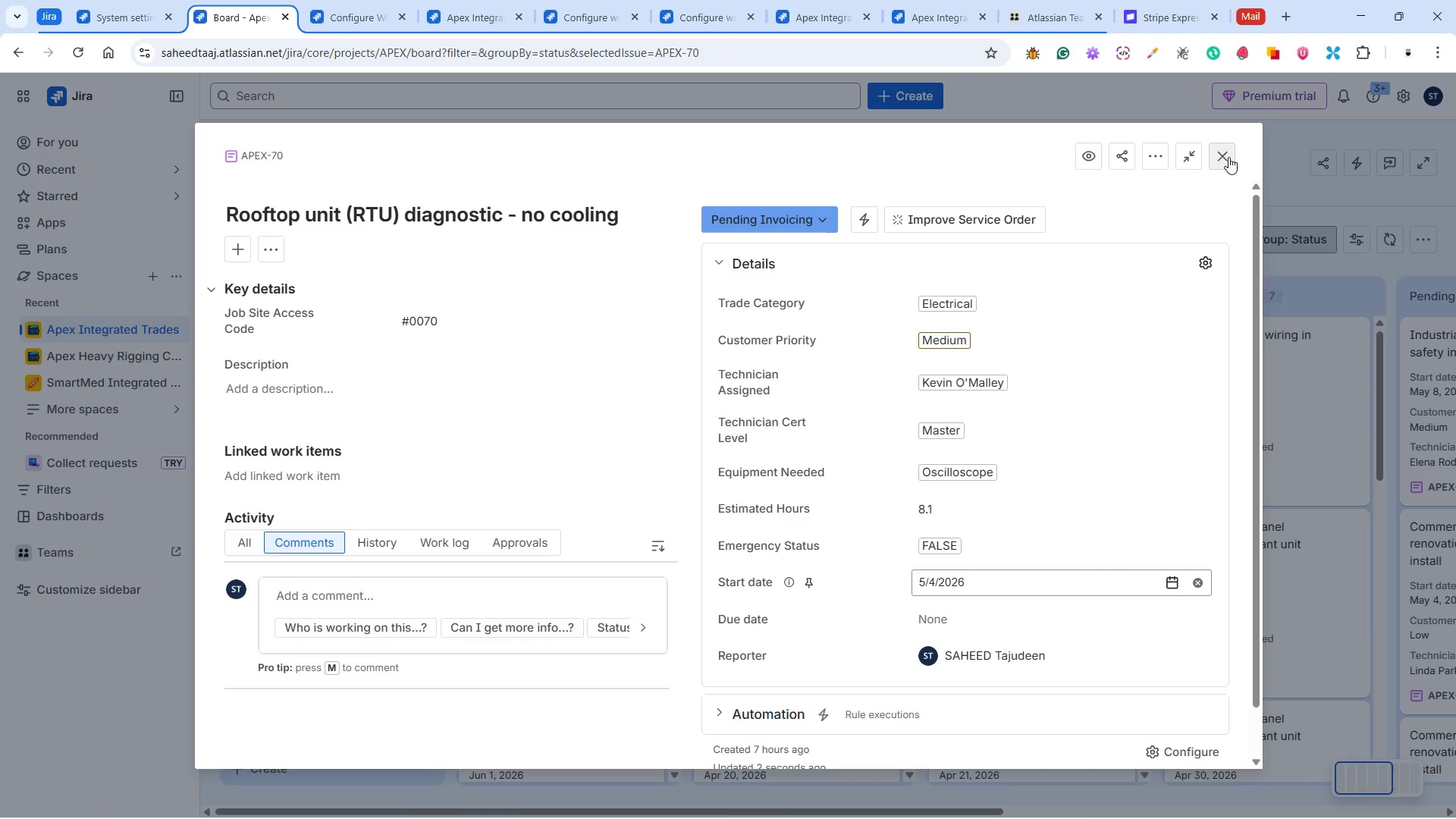 
left_click([1228, 157])
 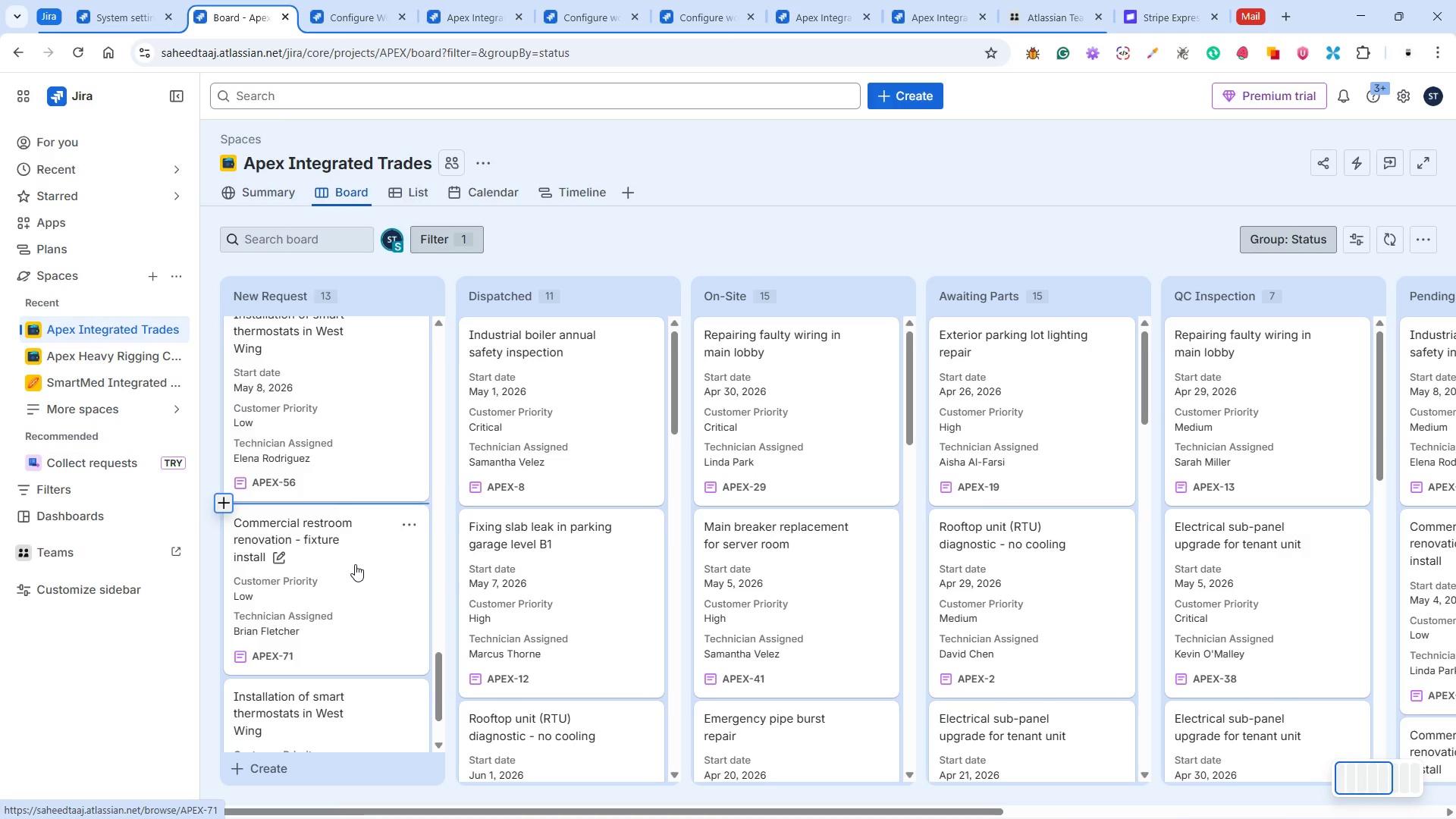 
wait(5.39)
 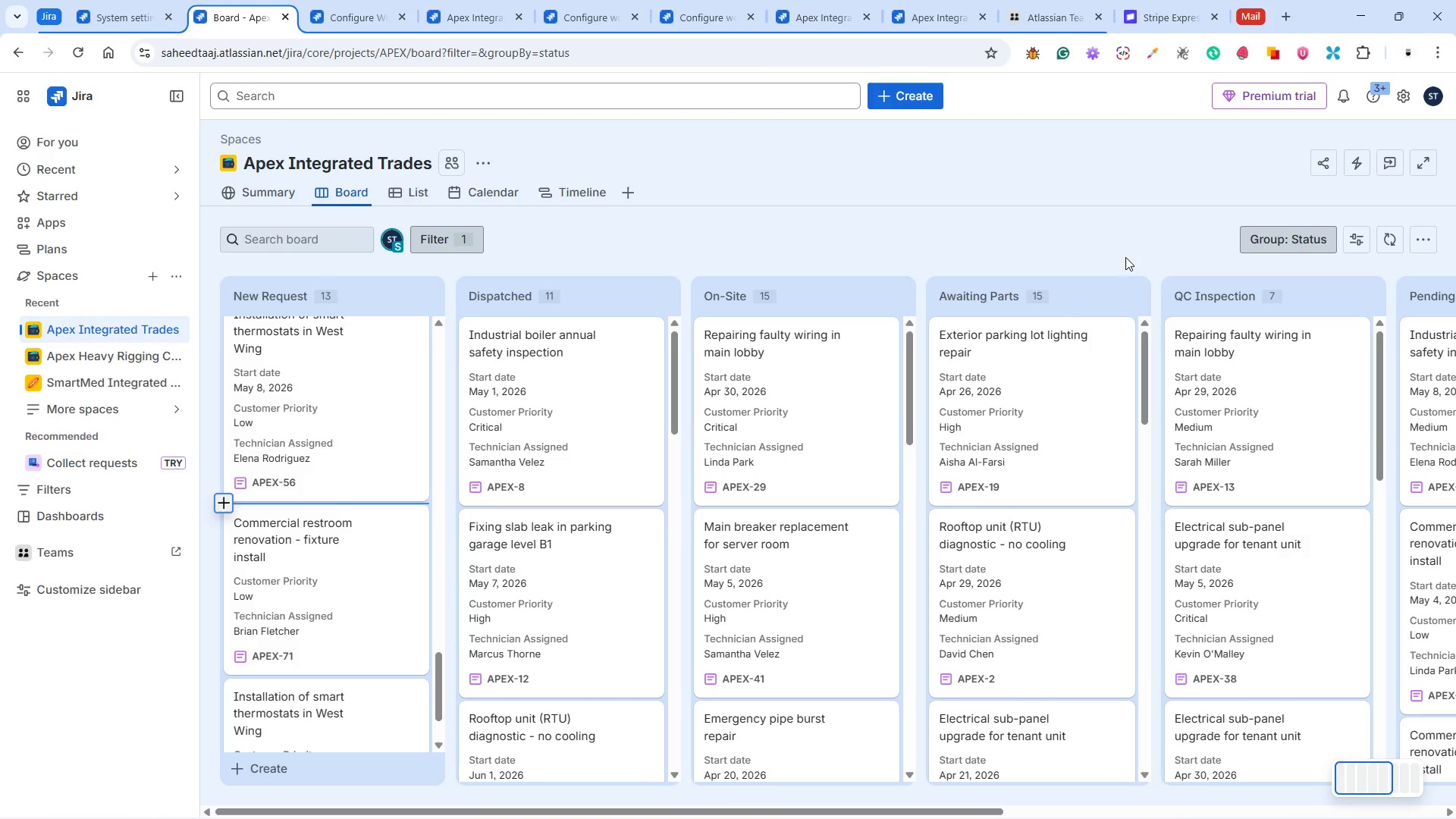 
left_click([355, 564])
 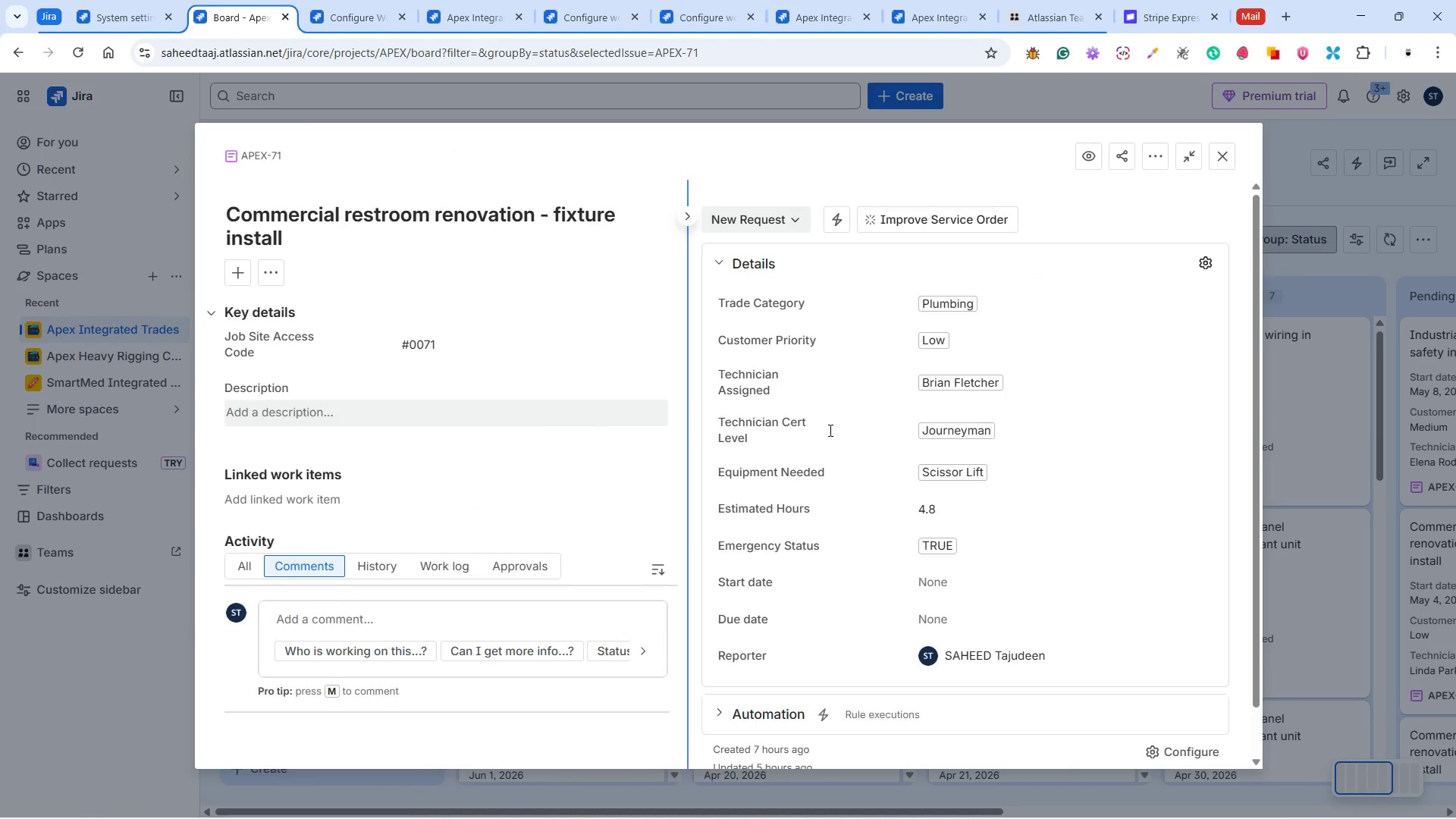 
wait(5.69)
 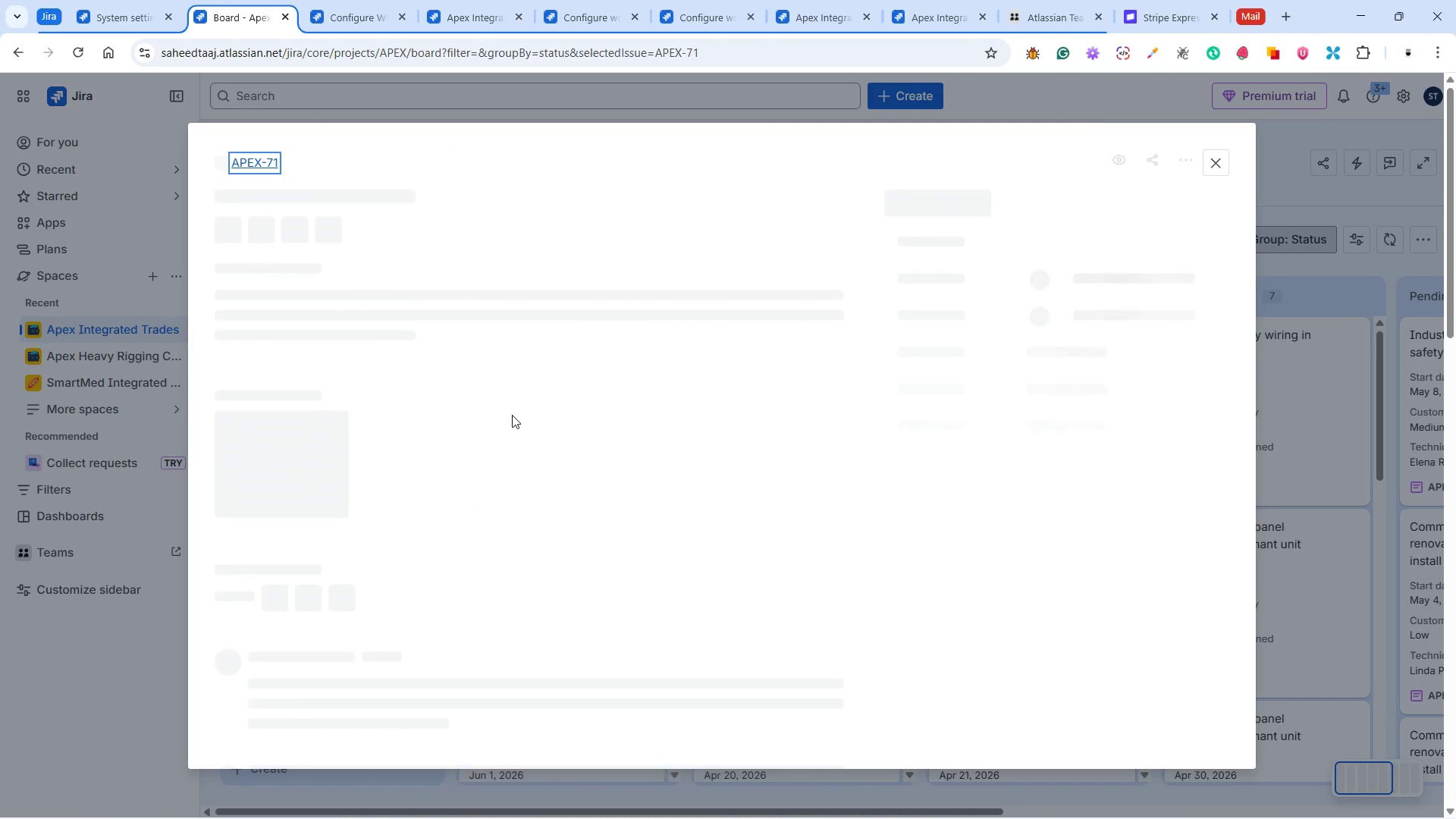 
left_click([1018, 587])
 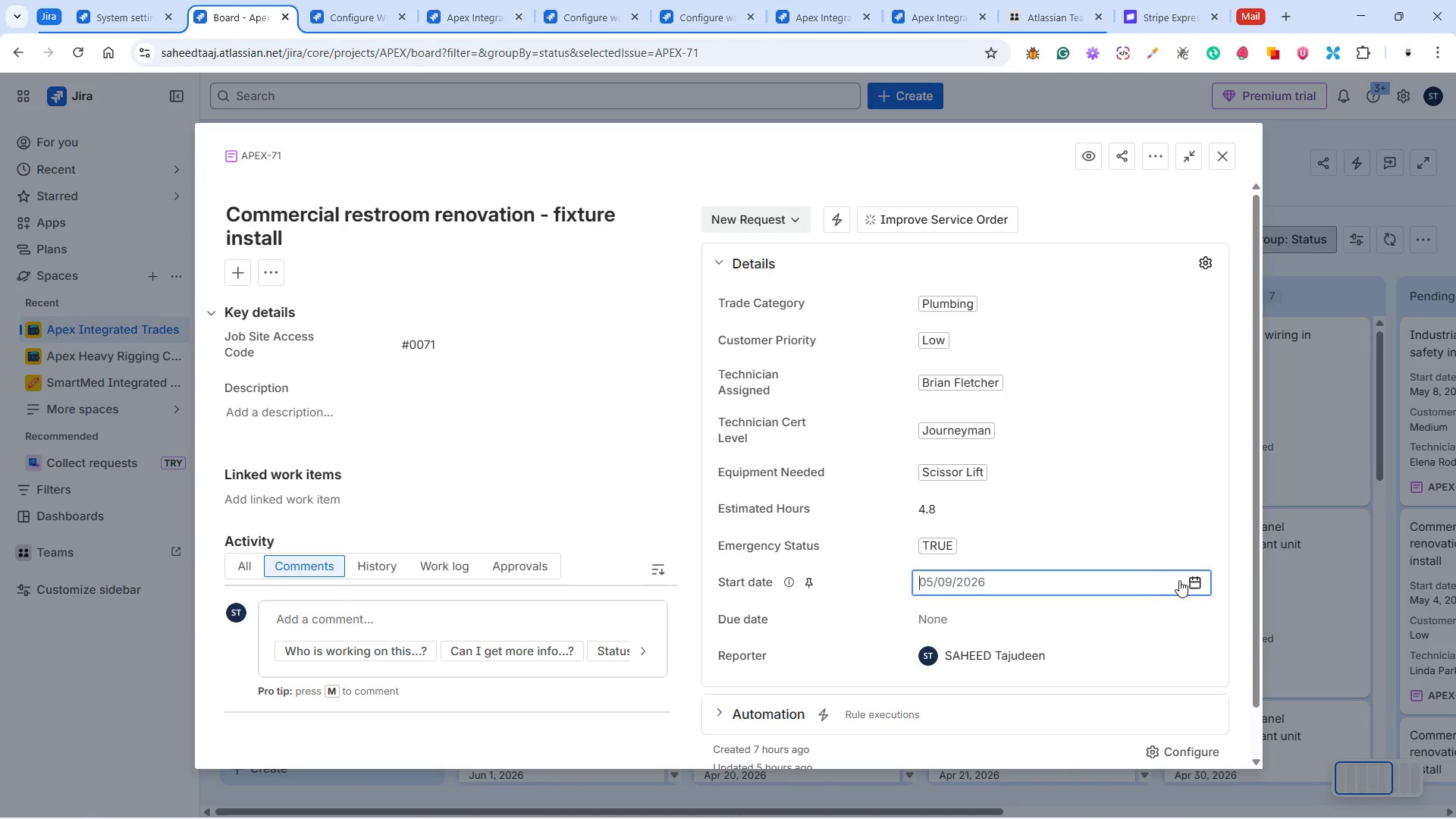 
left_click([1188, 580])
 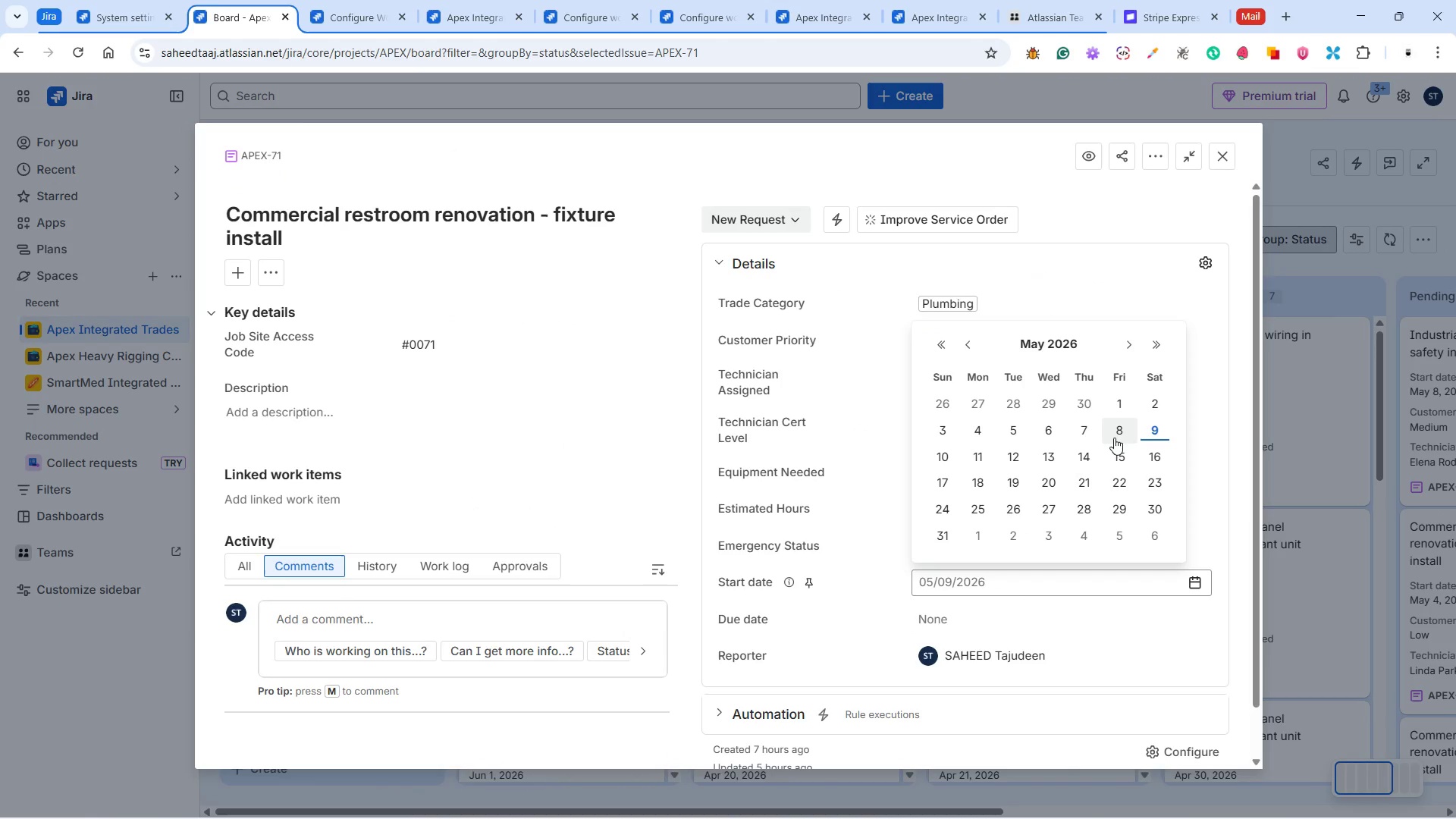 
left_click([1119, 436])
 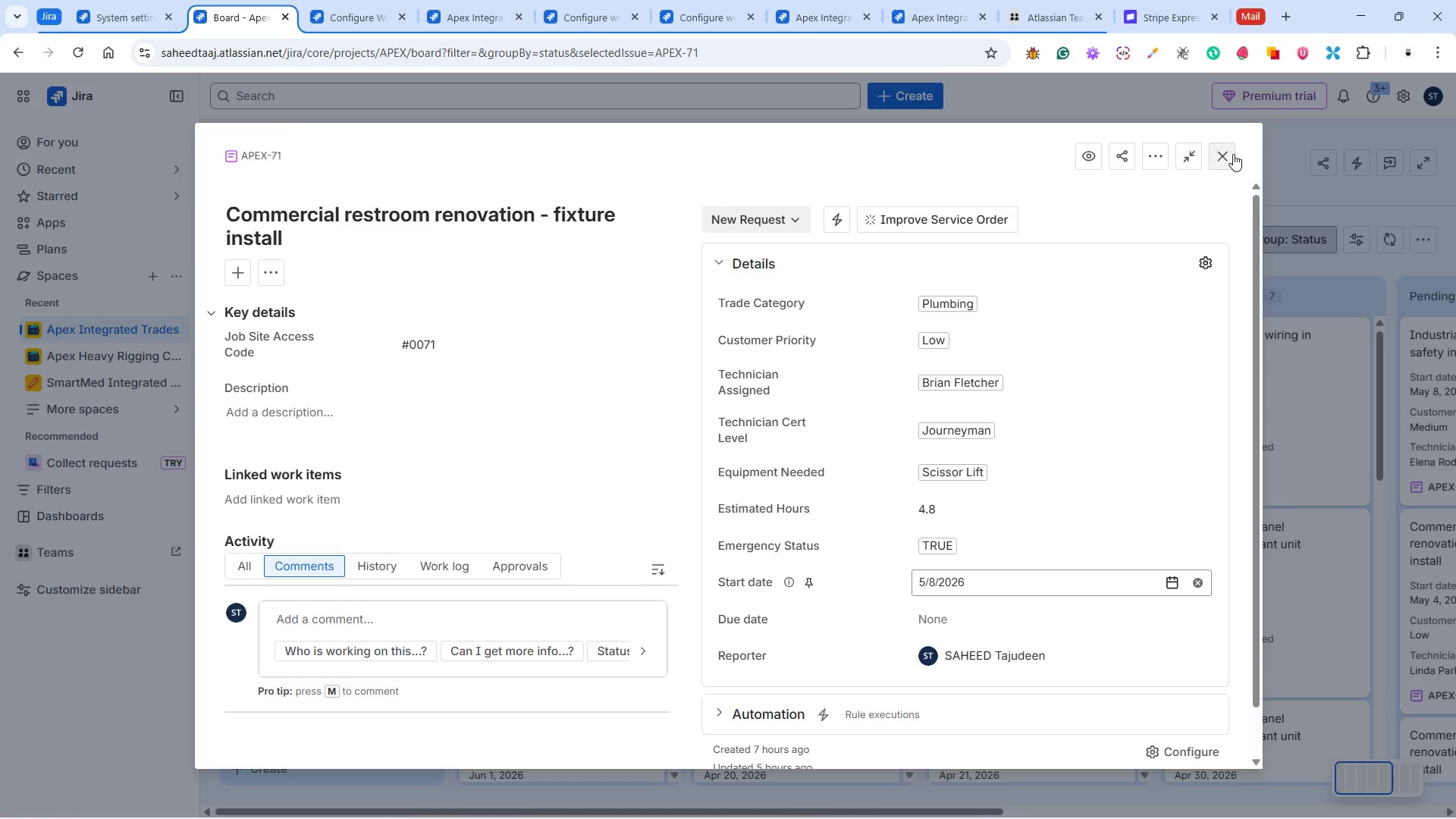 
left_click([1233, 154])
 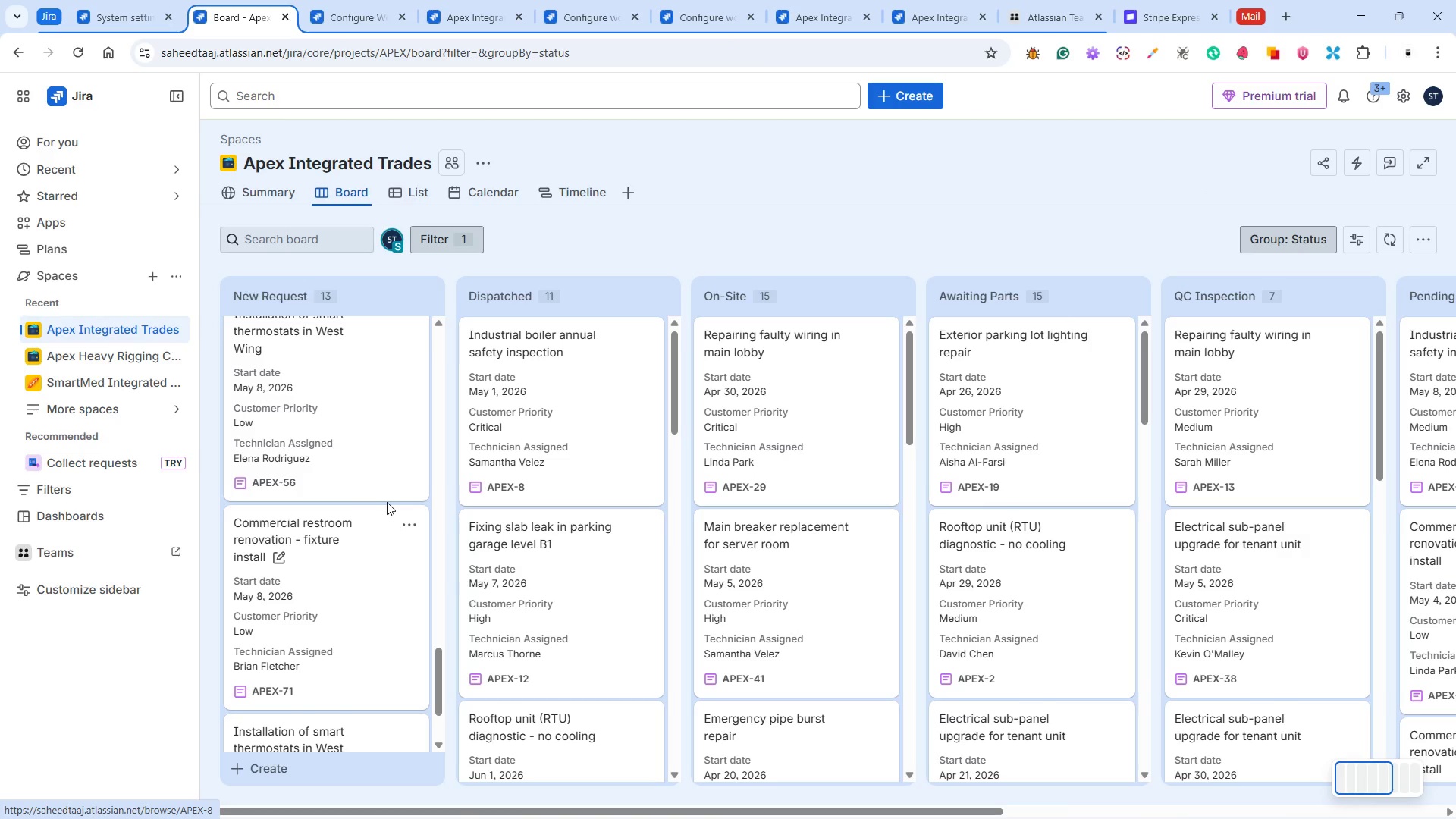 
scroll: coordinate [387, 502], scroll_direction: down, amount: 3.0
 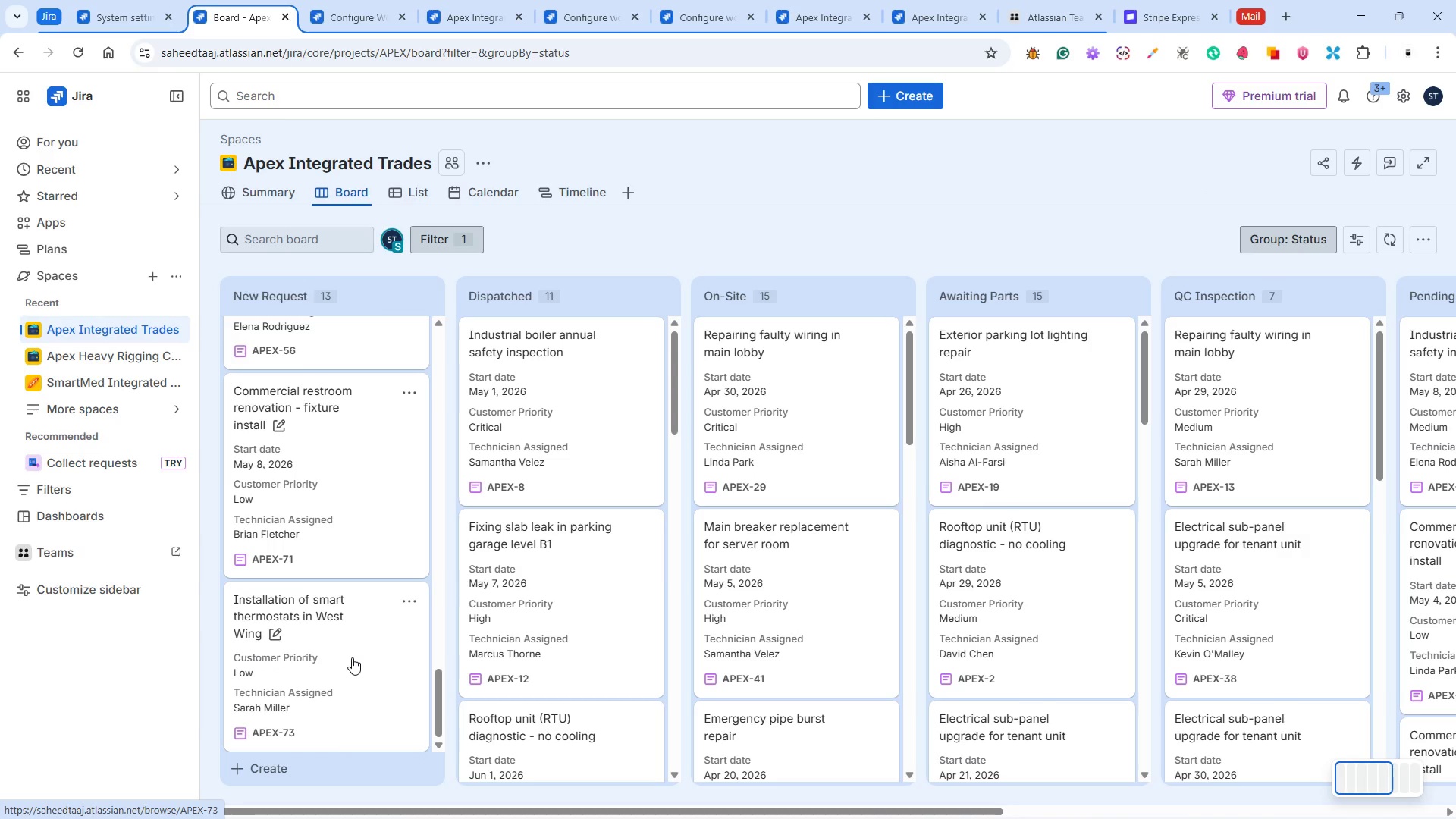 
left_click([352, 657])
 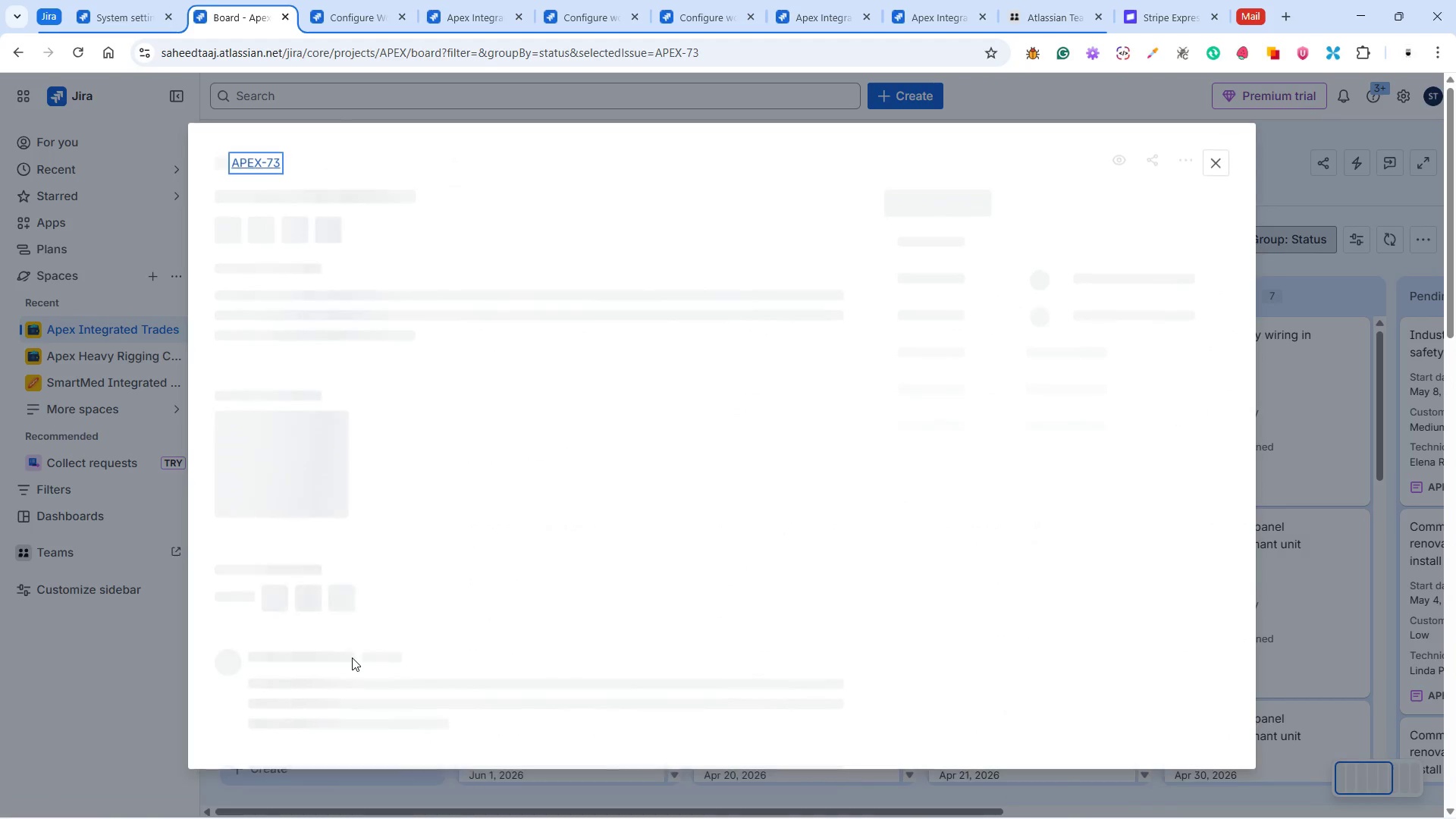 
mouse_move([370, 630])
 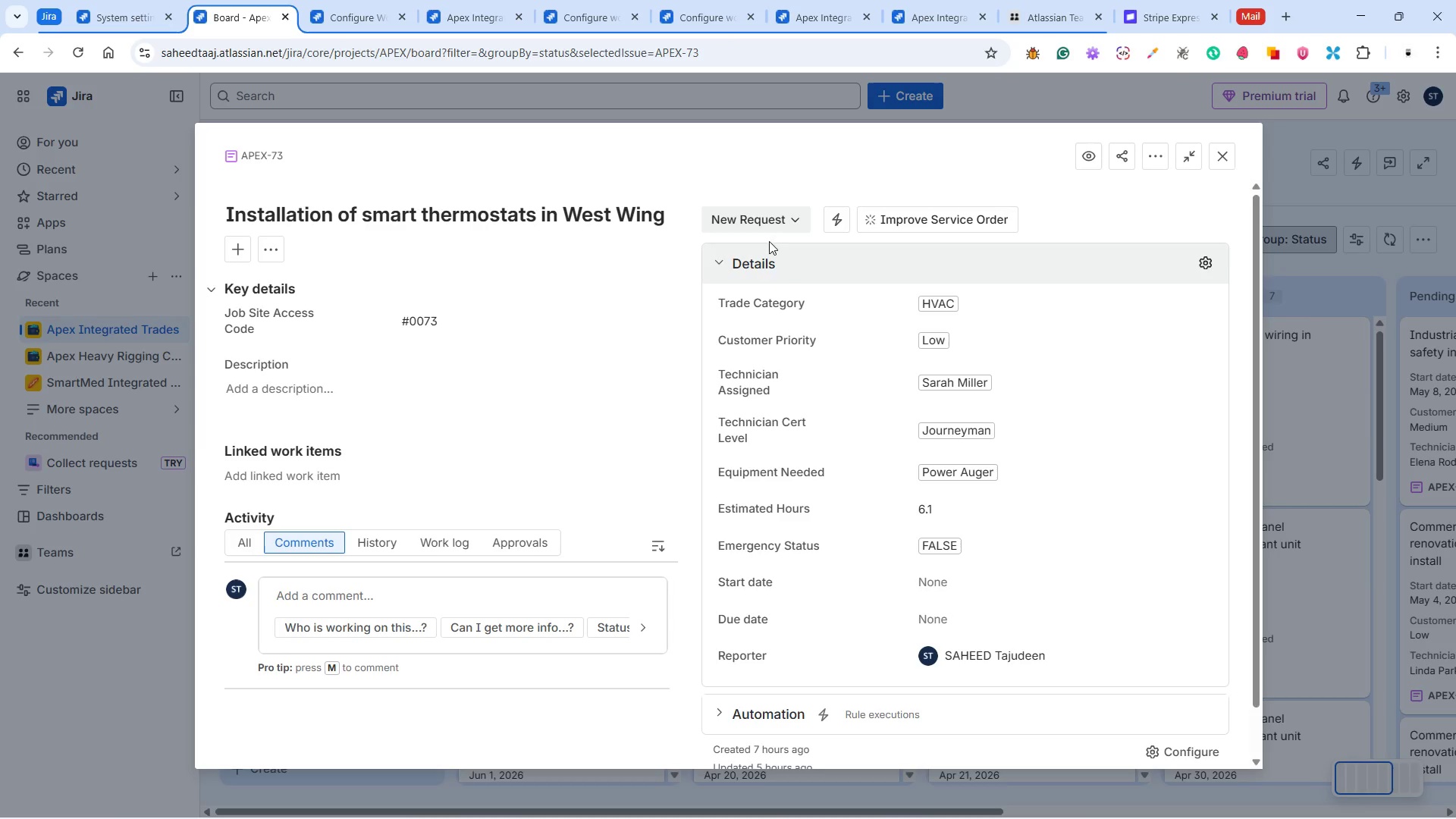 
left_click([767, 224])
 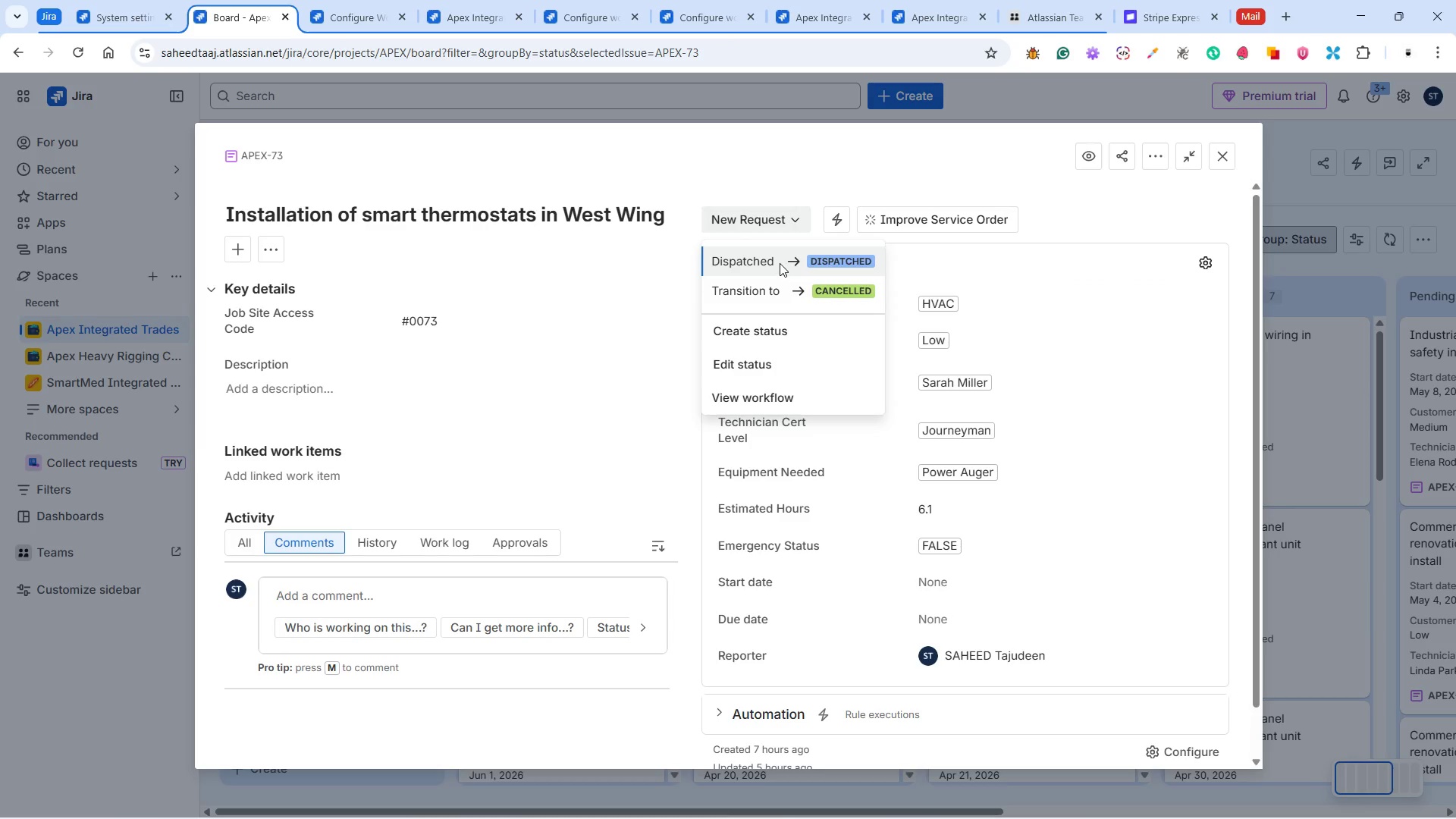 
left_click([780, 261])
 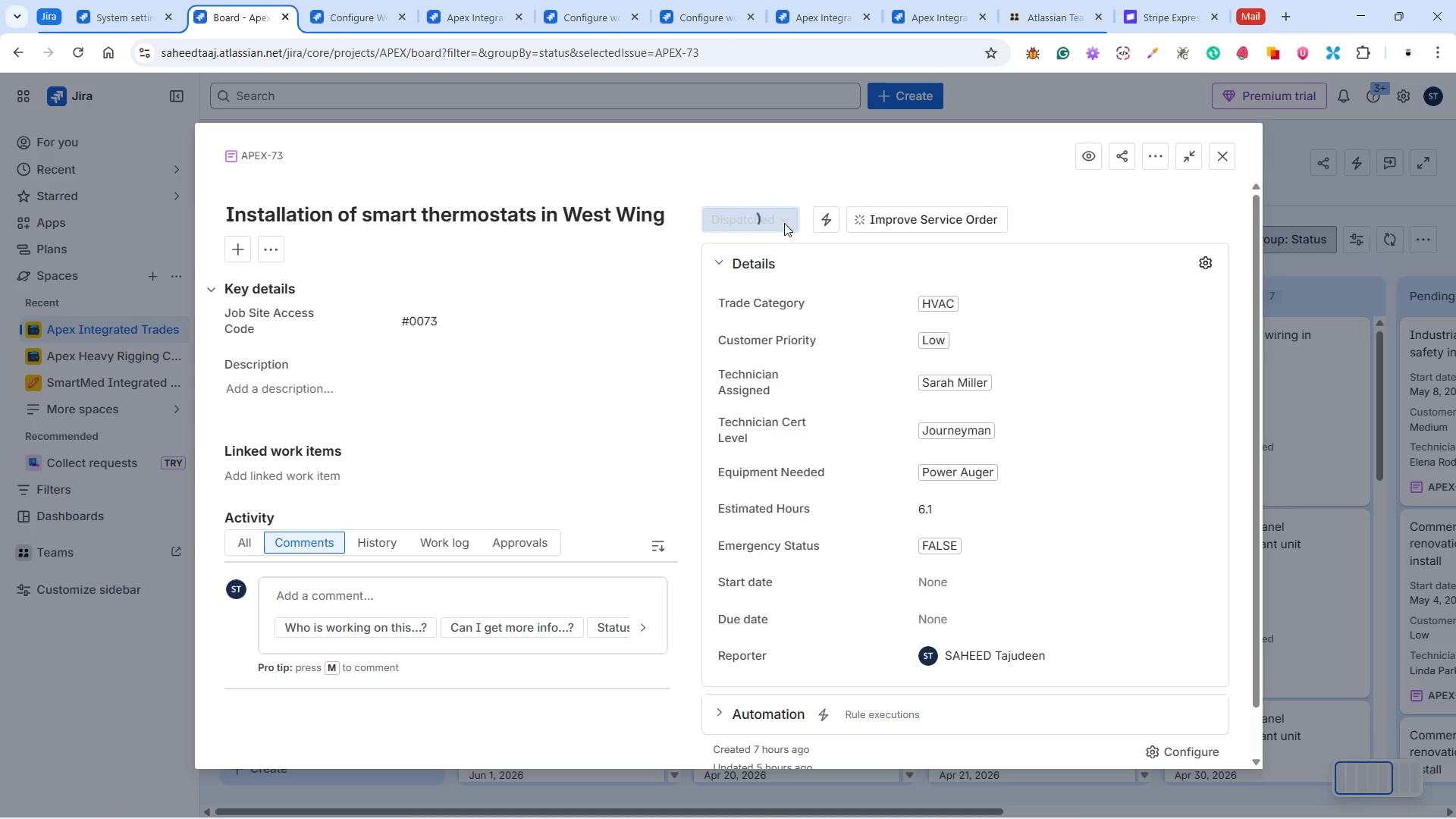 
left_click([784, 223])
 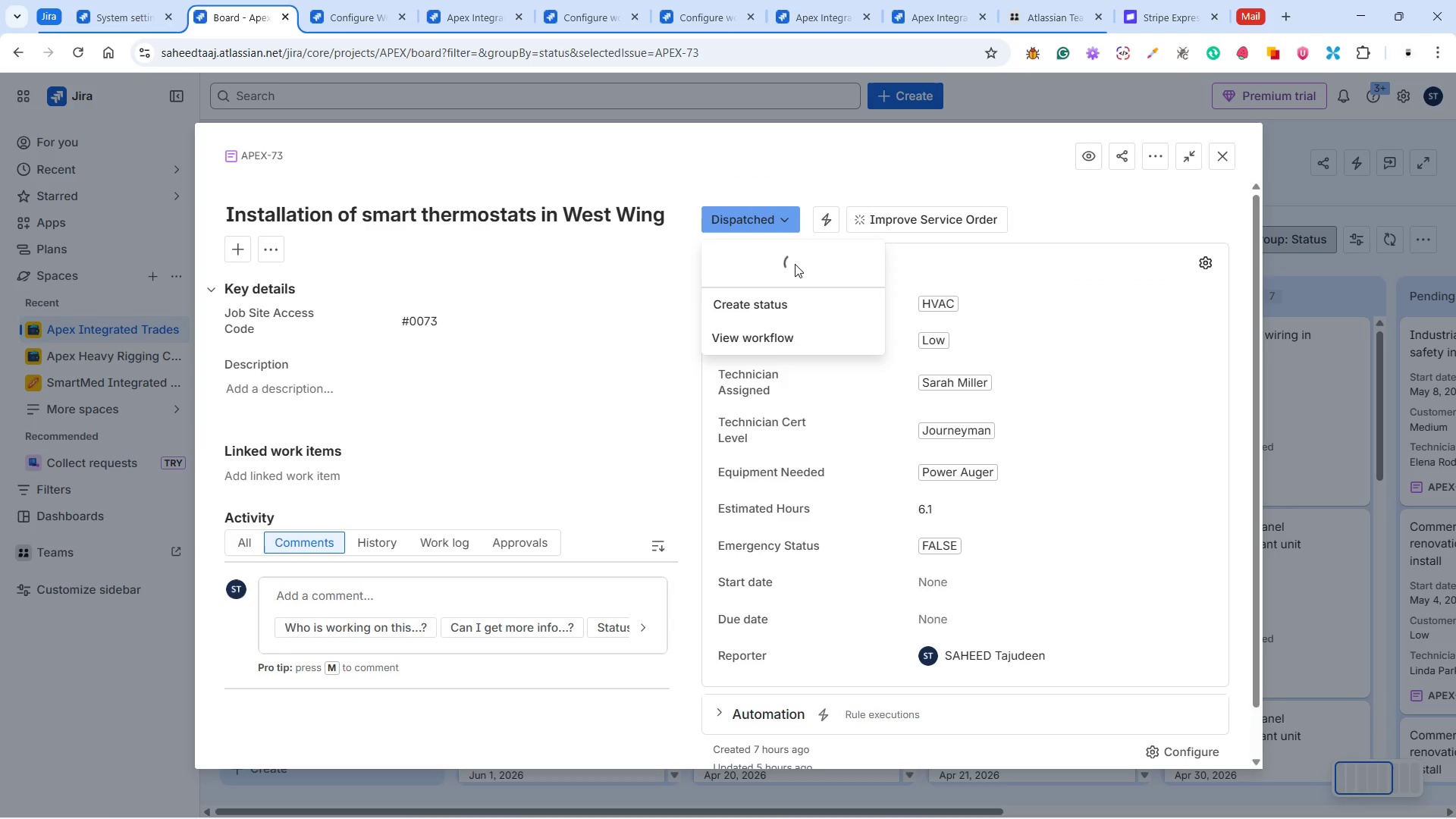 
left_click([799, 286])
 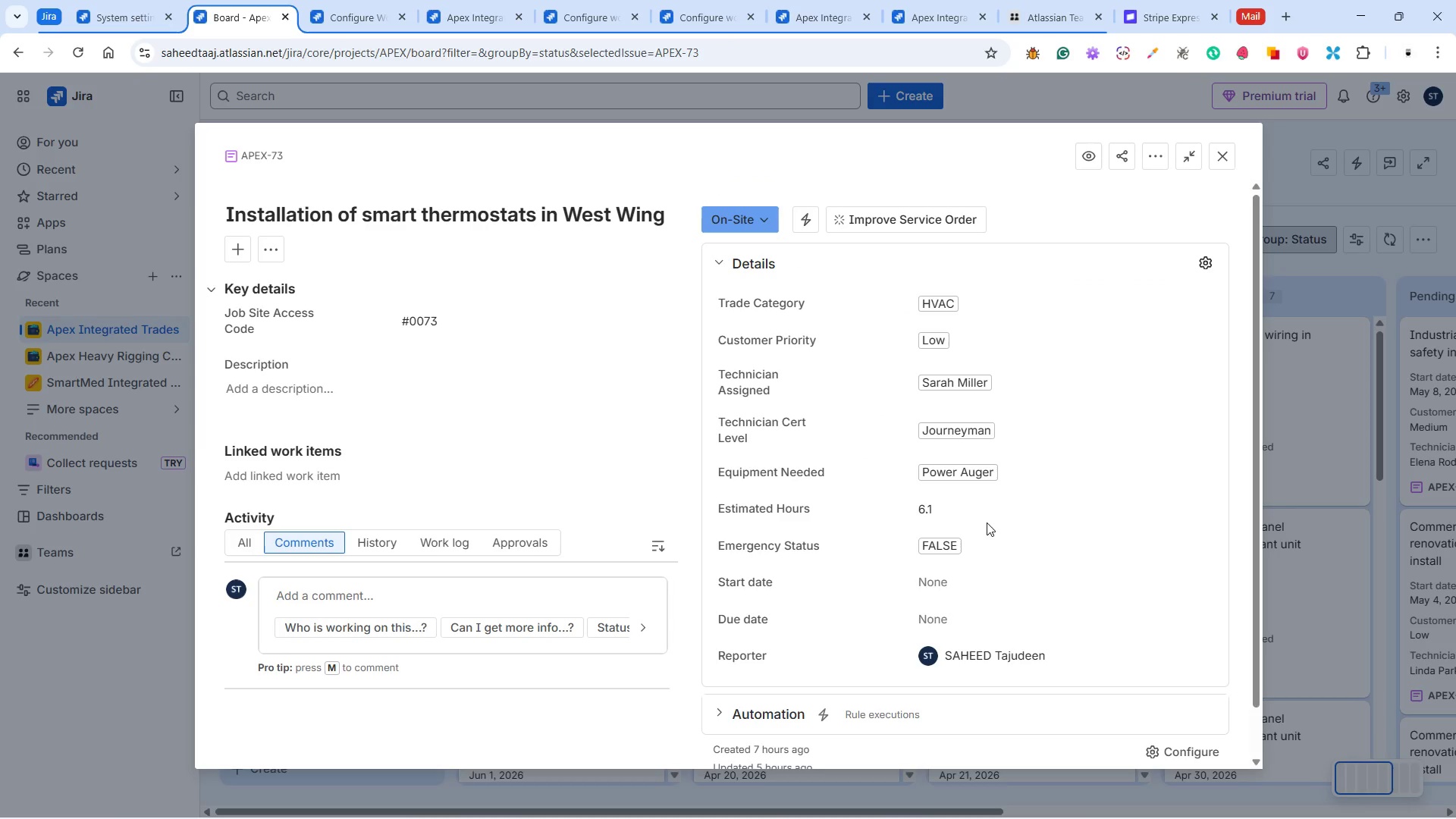 
left_click([958, 576])
 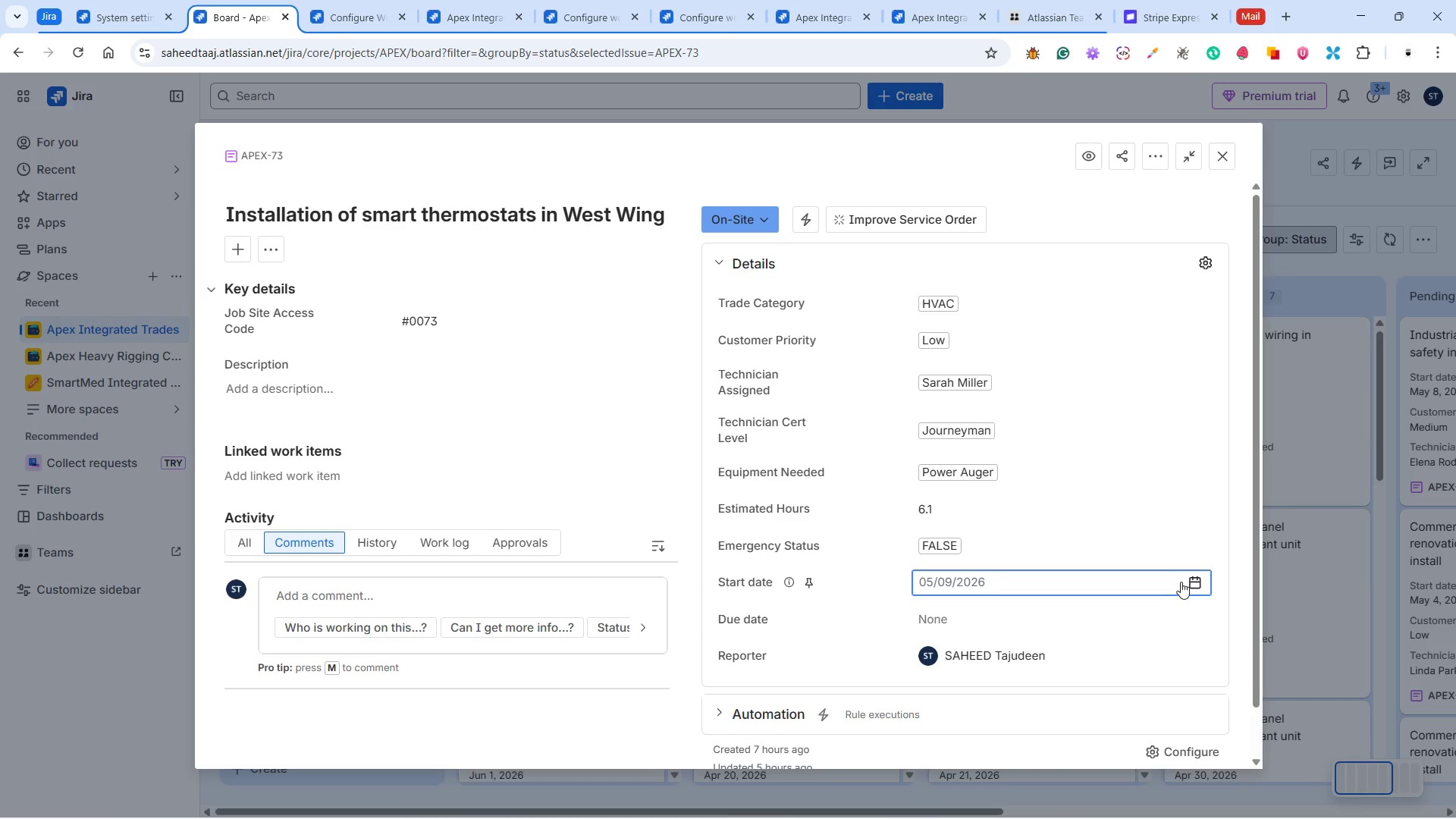 
left_click([1195, 579])
 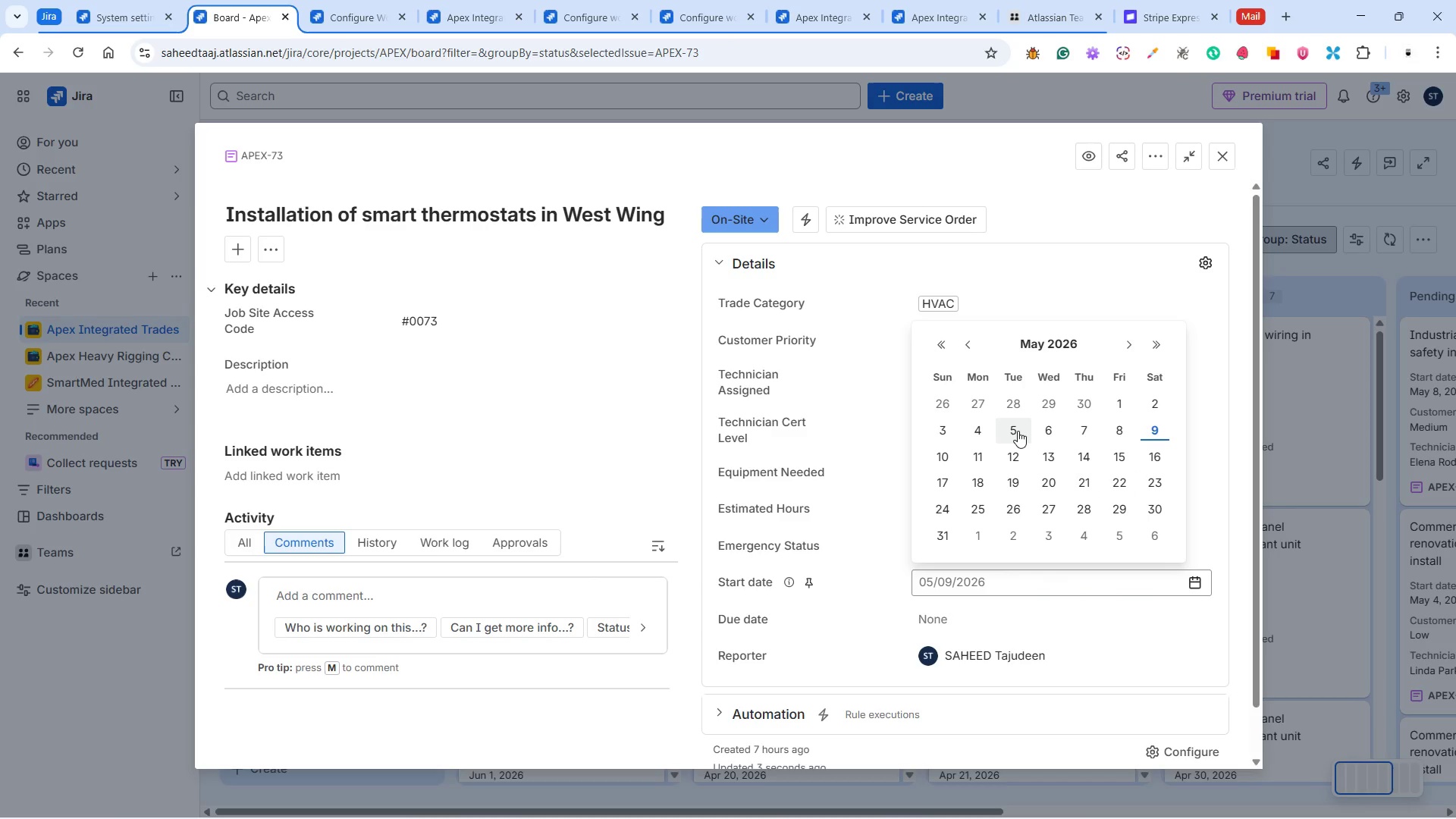 
left_click([1018, 431])
 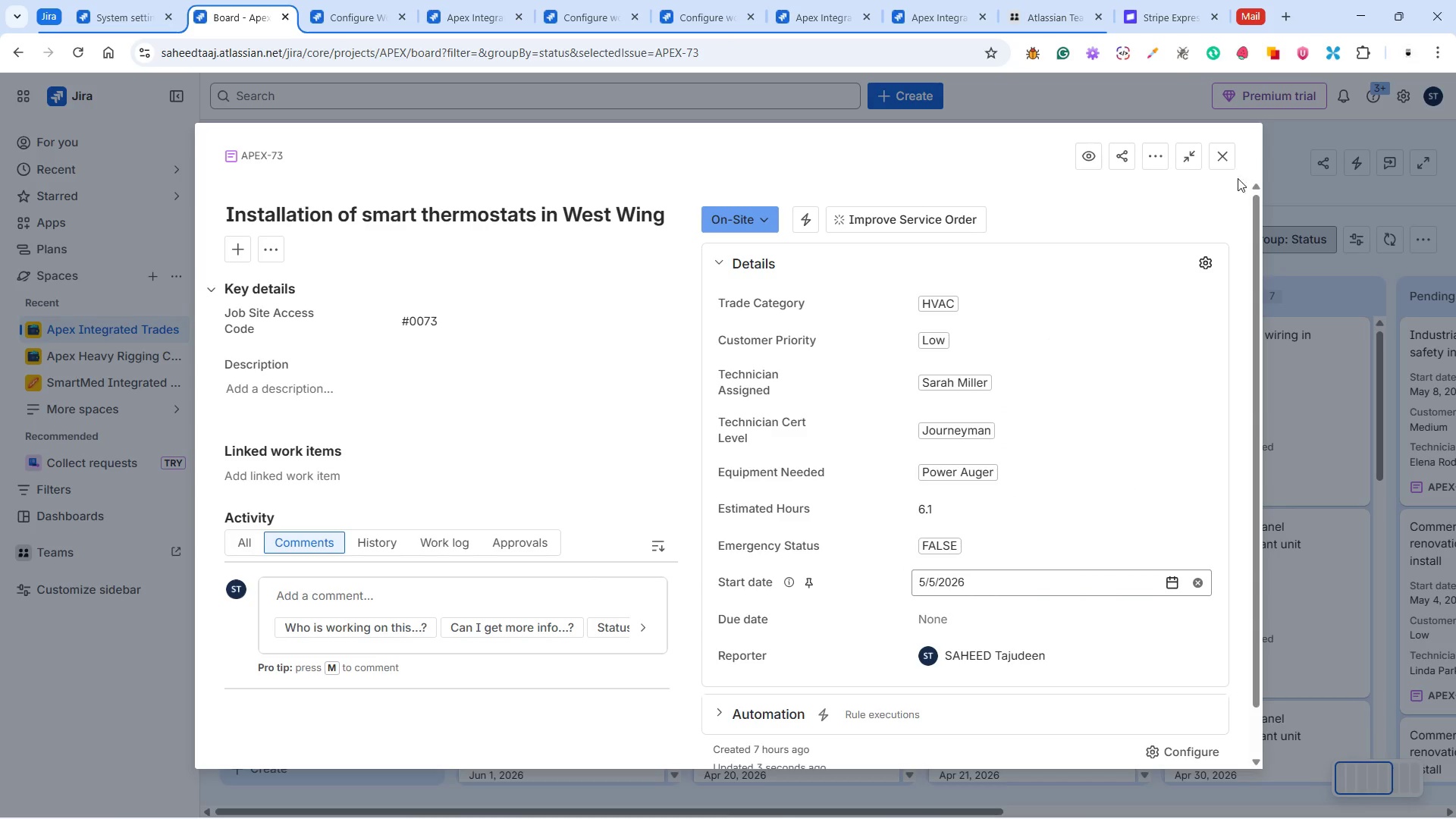 
left_click([1228, 155])
 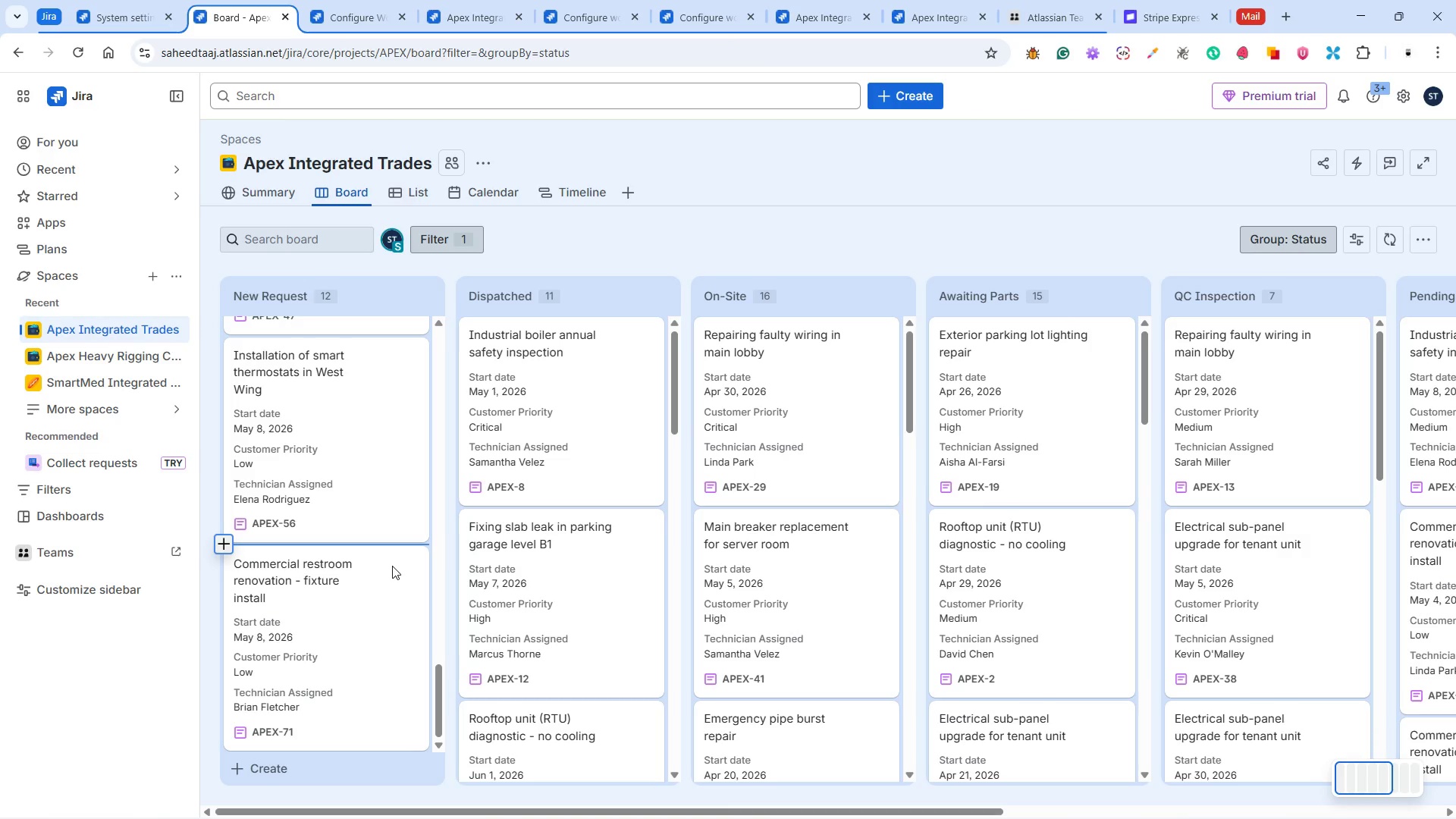 
scroll: coordinate [392, 566], scroll_direction: down, amount: 4.0
 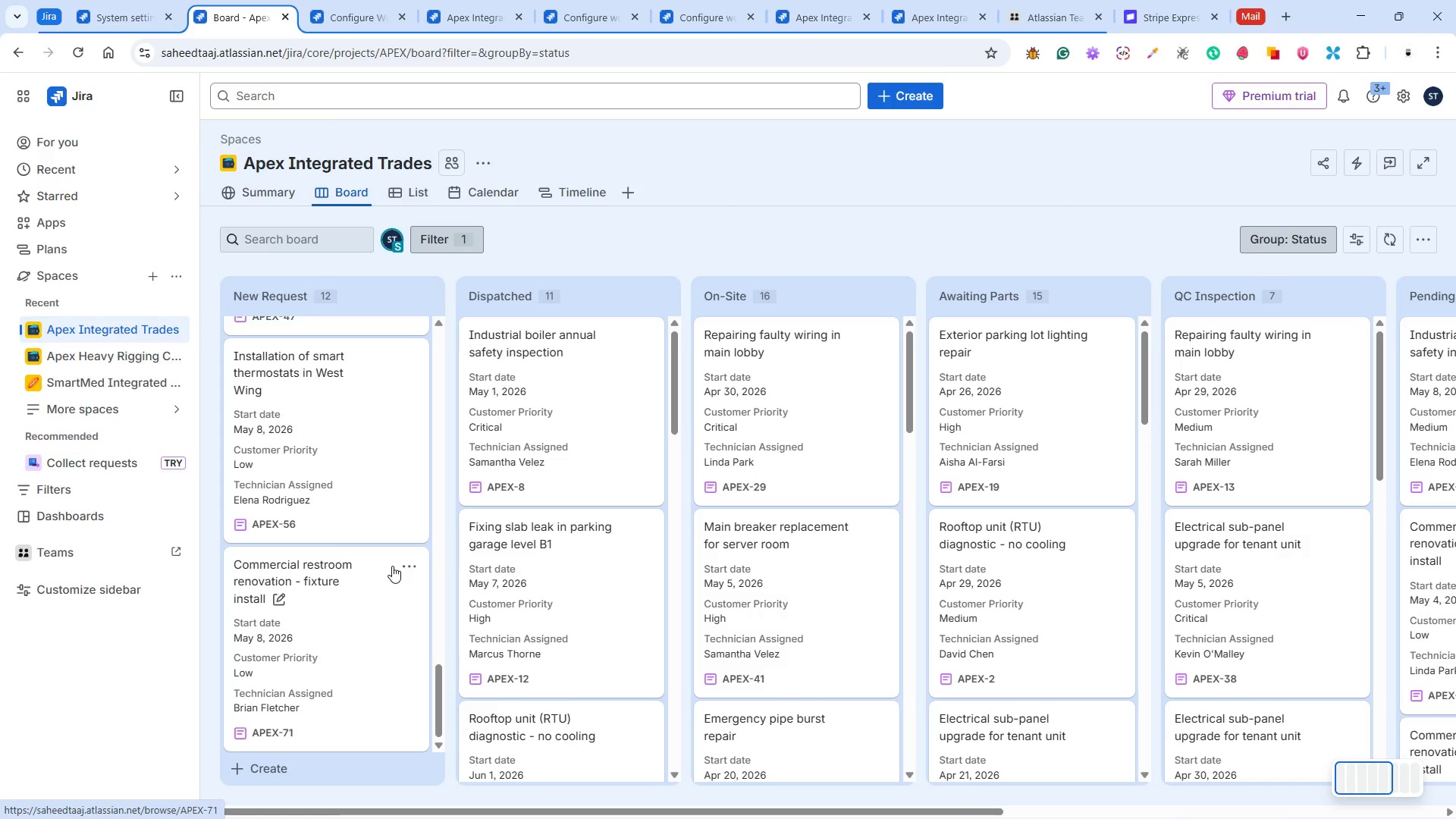 
wait(35.91)
 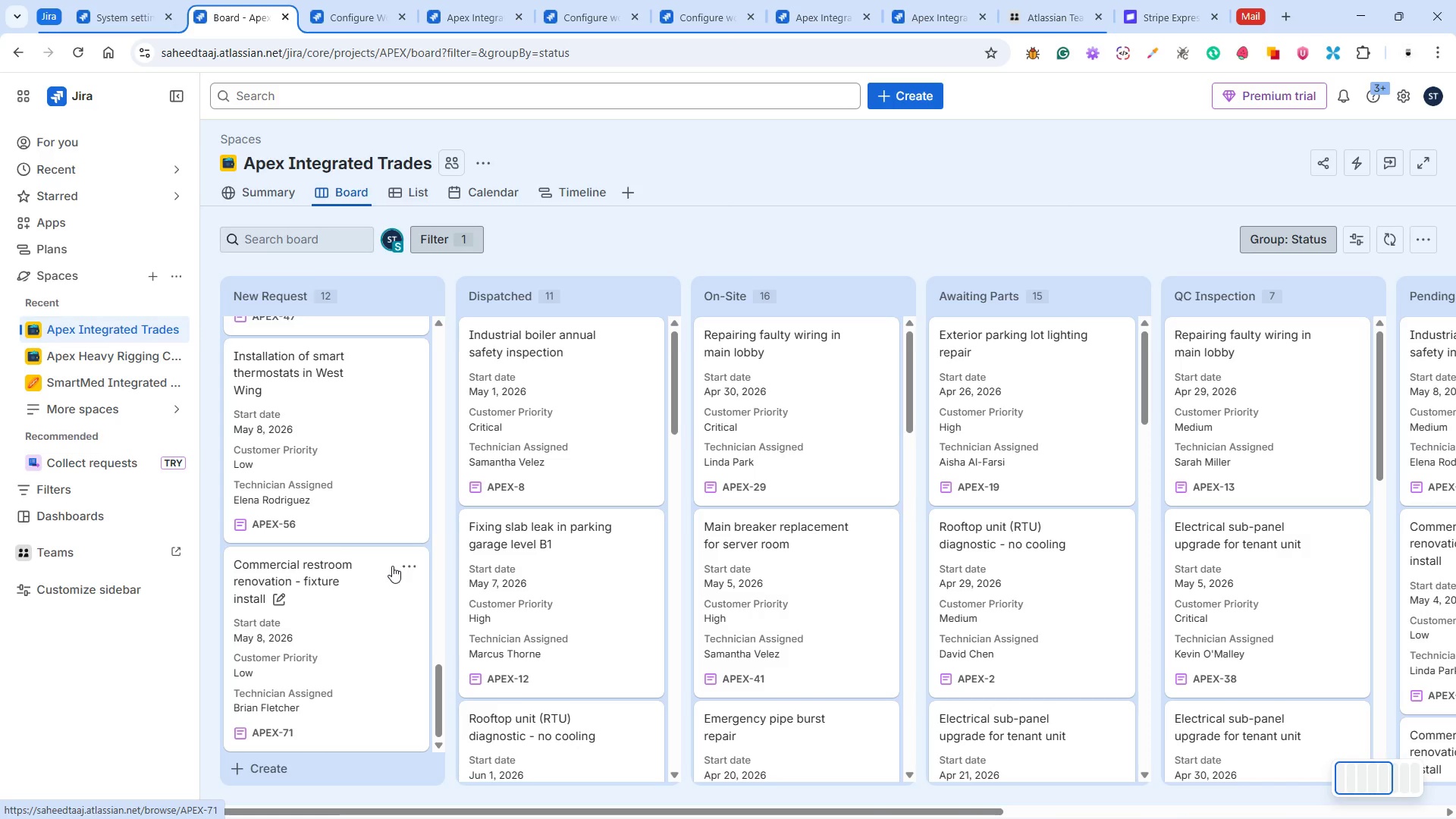 
scroll: coordinate [645, 676], scroll_direction: down, amount: 4.0
 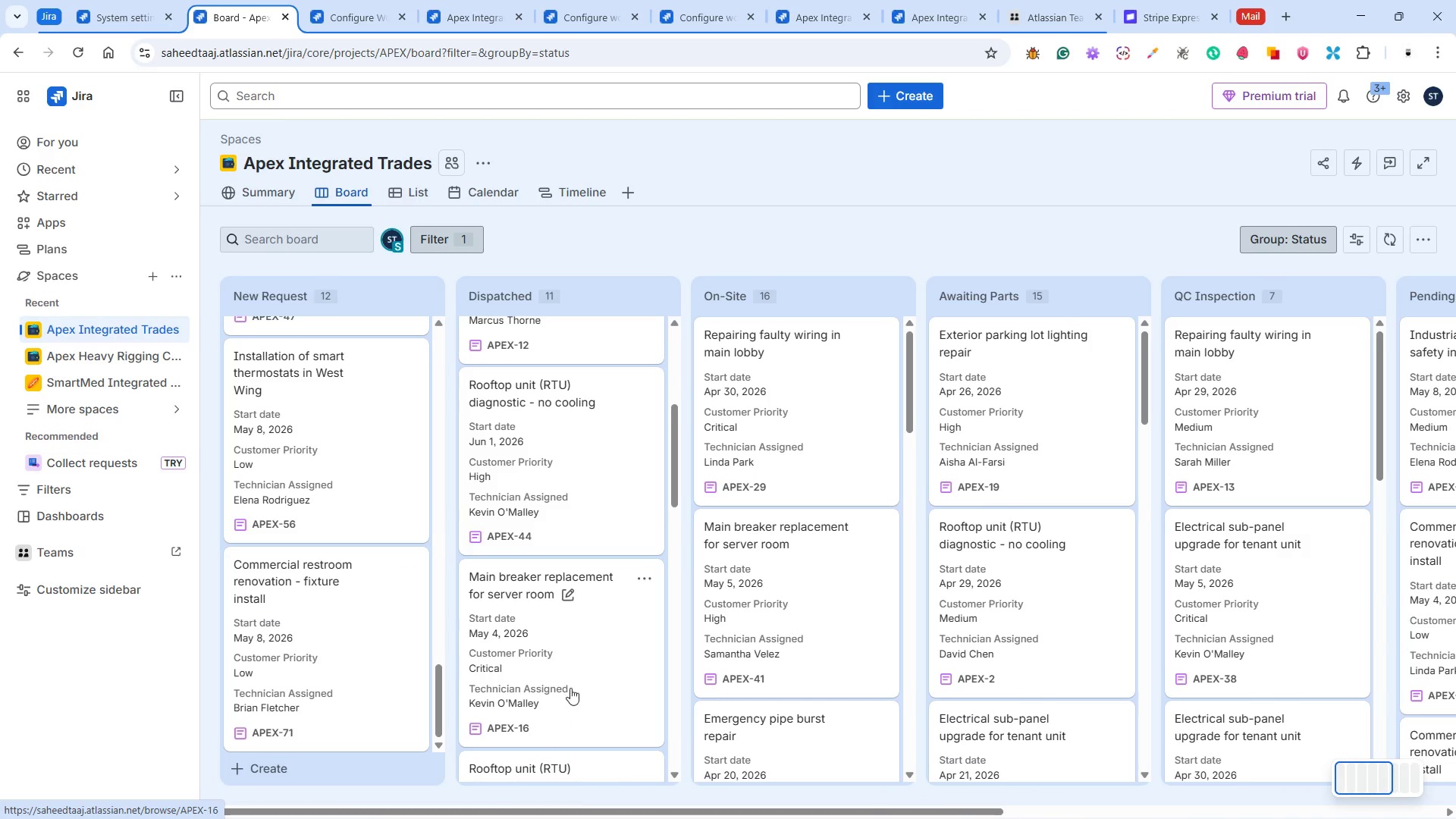 
scroll: coordinate [579, 679], scroll_direction: up, amount: 8.0
 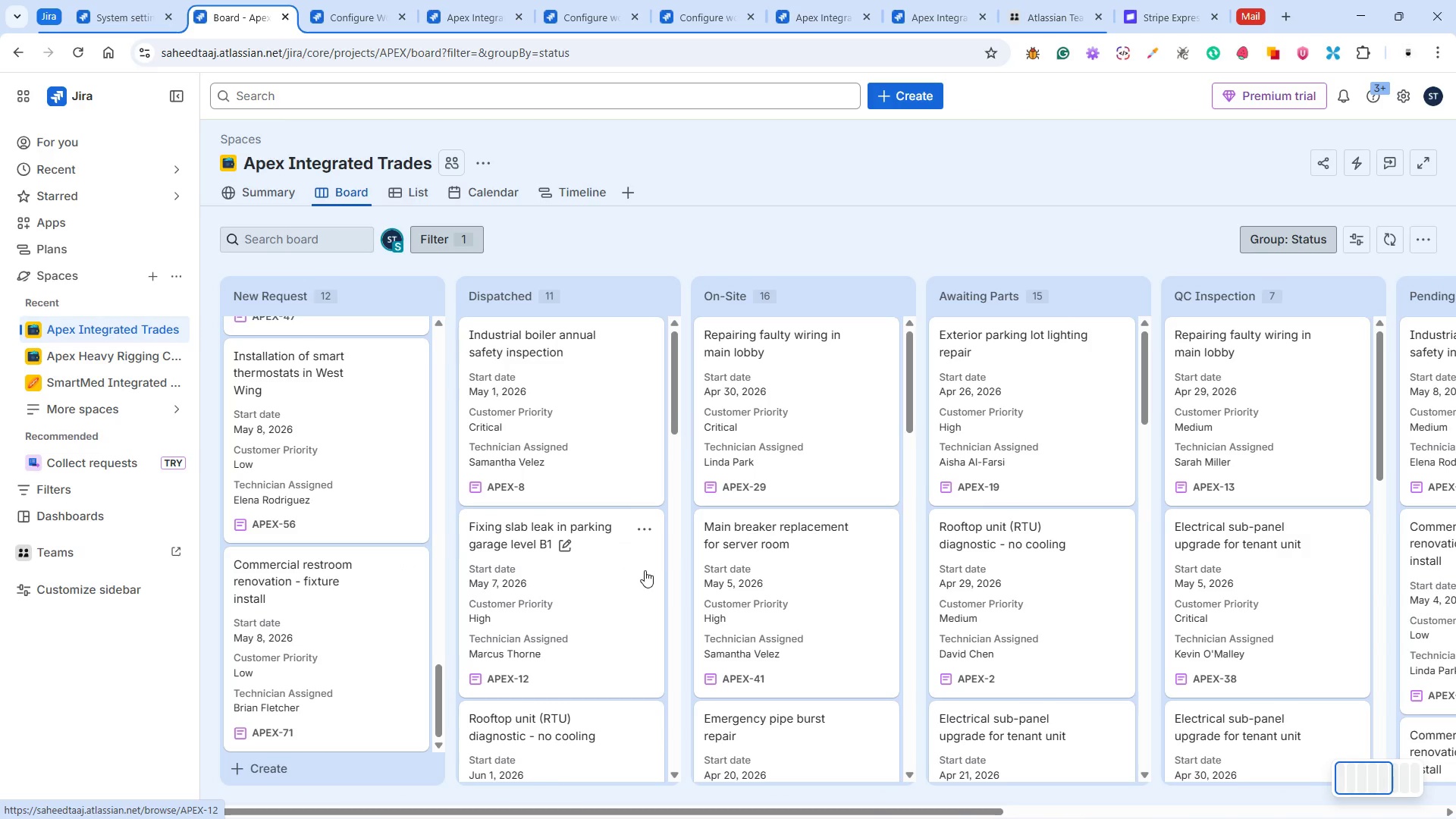 
left_click([604, 454])
 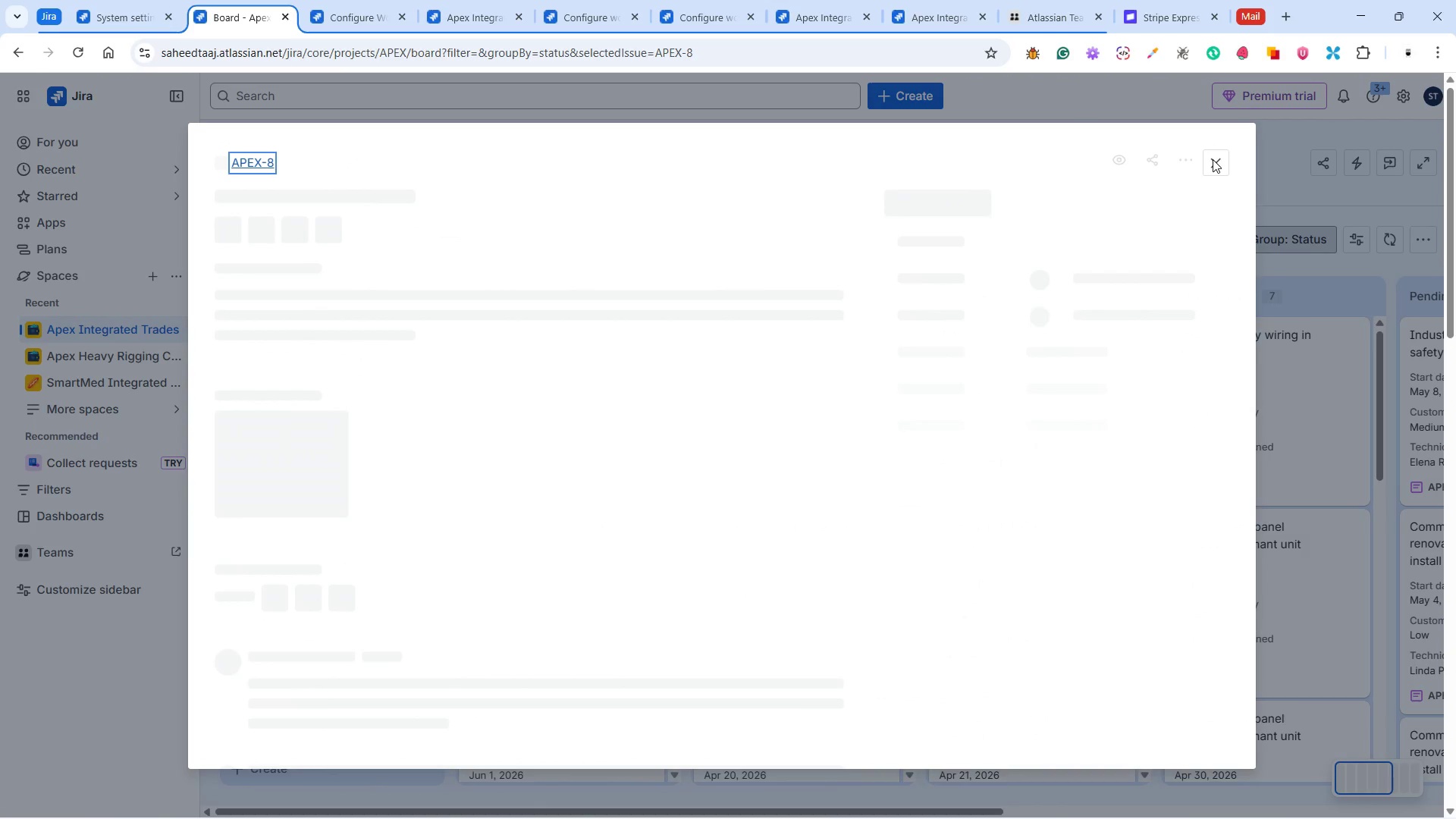 
left_click([1213, 159])
 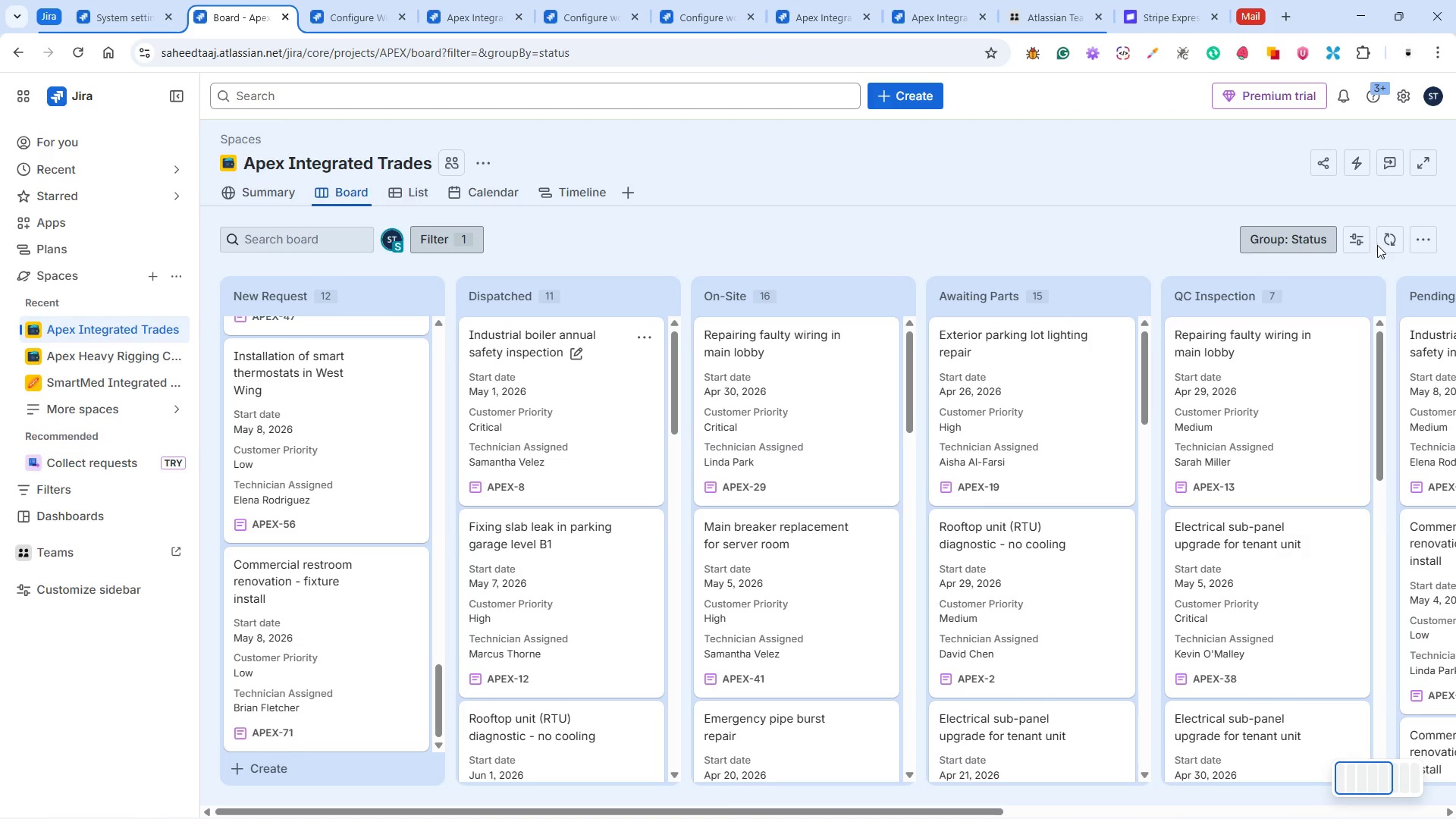 
mouse_move([1405, 256])
 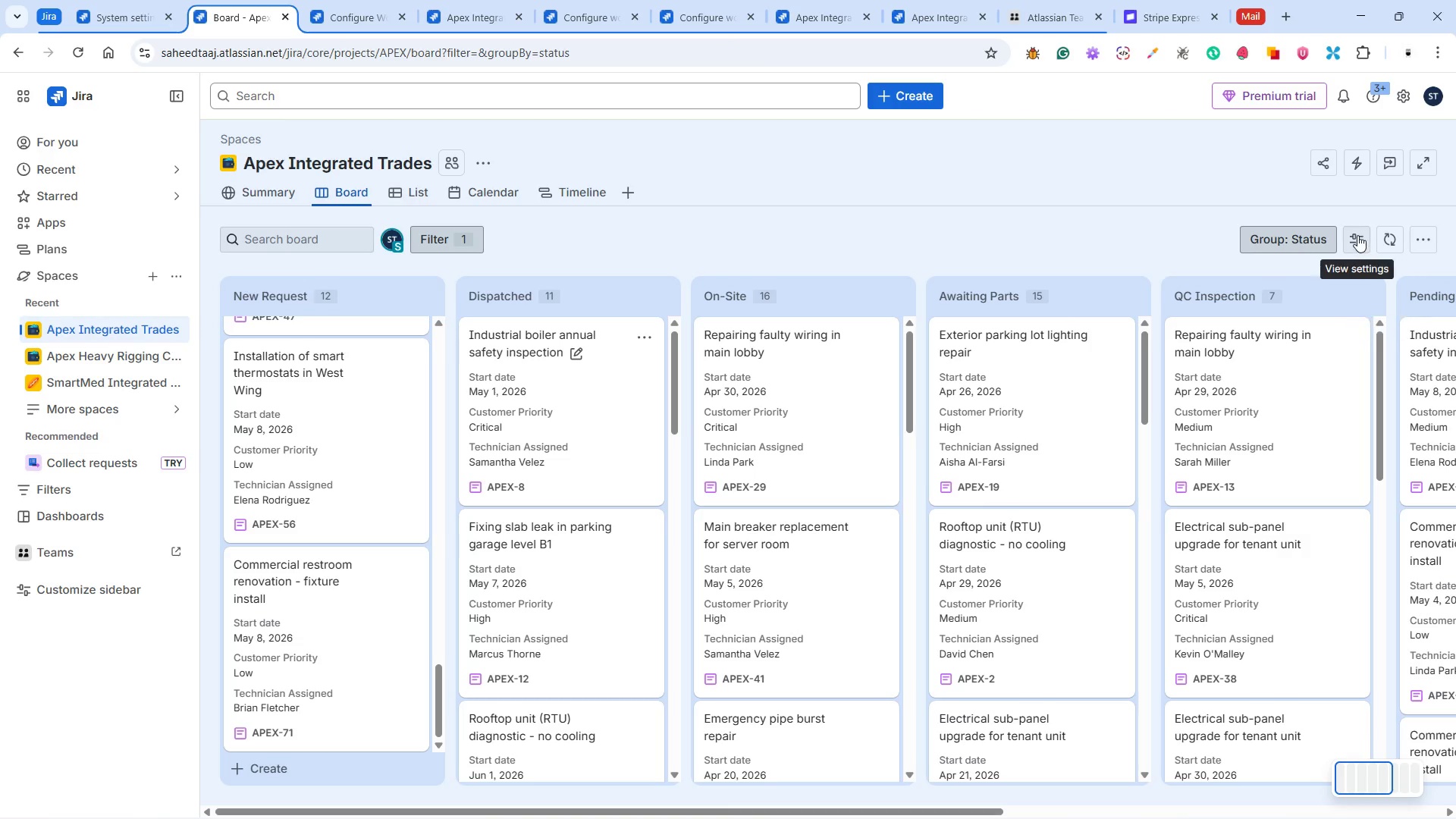 
left_click([1357, 234])
 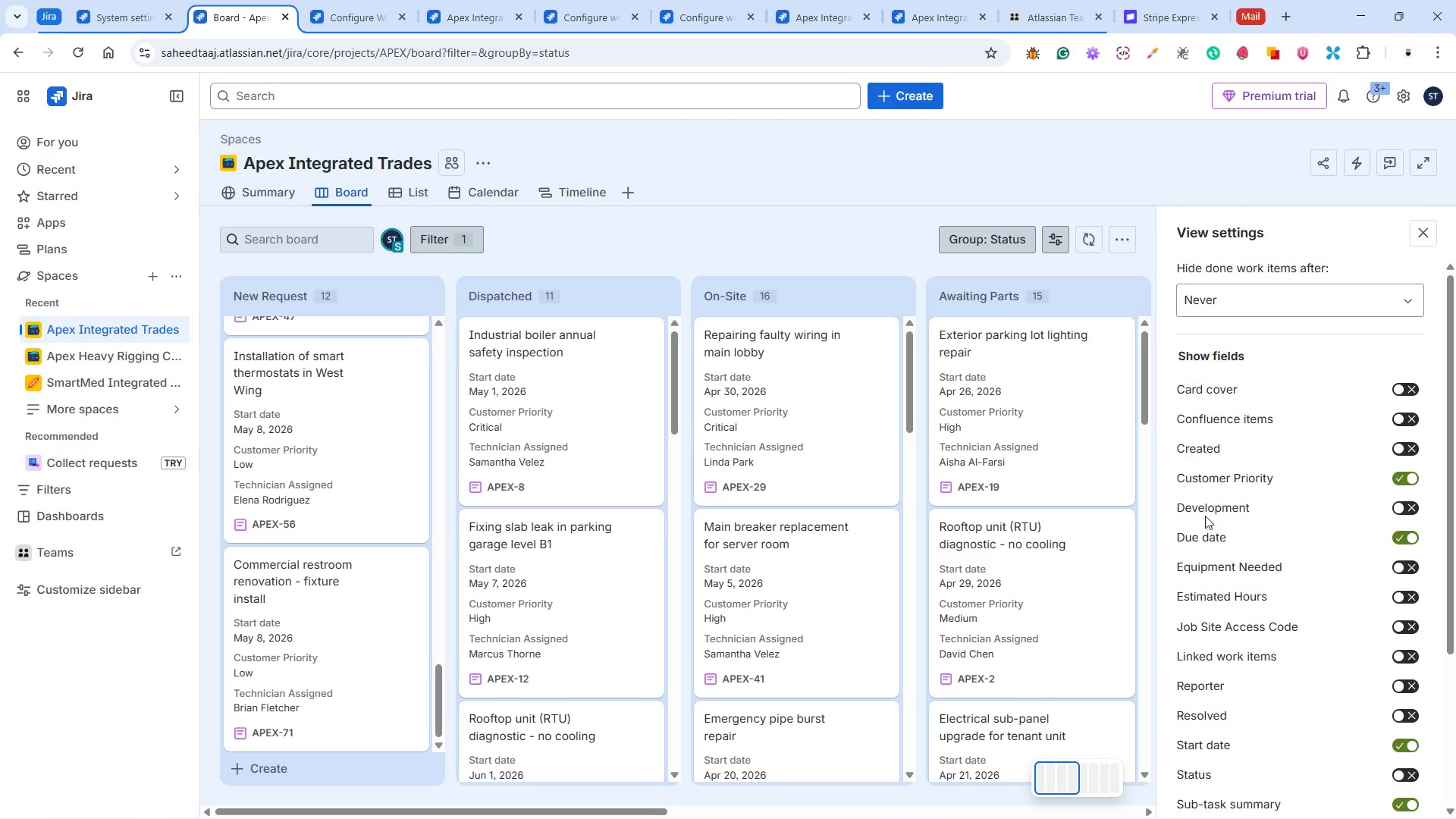 
wait(9.14)
 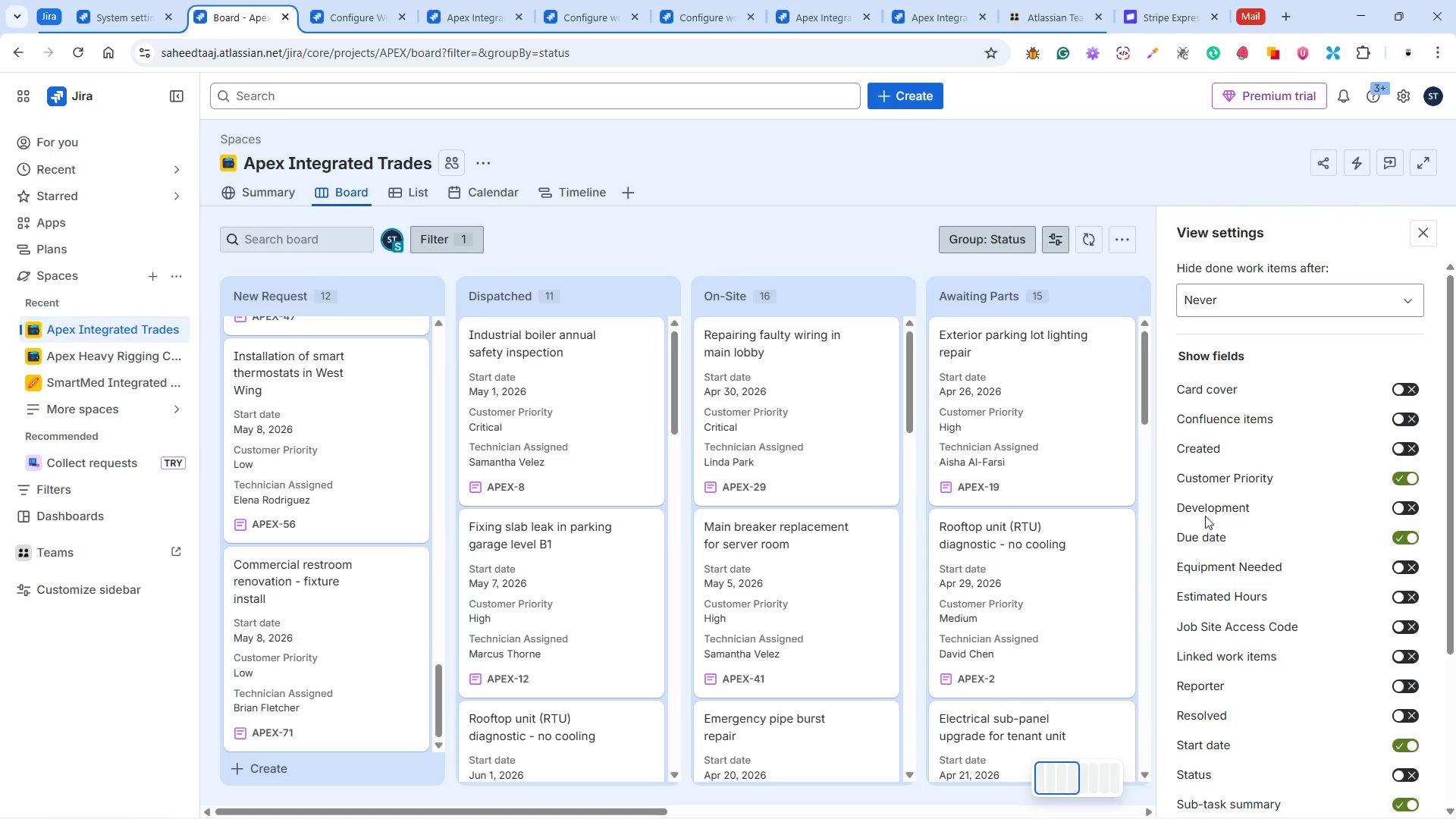 
scroll: coordinate [1277, 700], scroll_direction: down, amount: 1.0
 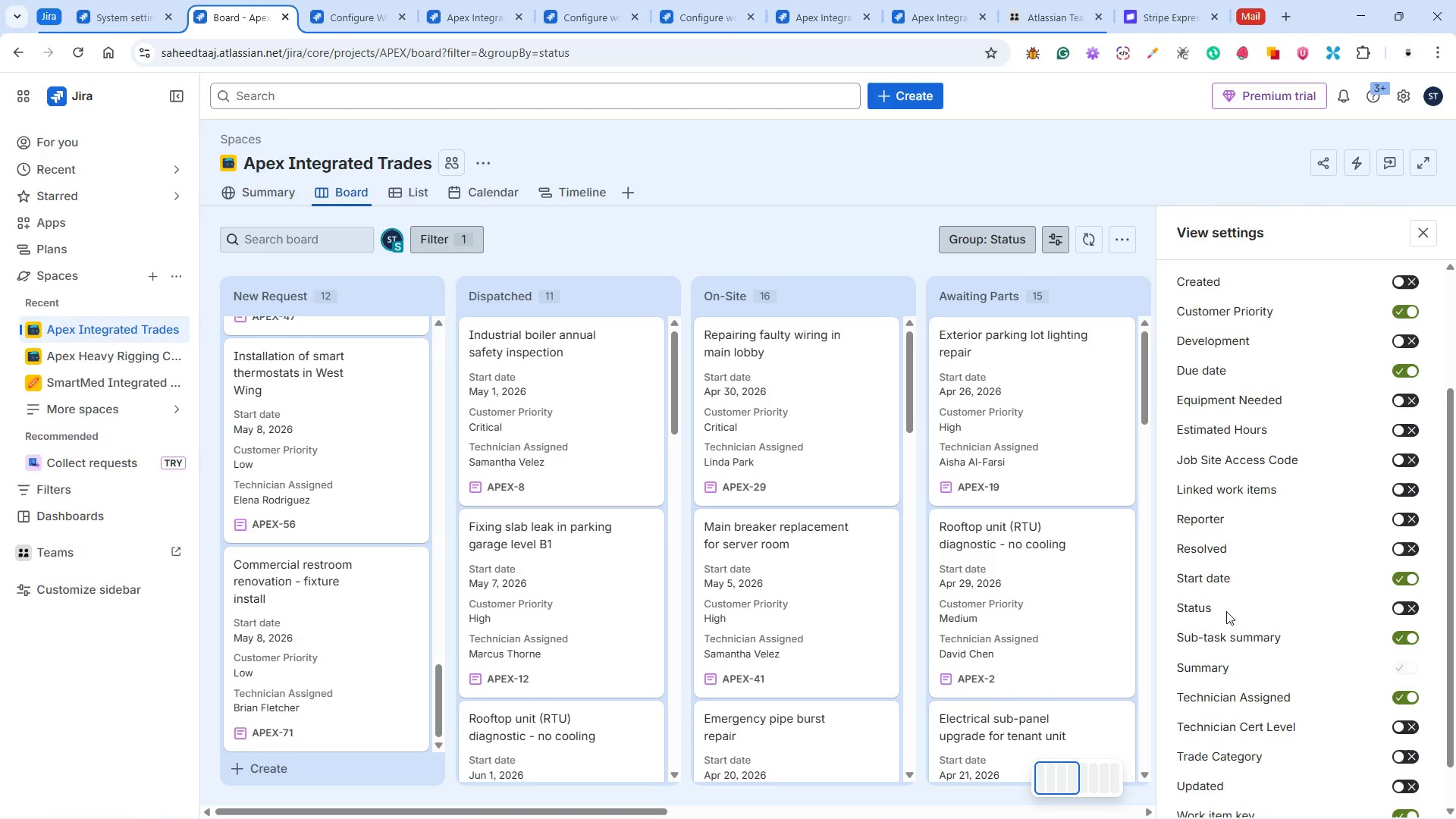 
wait(5.97)
 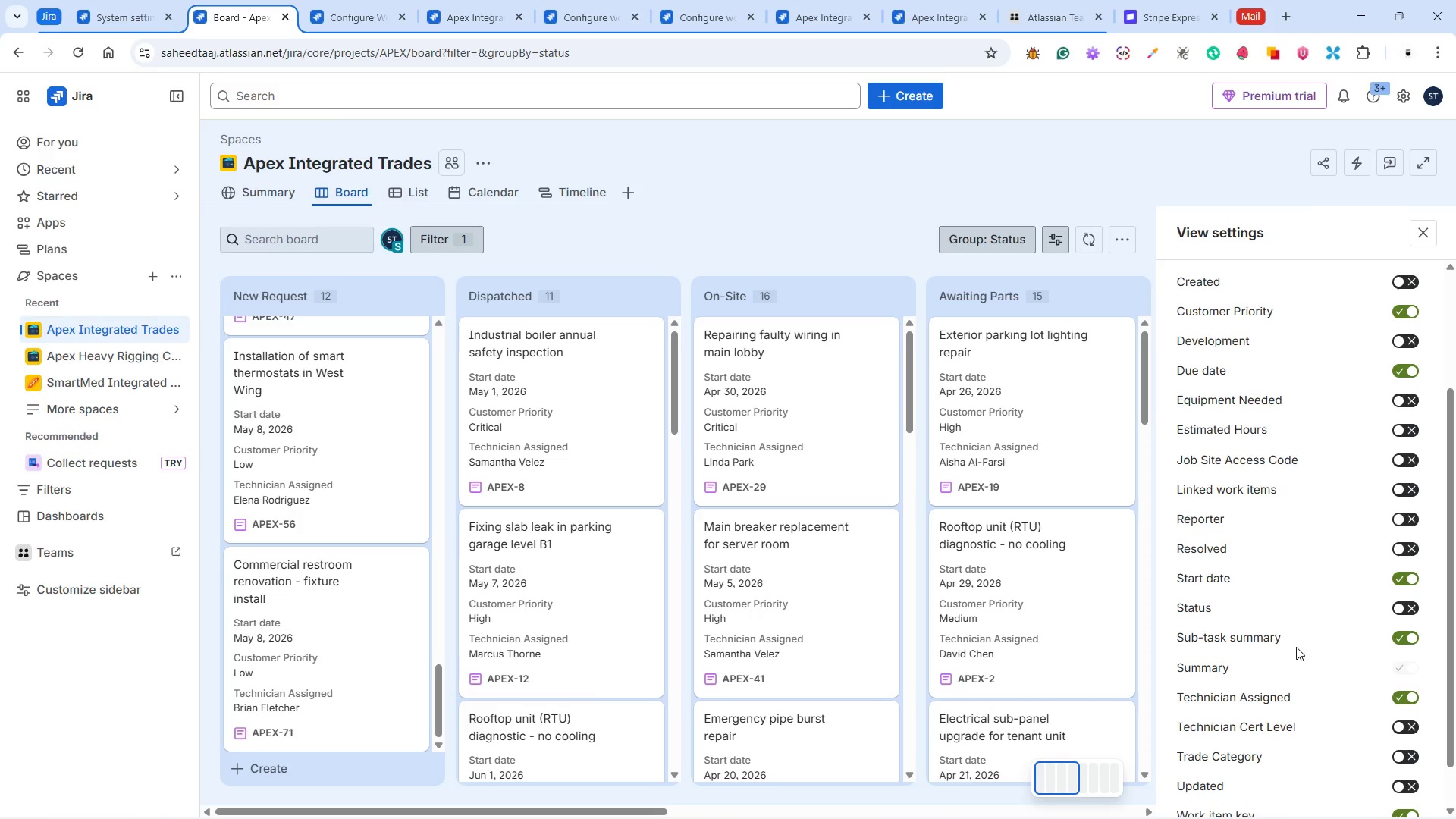 
left_click([1405, 604])
 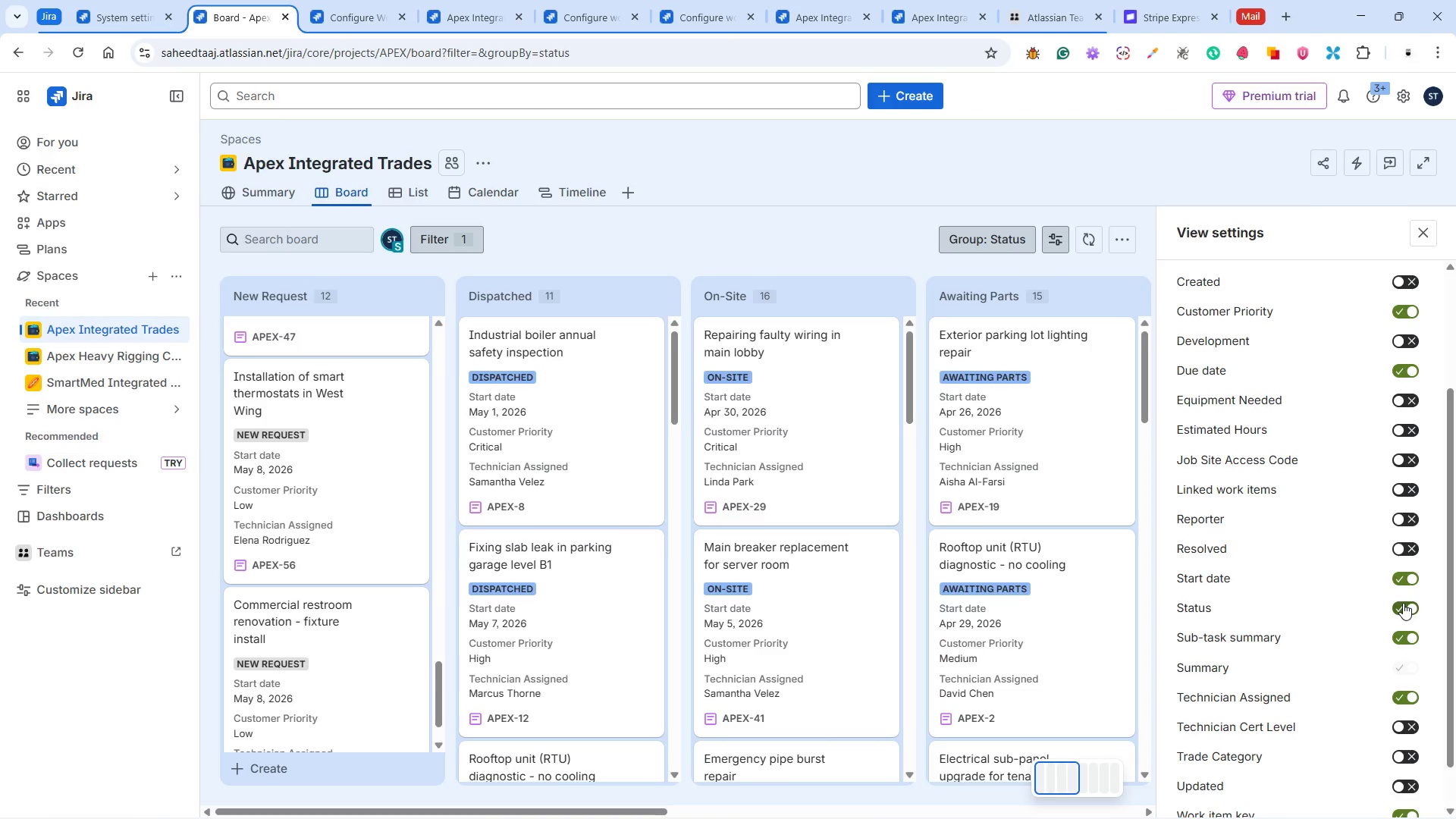 
wait(26.83)
 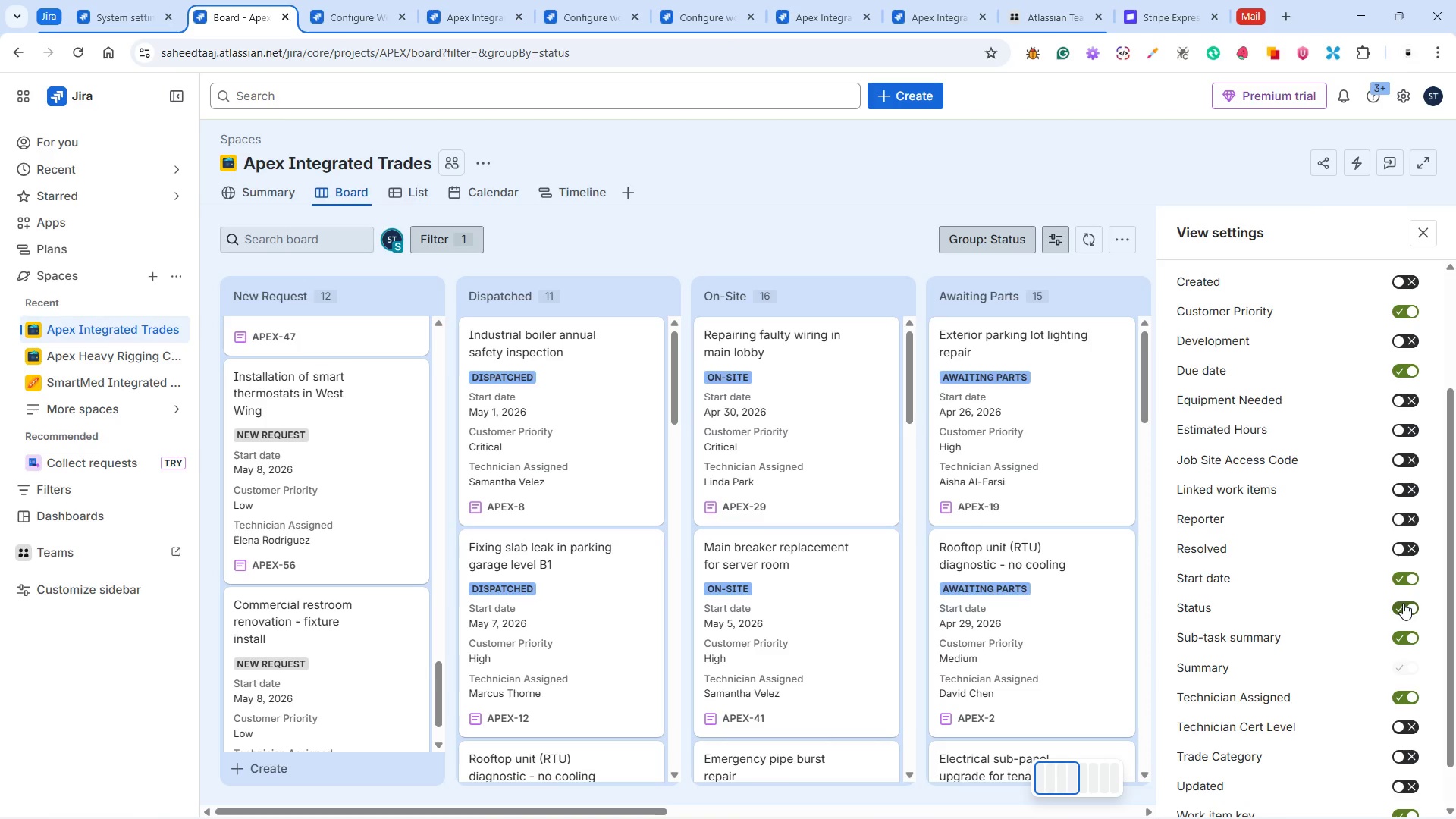 
scroll: coordinate [781, 534], scroll_direction: down, amount: 10.0
 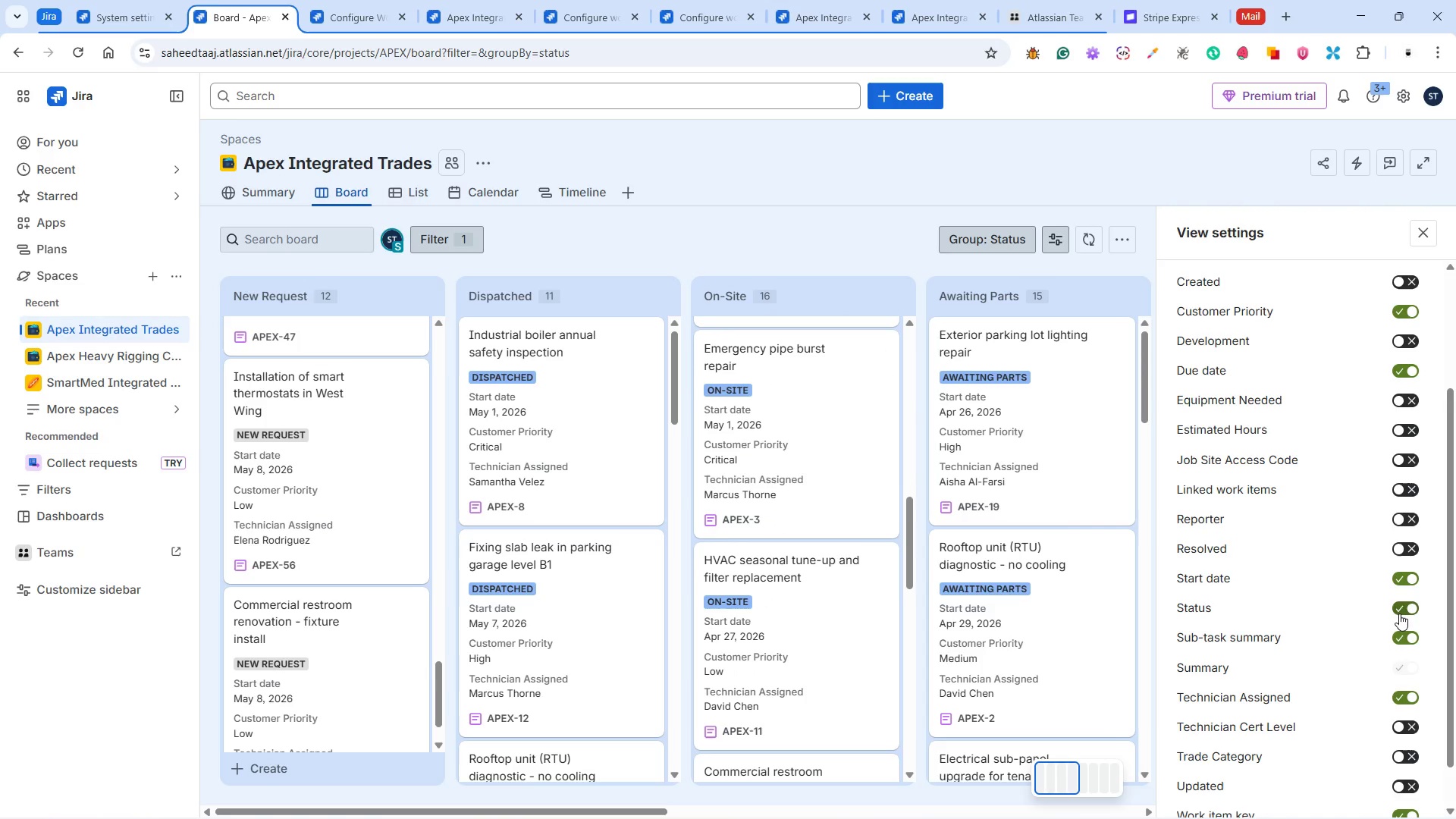 
left_click([1401, 605])
 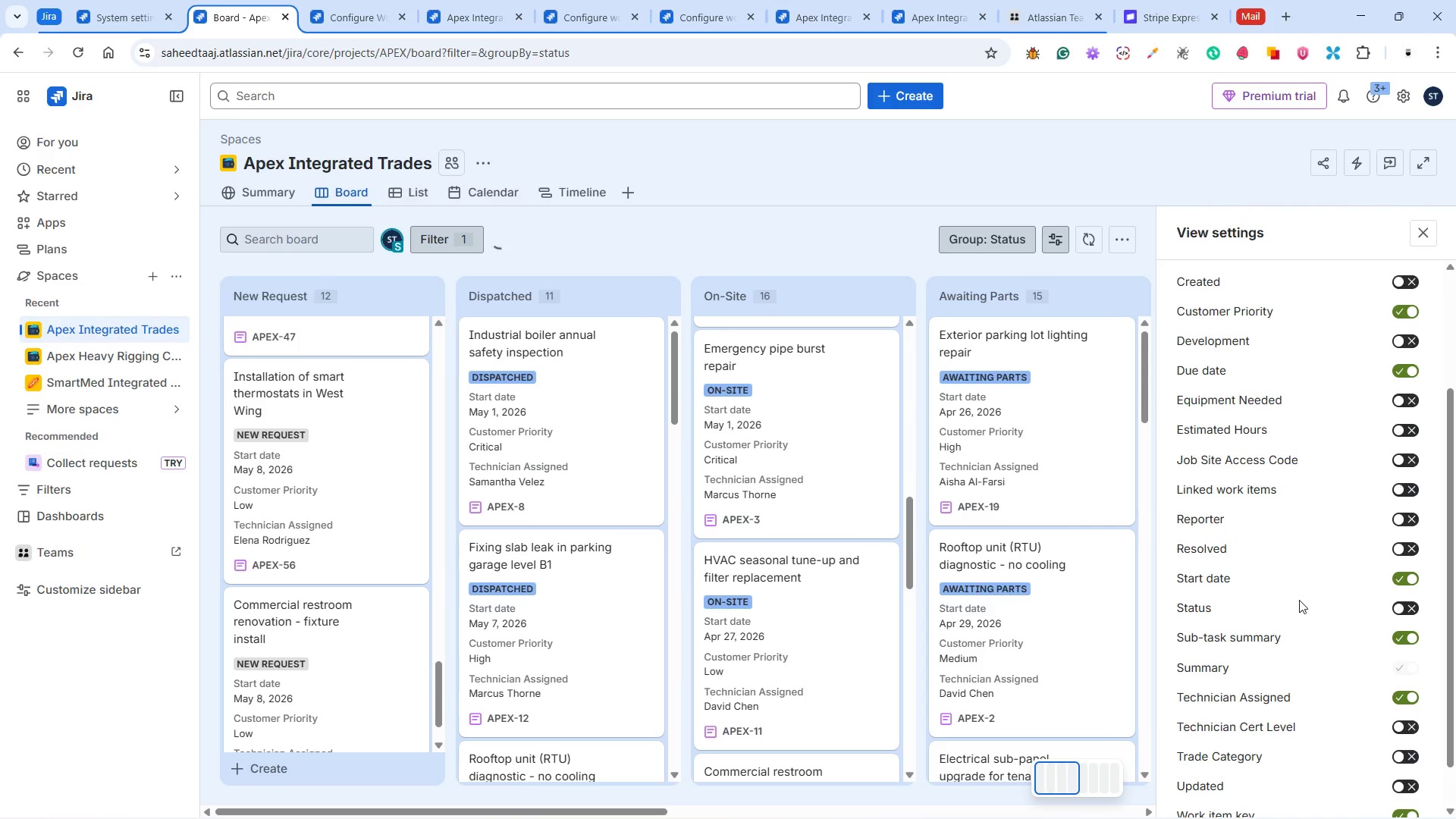 
scroll: coordinate [1283, 657], scroll_direction: down, amount: 7.0
 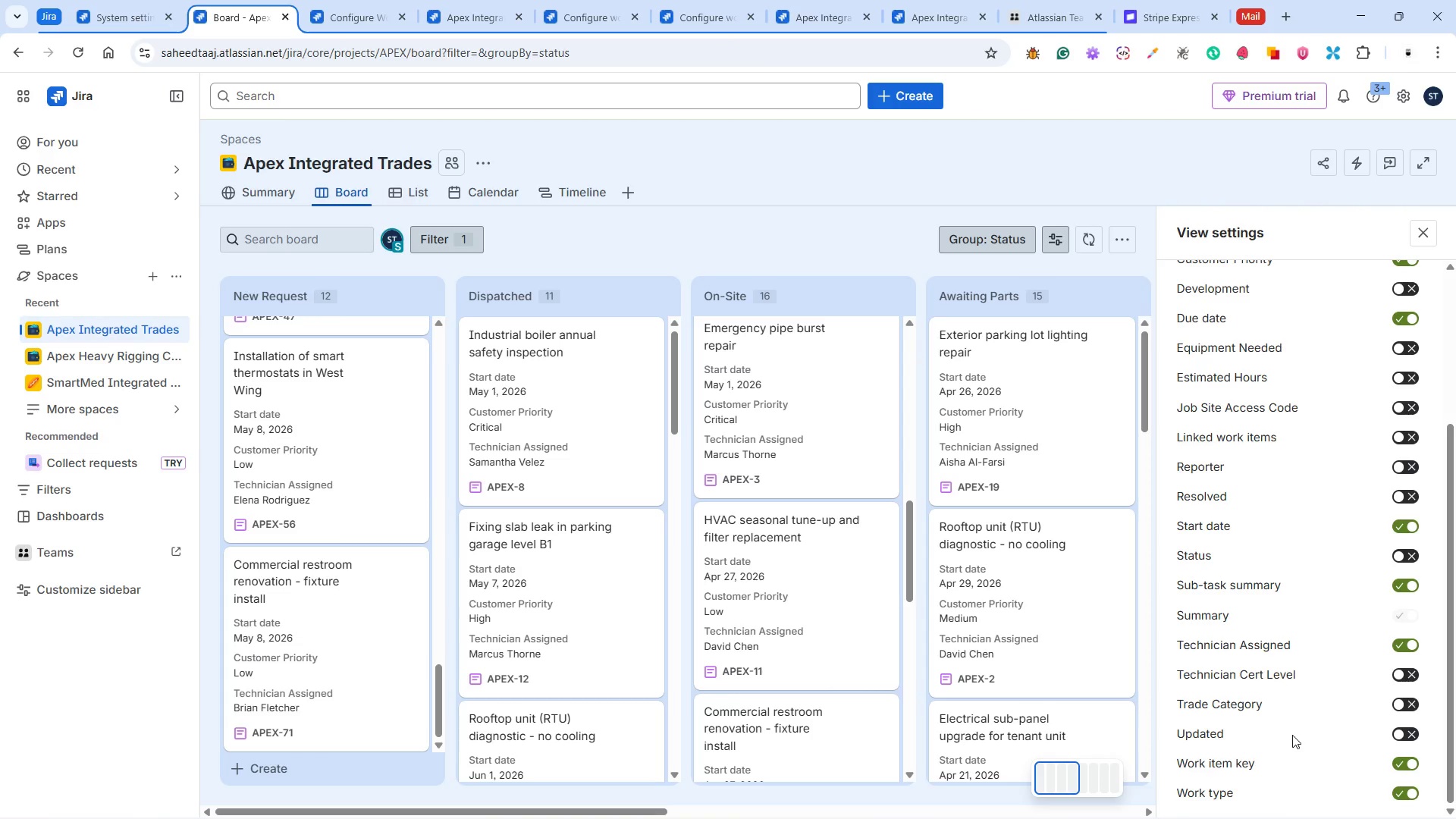 
scroll: coordinate [1283, 710], scroll_direction: up, amount: 7.0
 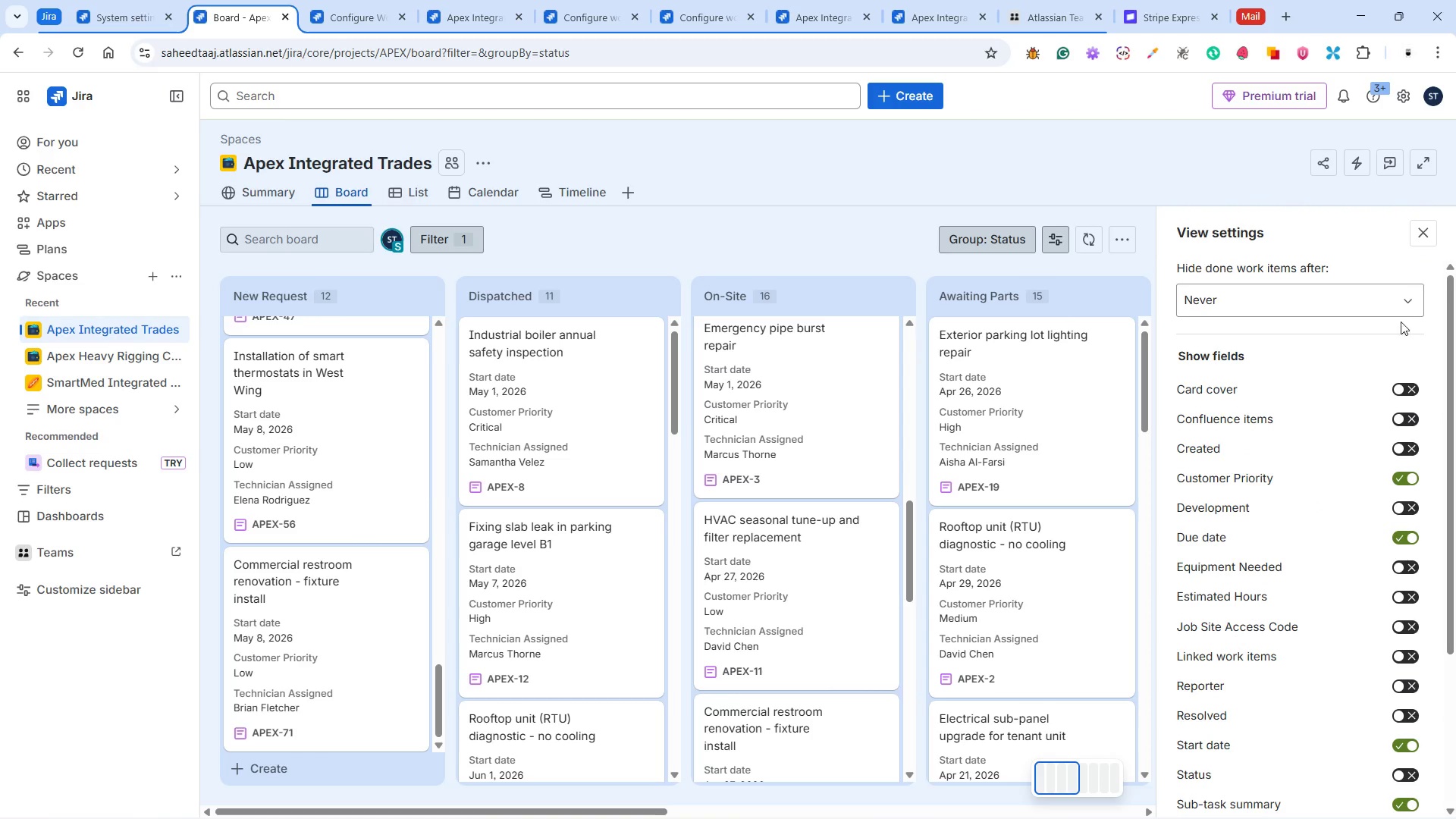 
left_click([1423, 231])
 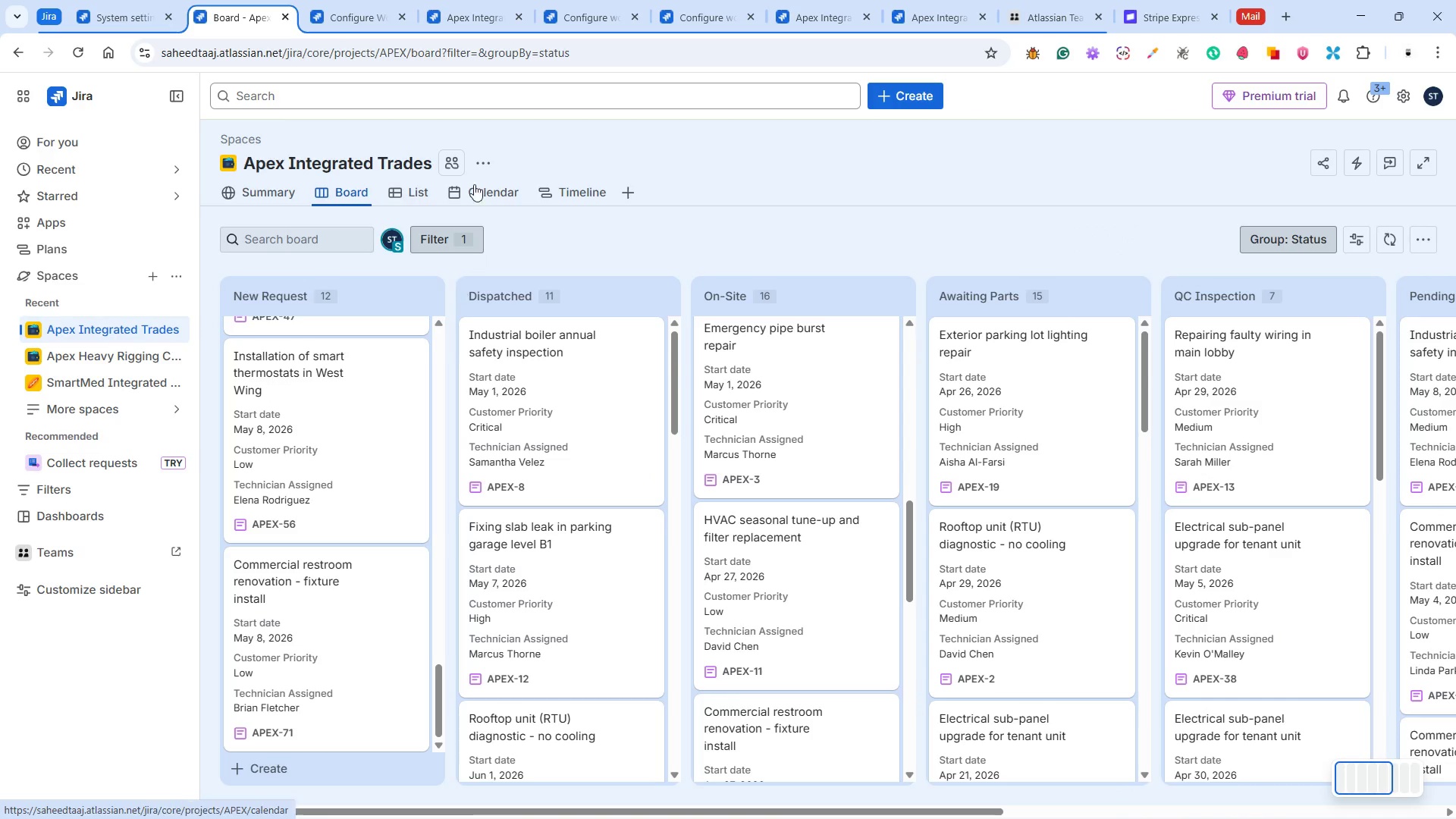 
left_click([347, 13])
 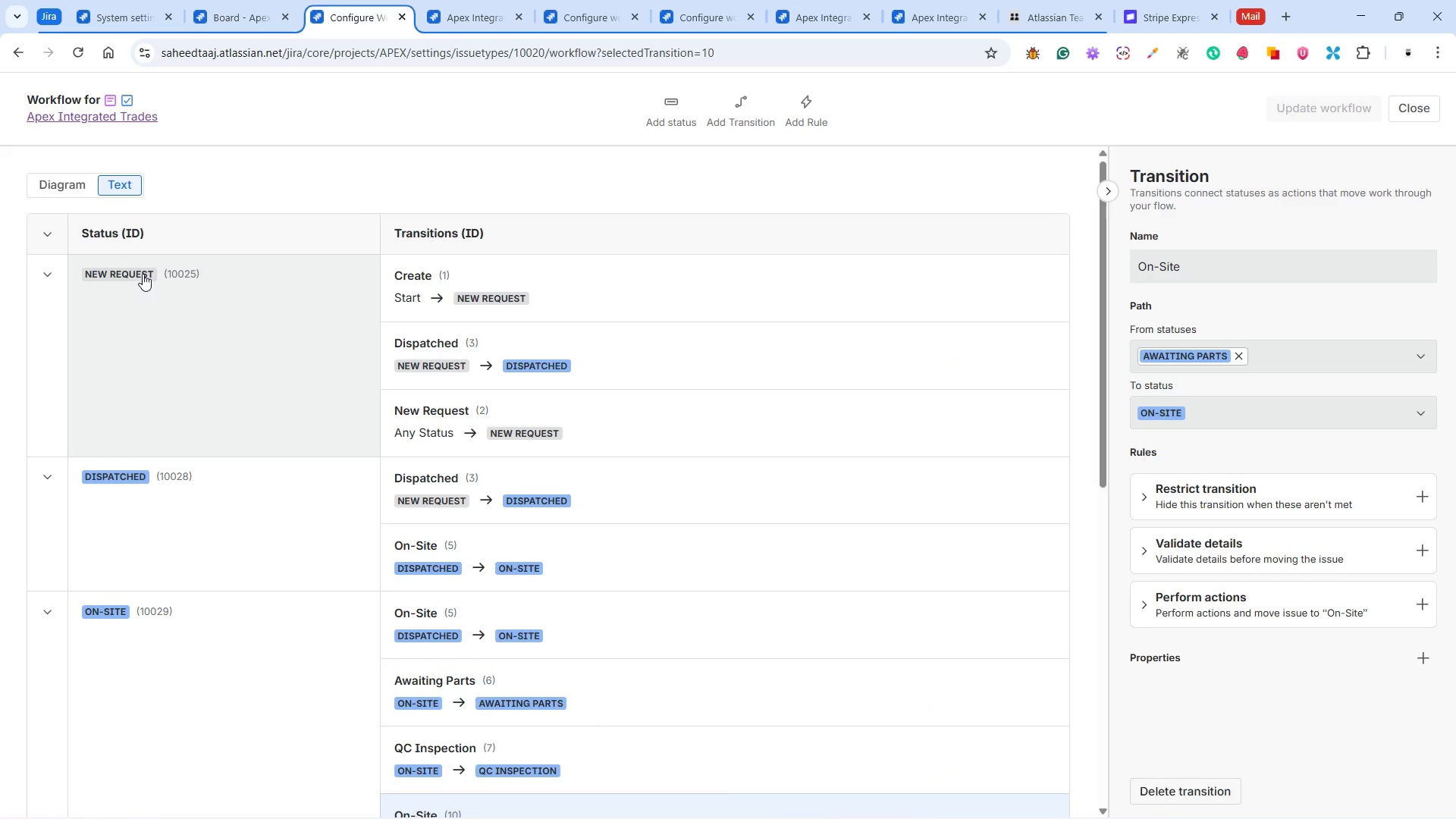 
left_click([143, 274])
 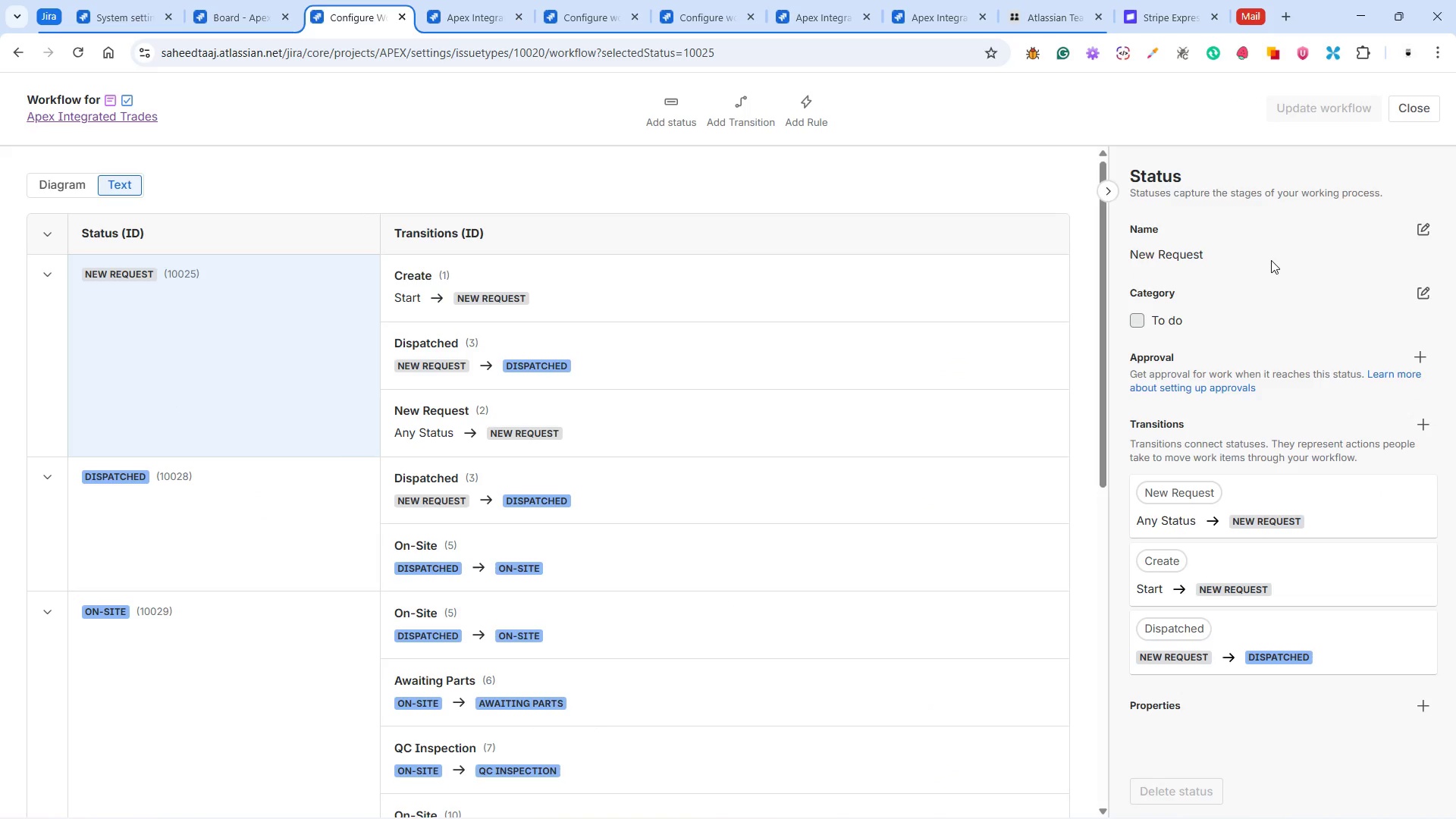 
left_click([1274, 246])
 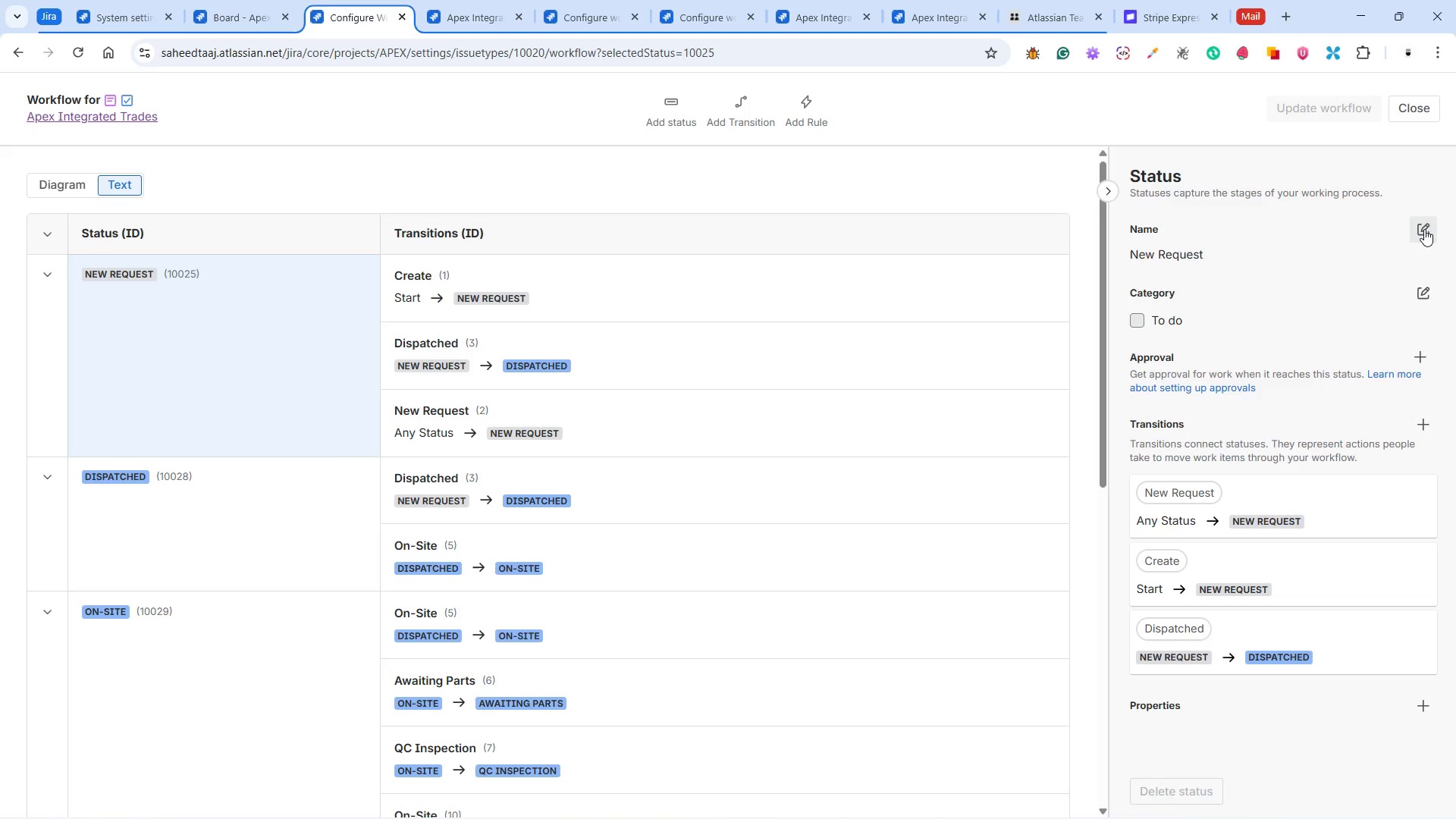 
left_click([1424, 228])
 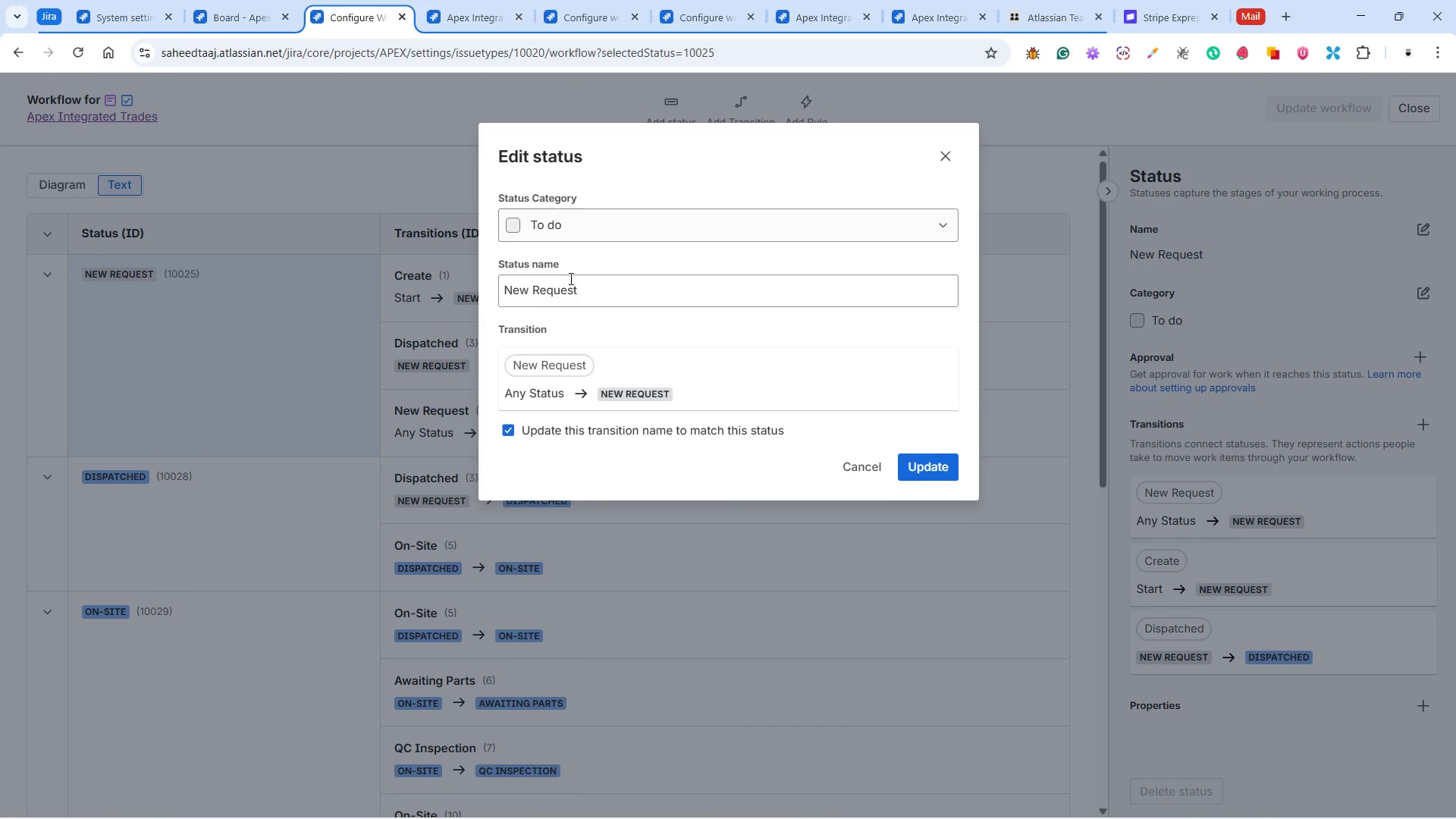 
left_click_drag(start_coordinate=[584, 290], to_coordinate=[461, 292])
 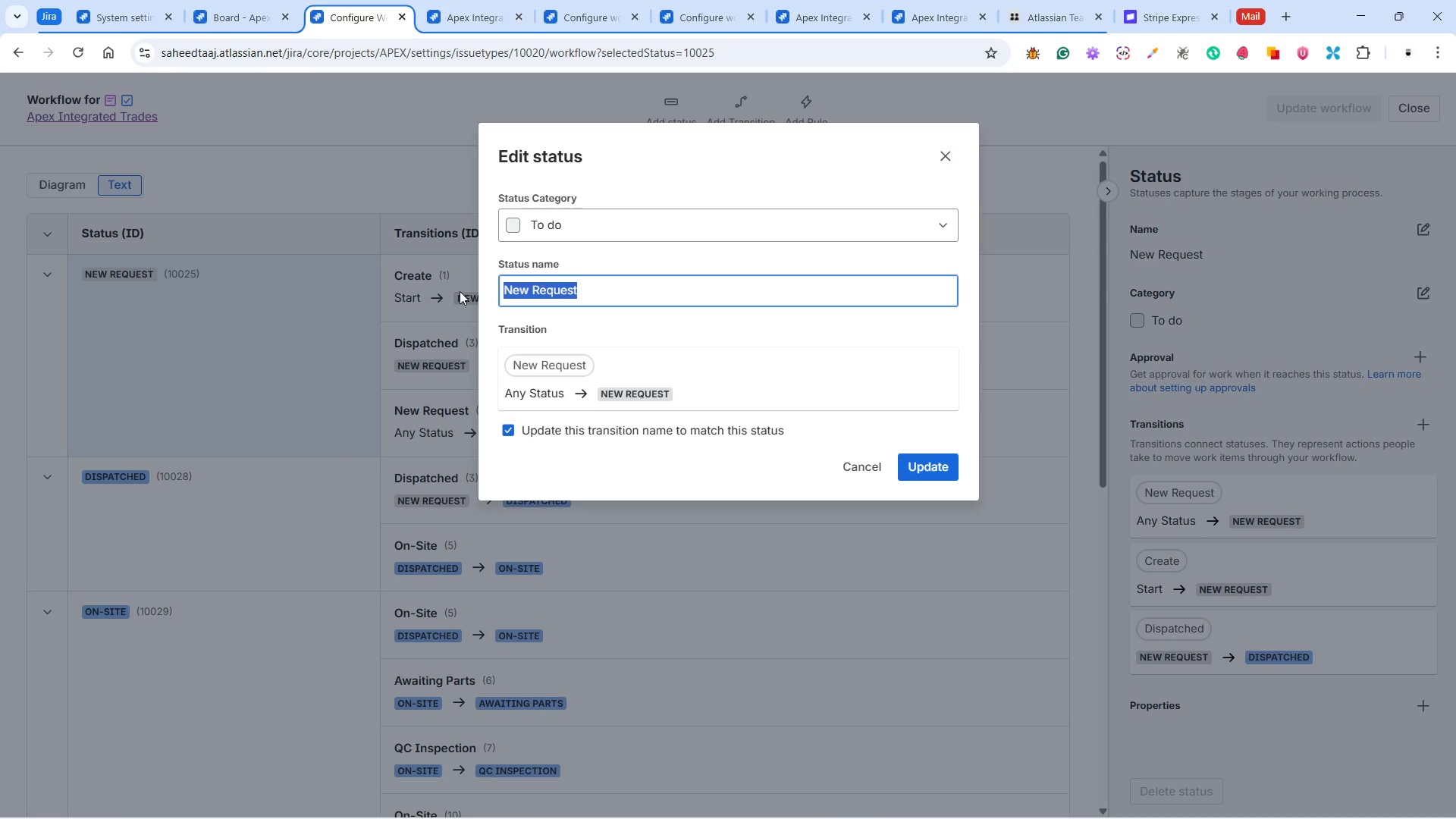 
type(Backlog)
 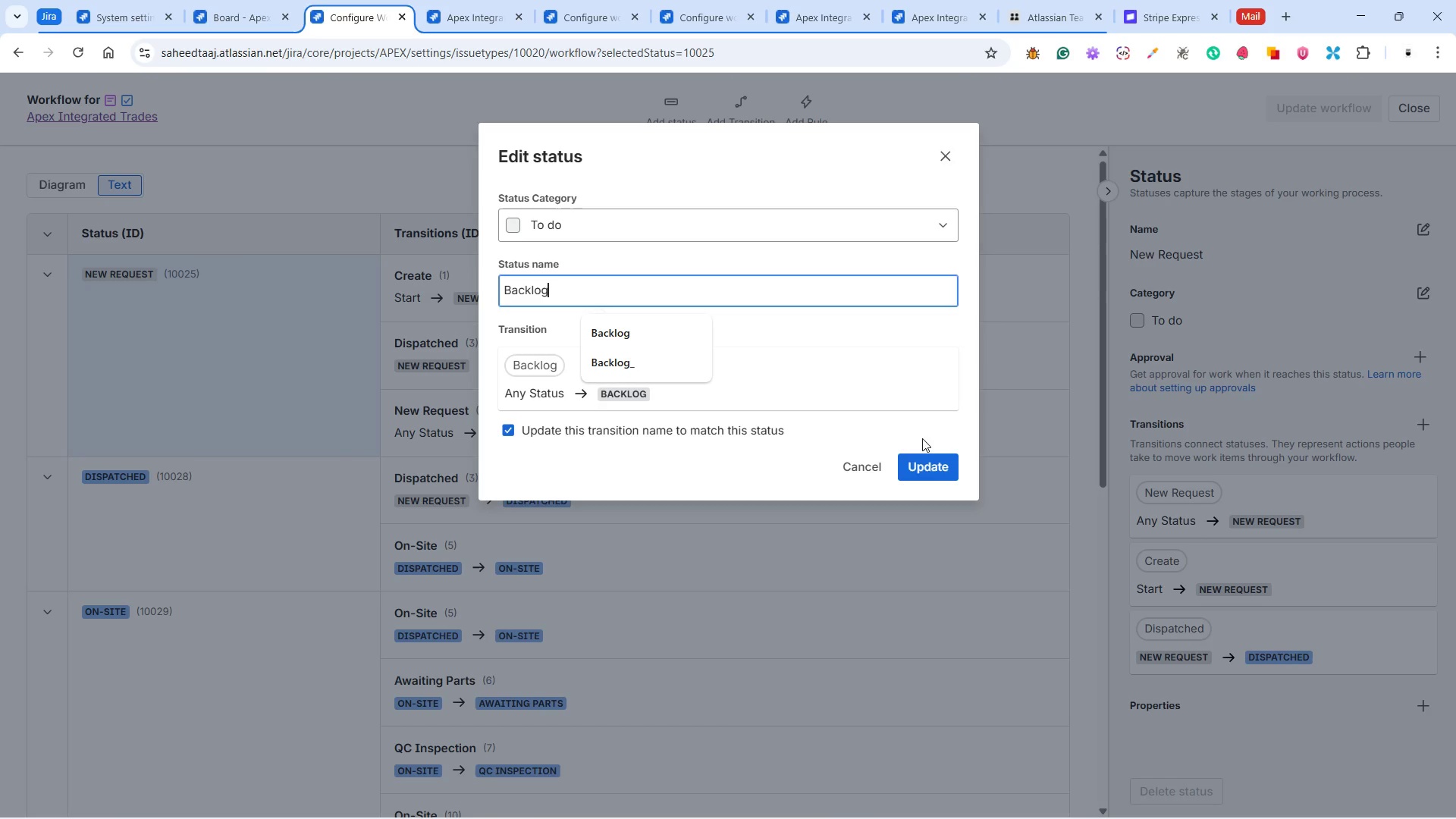 
left_click([941, 462])
 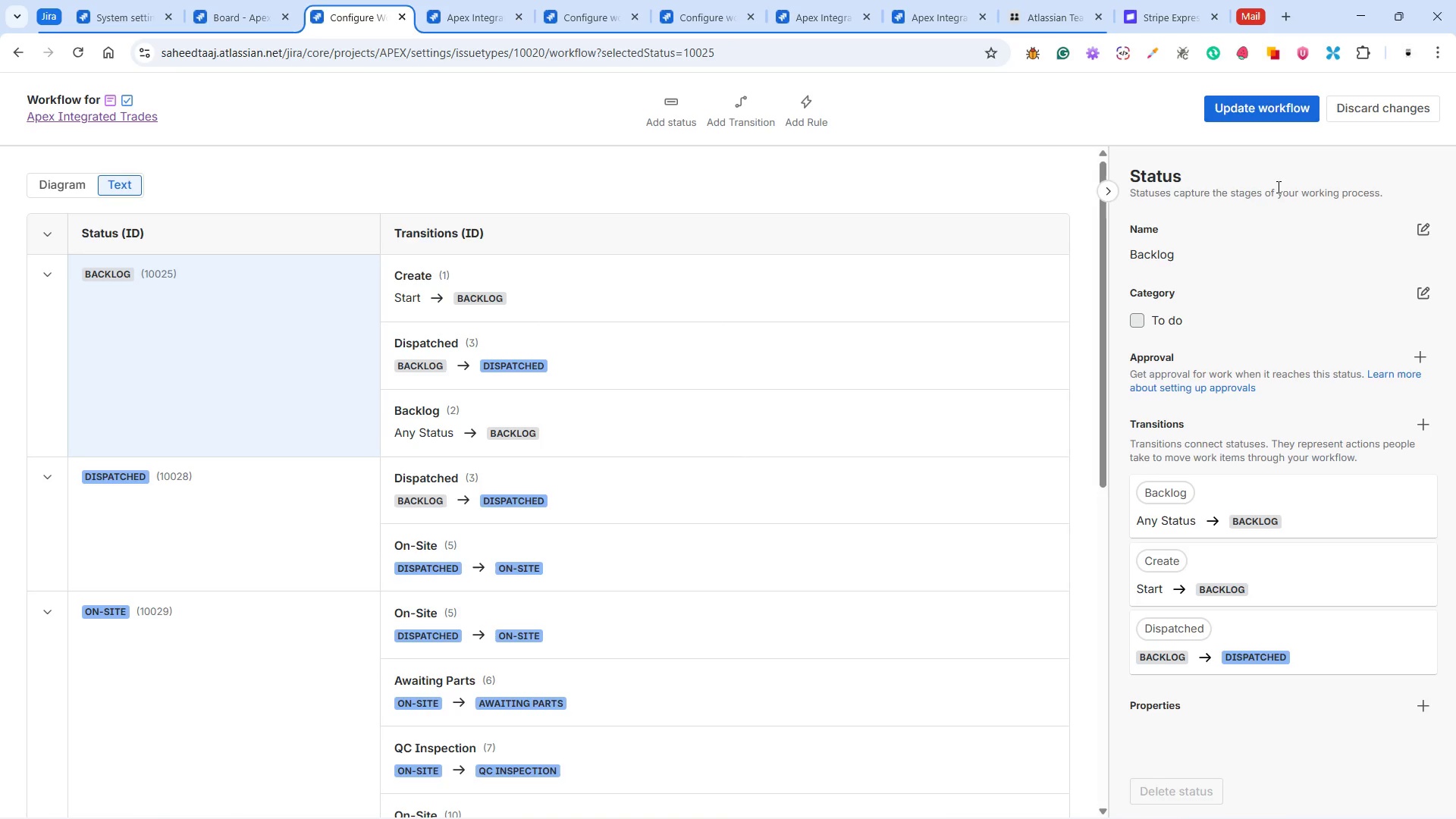 
left_click([1255, 108])
 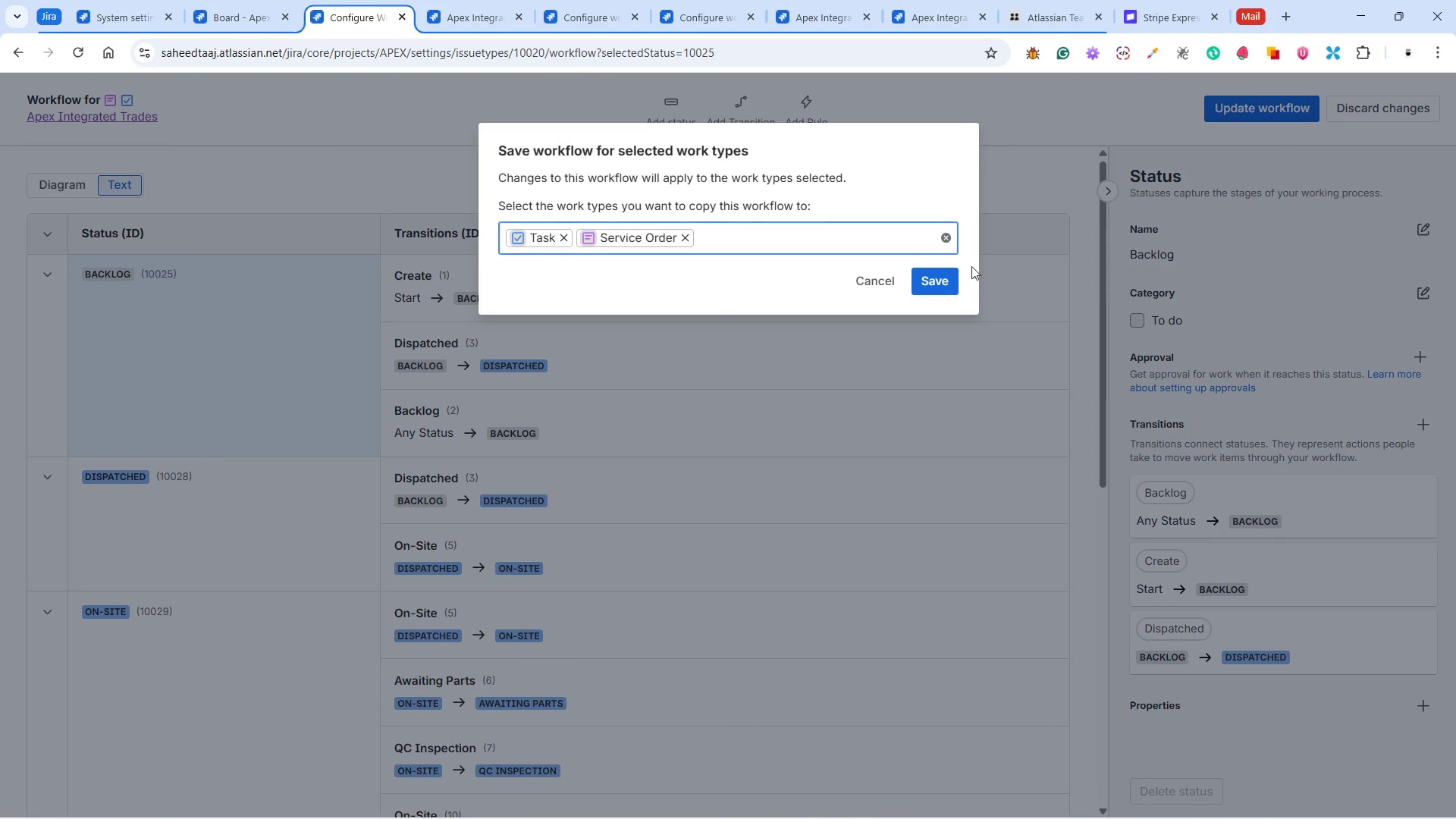 
left_click([950, 271])
 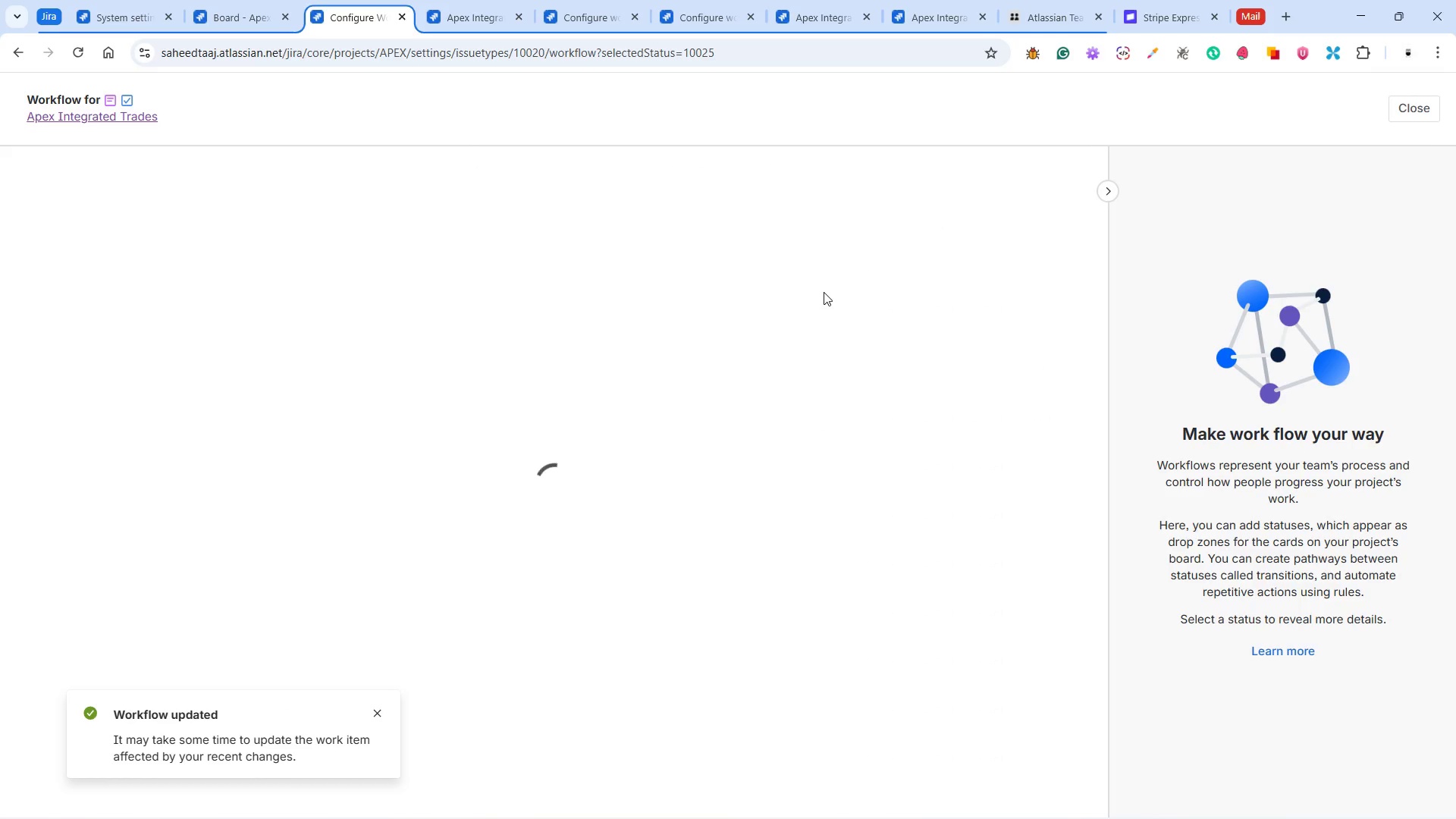 
wait(5.59)
 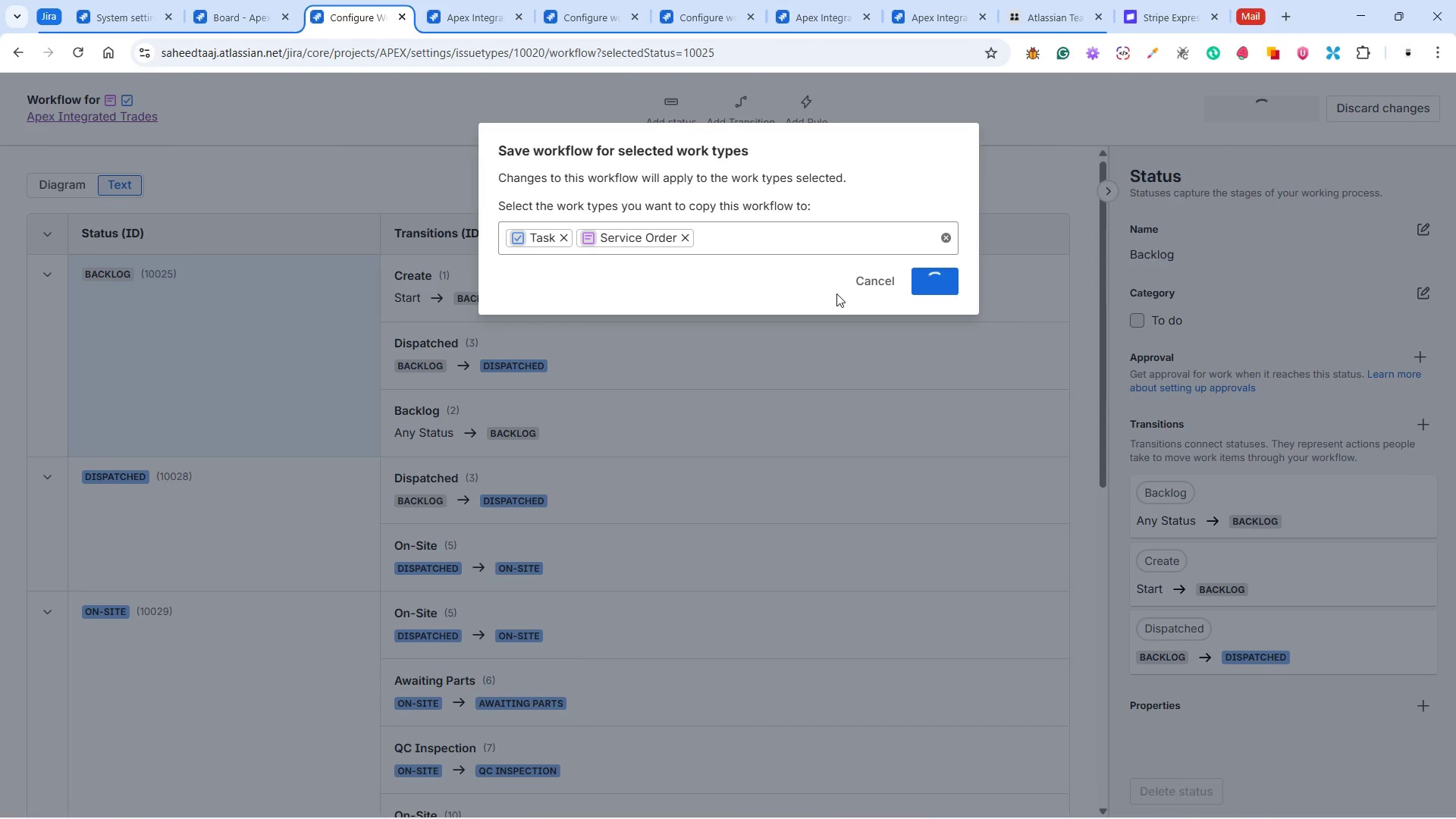 
left_click([212, 18])
 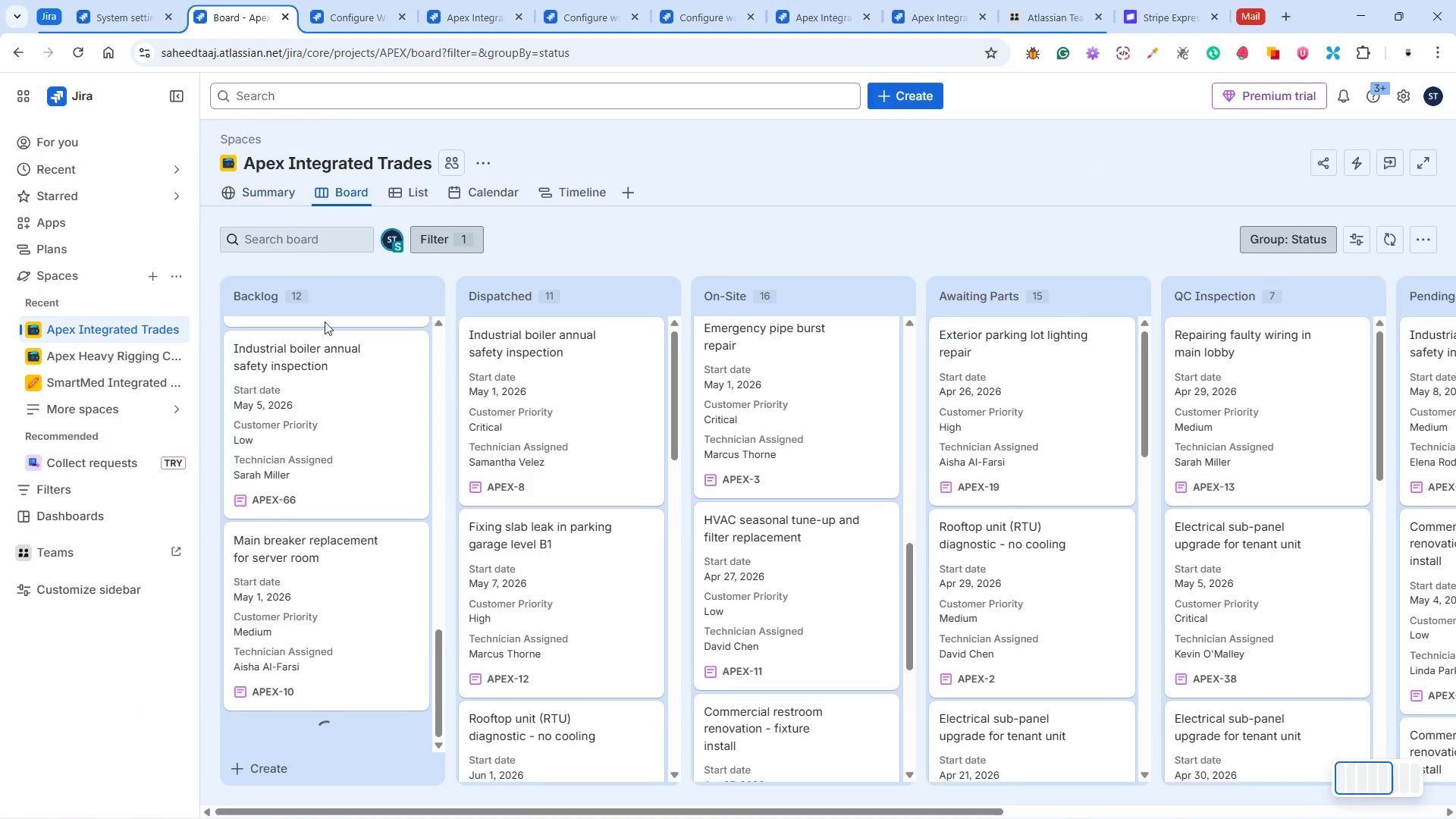 
scroll: coordinate [318, 403], scroll_direction: up, amount: 27.0
 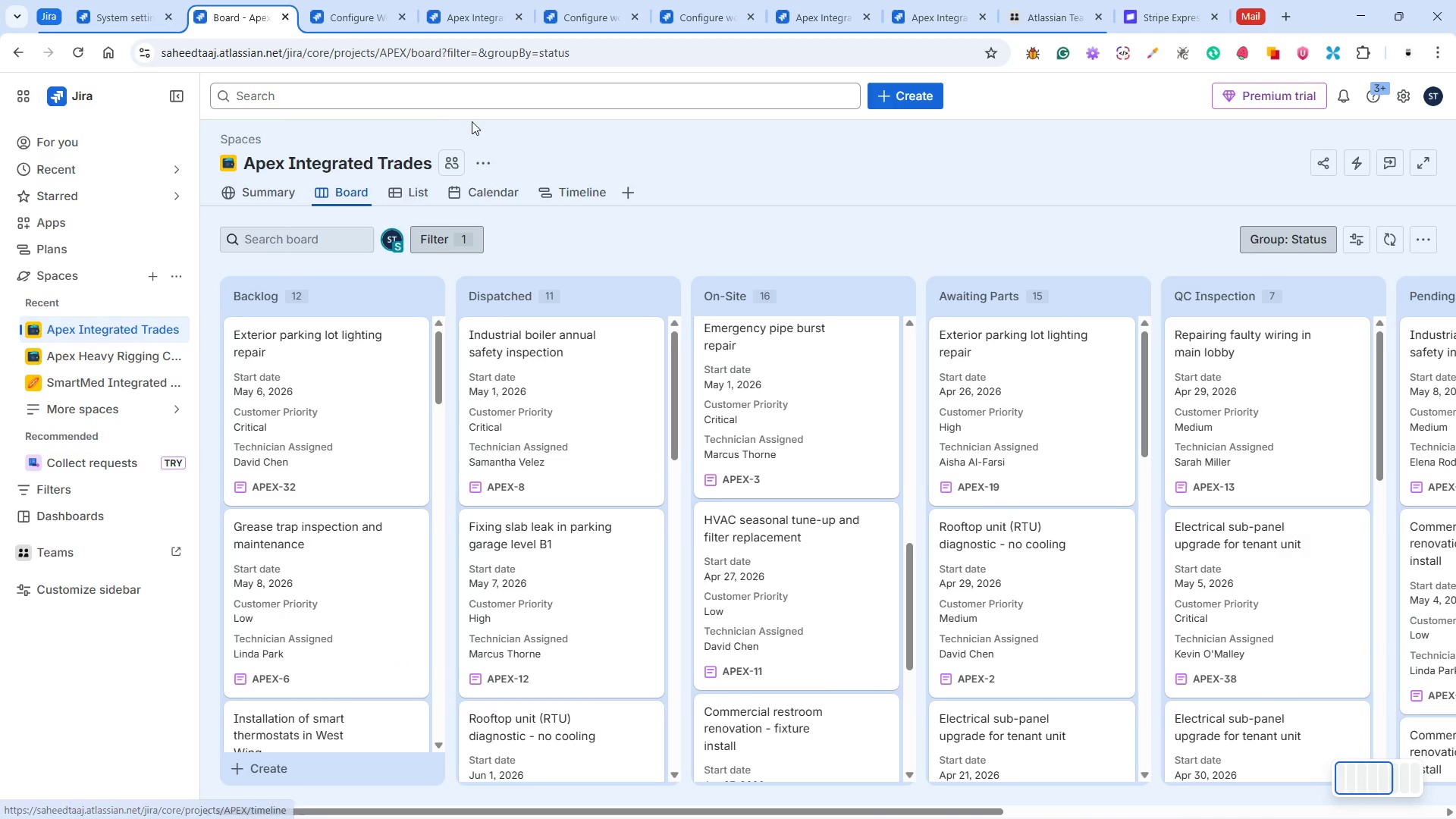 
left_click([339, 11])
 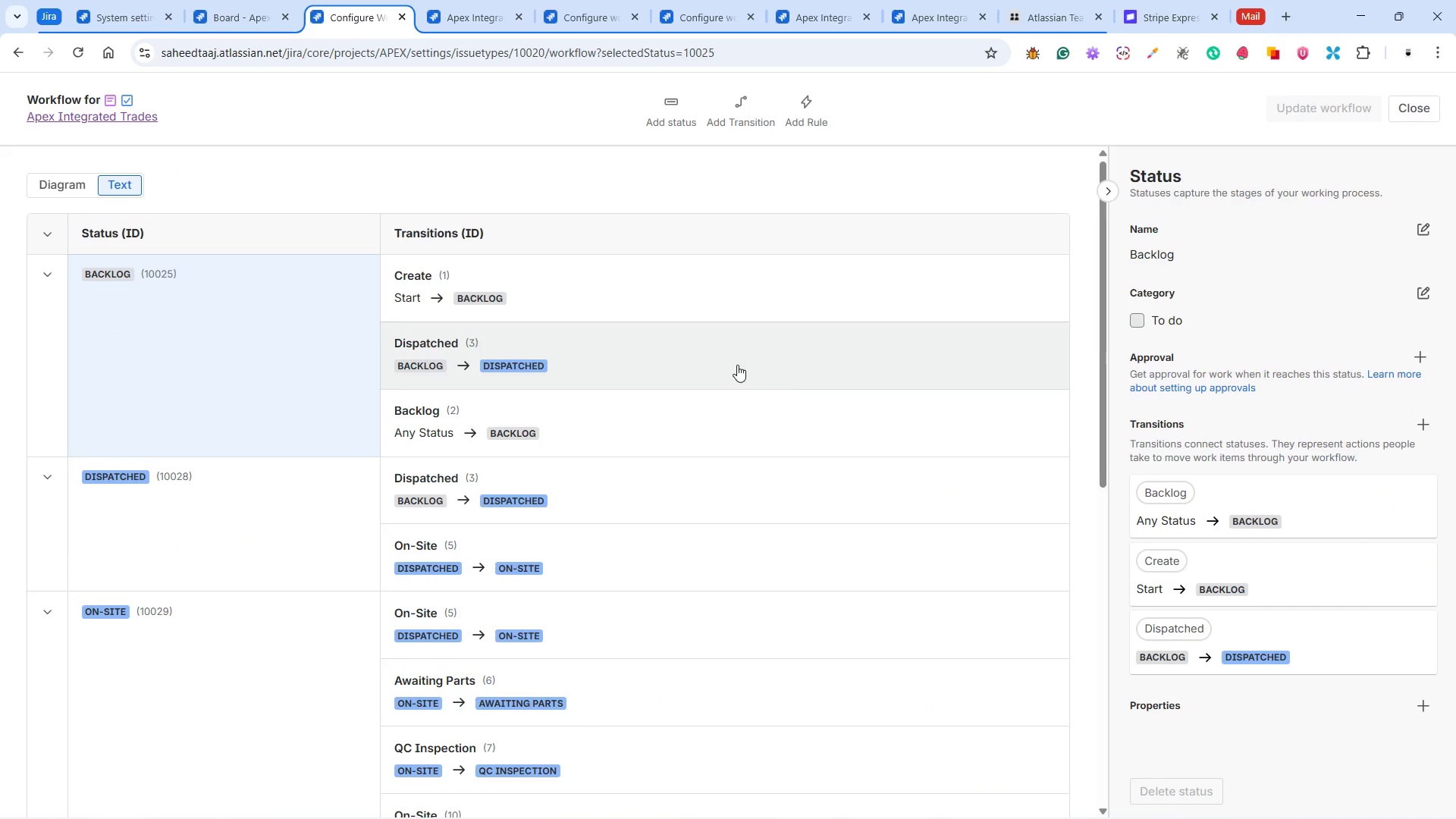 
wait(8.53)
 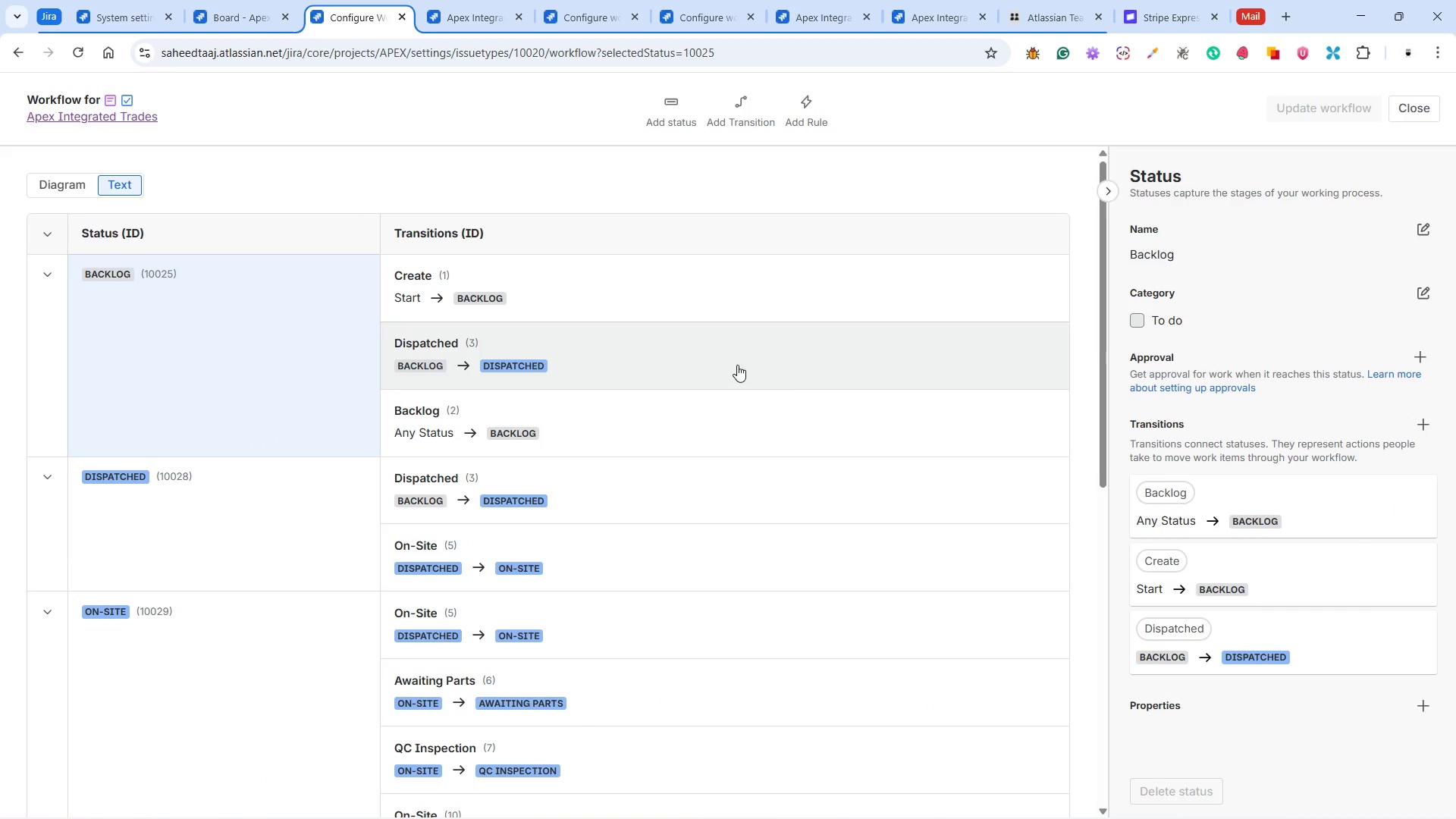 
left_click([971, 799])